 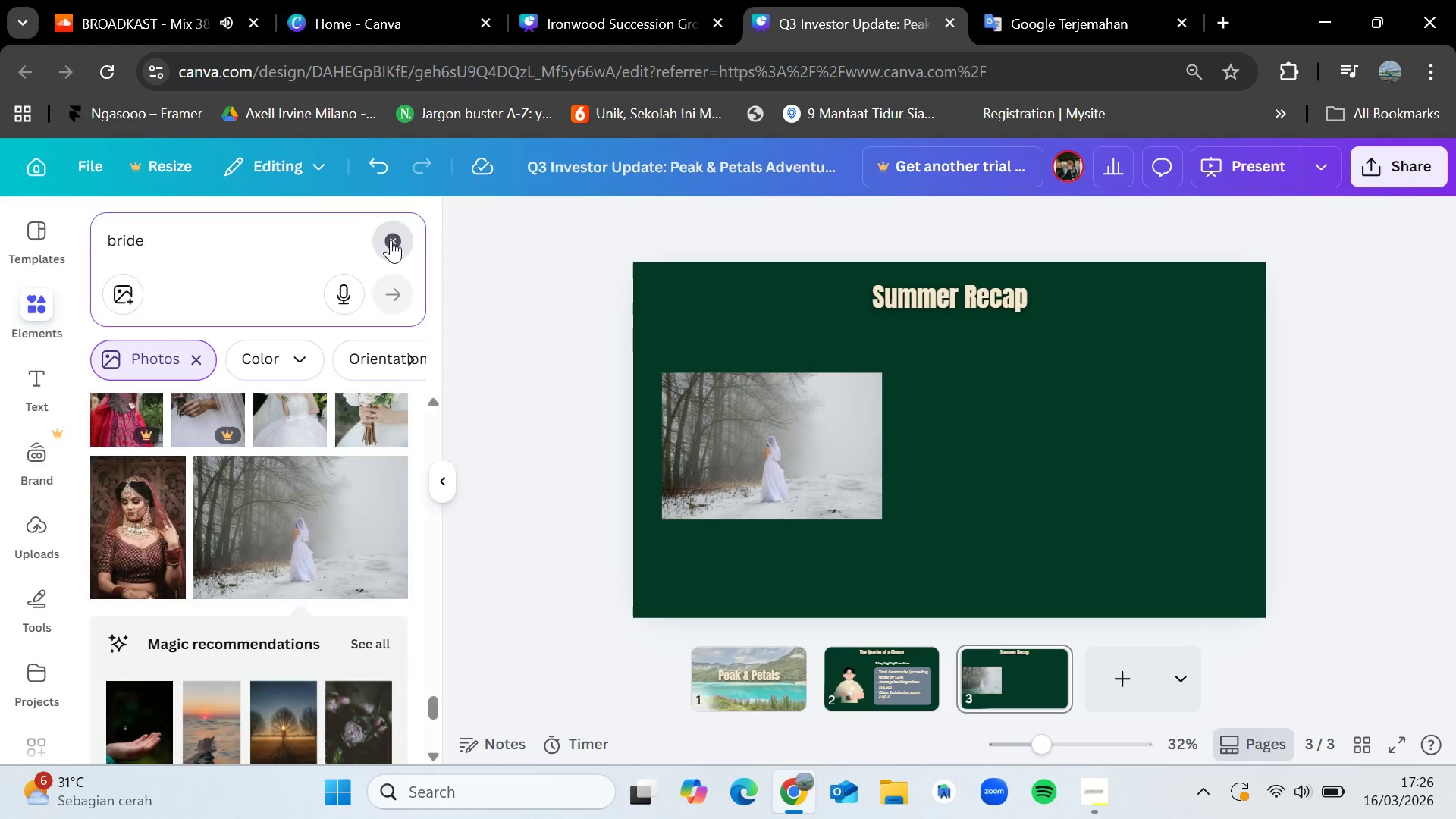 
left_click([291, 250])
 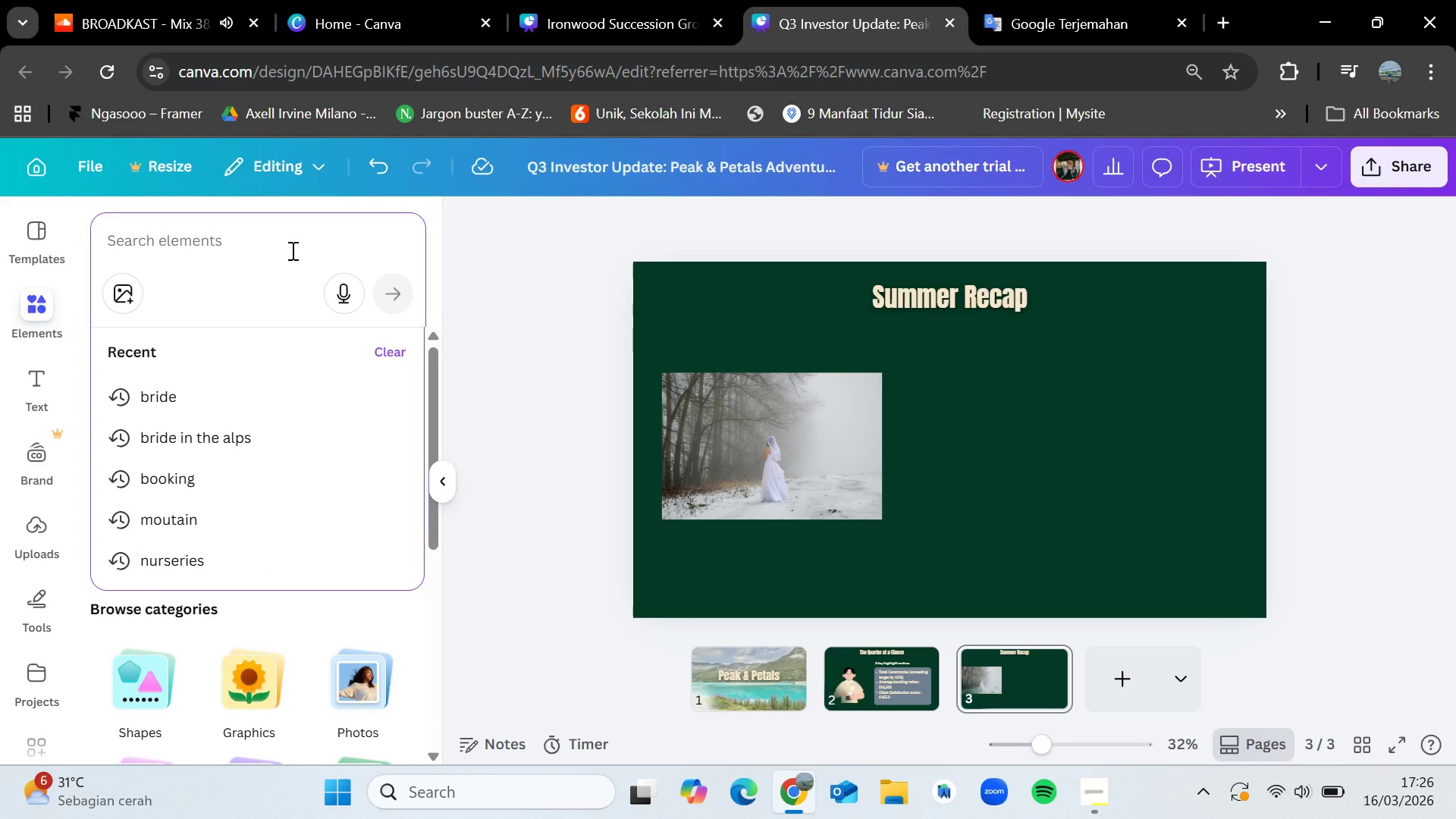 
type(ridge)
 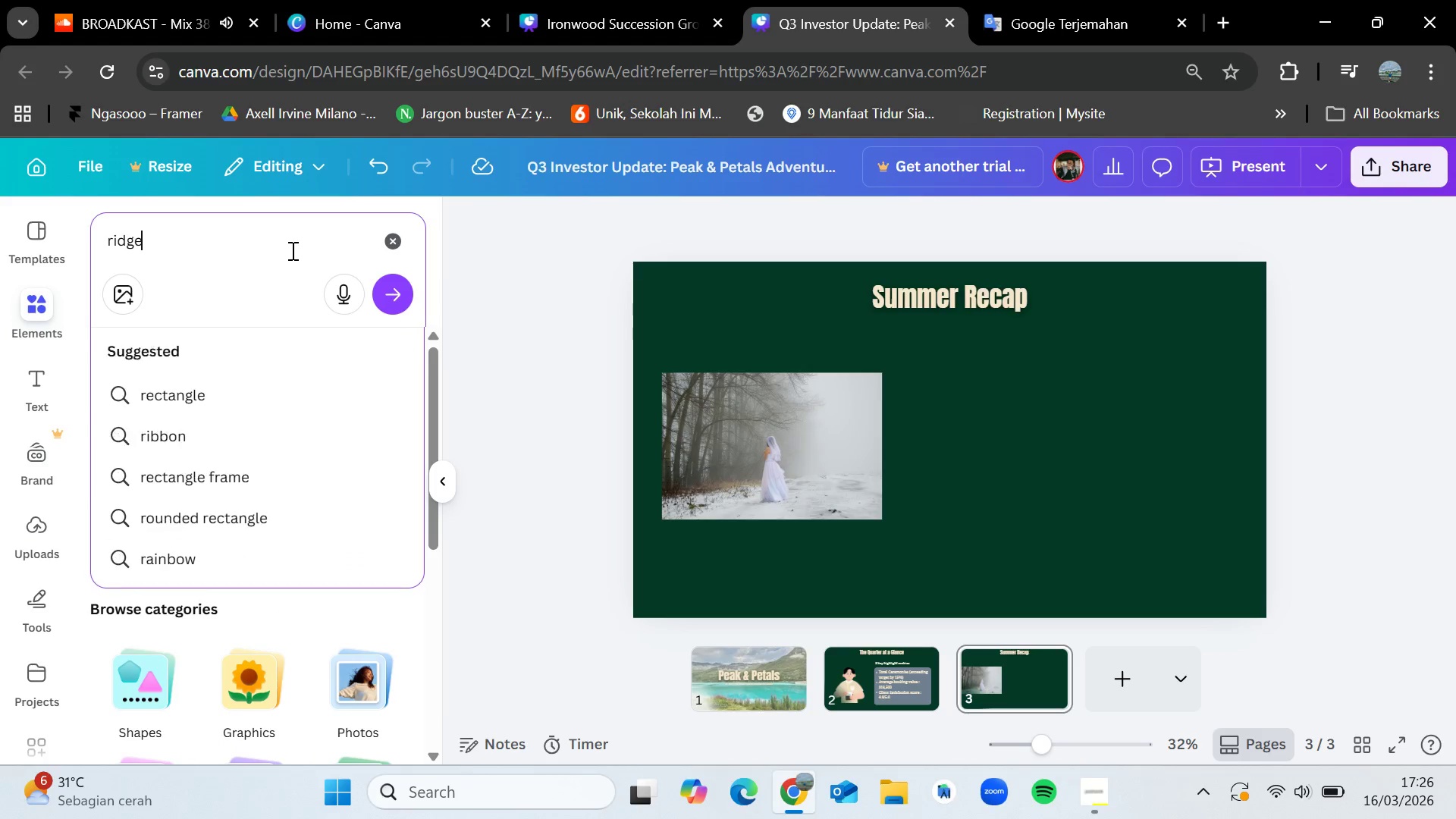 
key(Enter)
 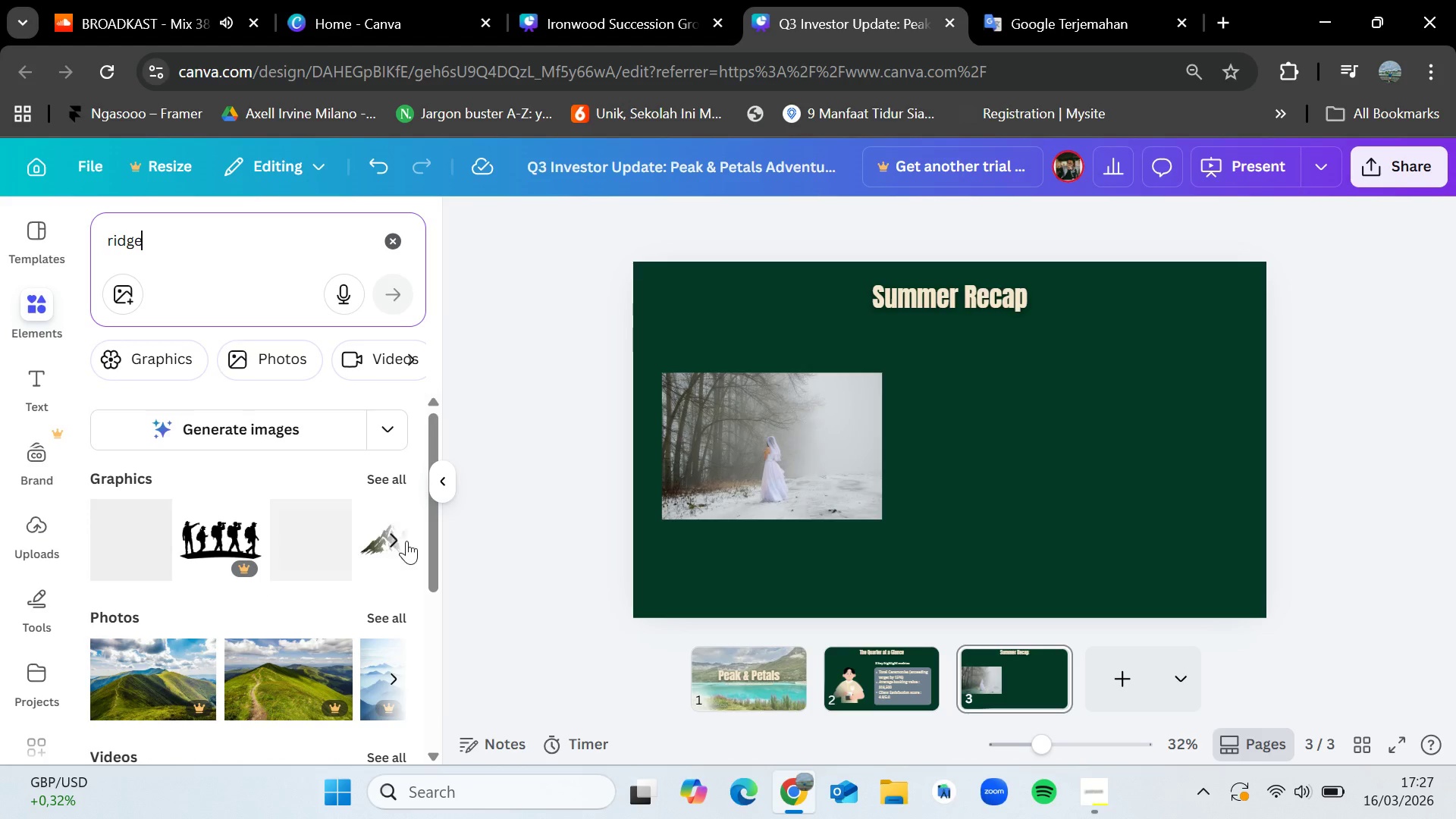 
left_click([380, 620])
 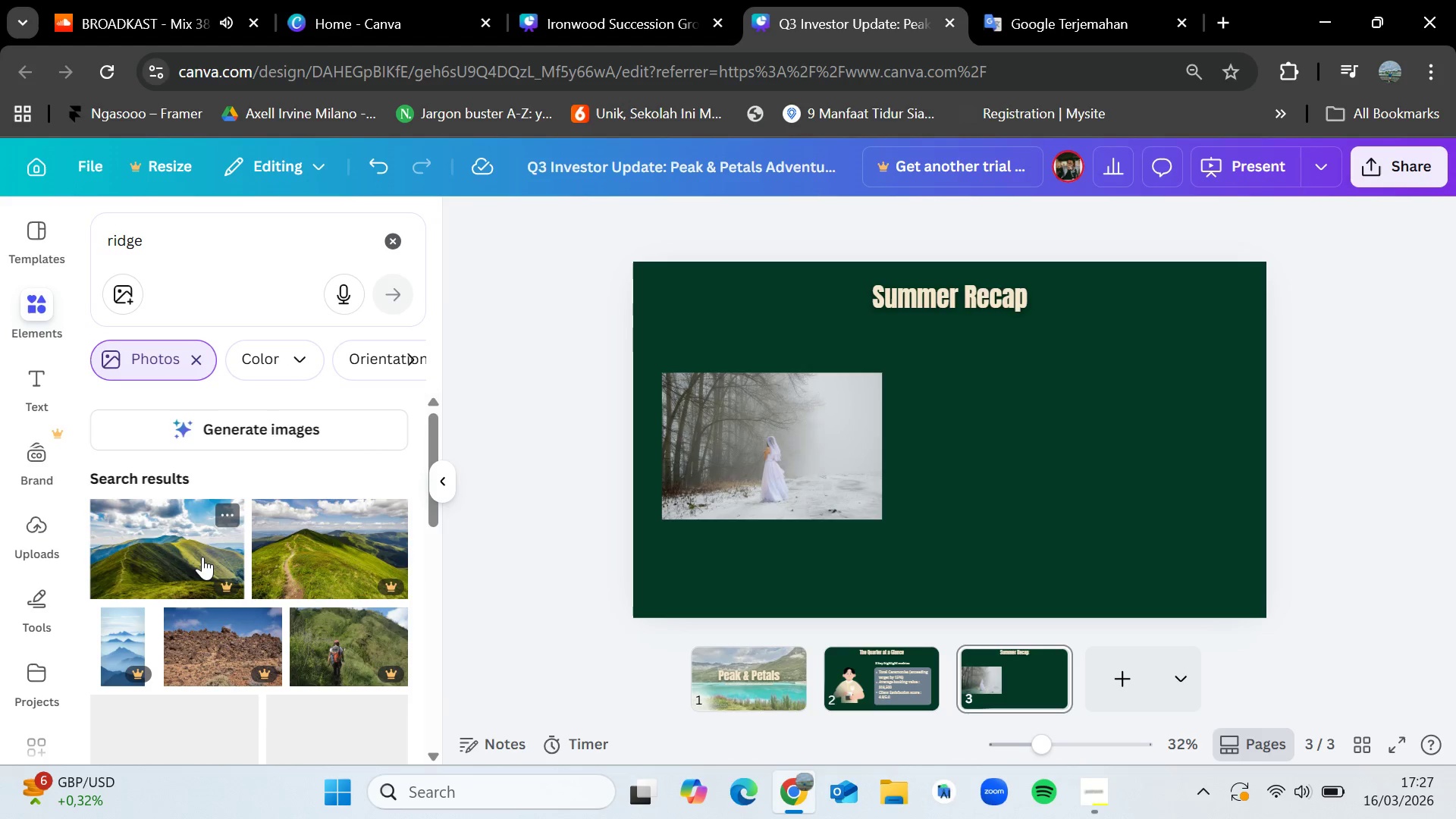 
scroll: coordinate [332, 598], scroll_direction: down, amount: 3.0
 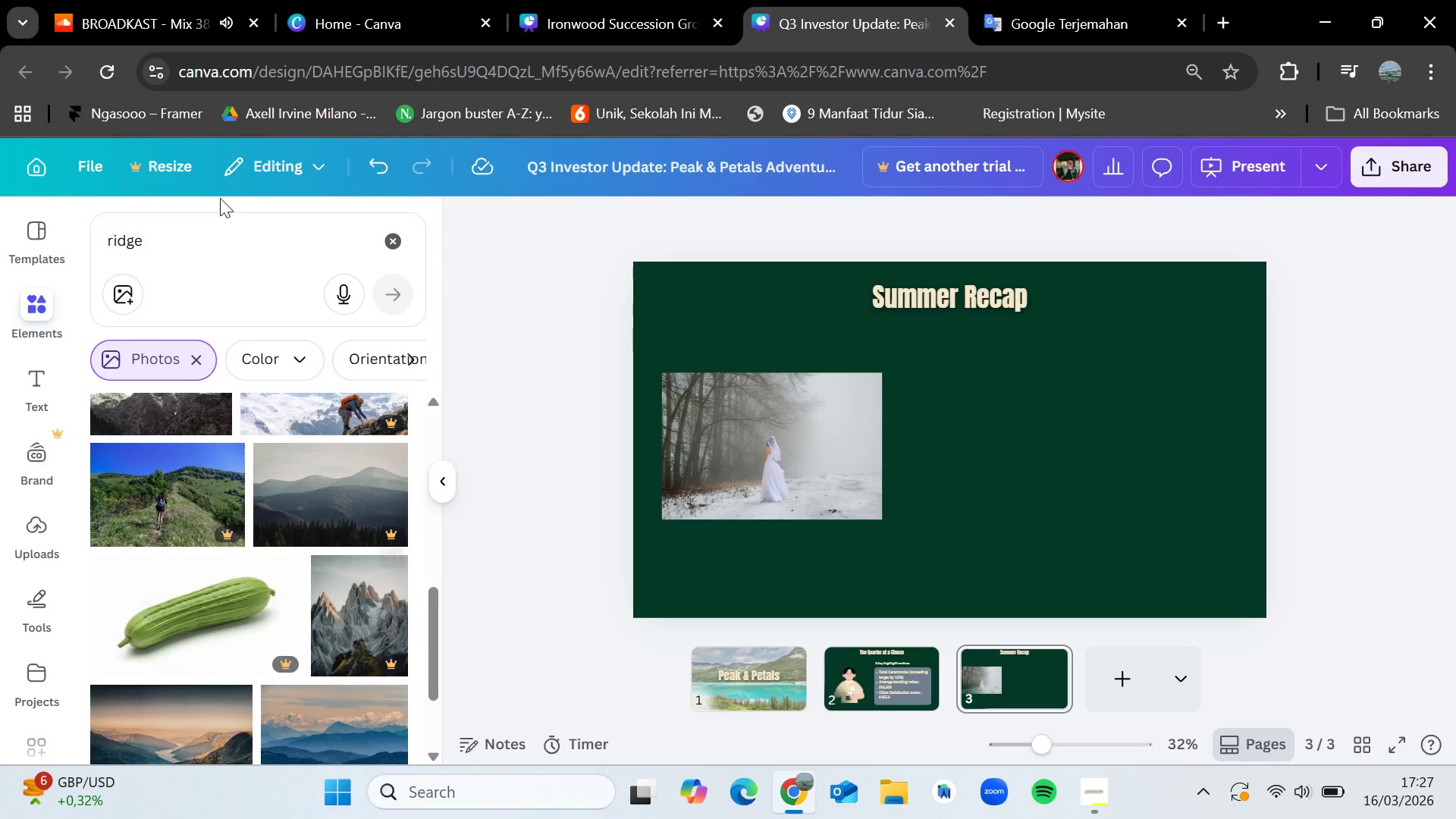 
left_click_drag(start_coordinate=[209, 248], to_coordinate=[65, 238])
 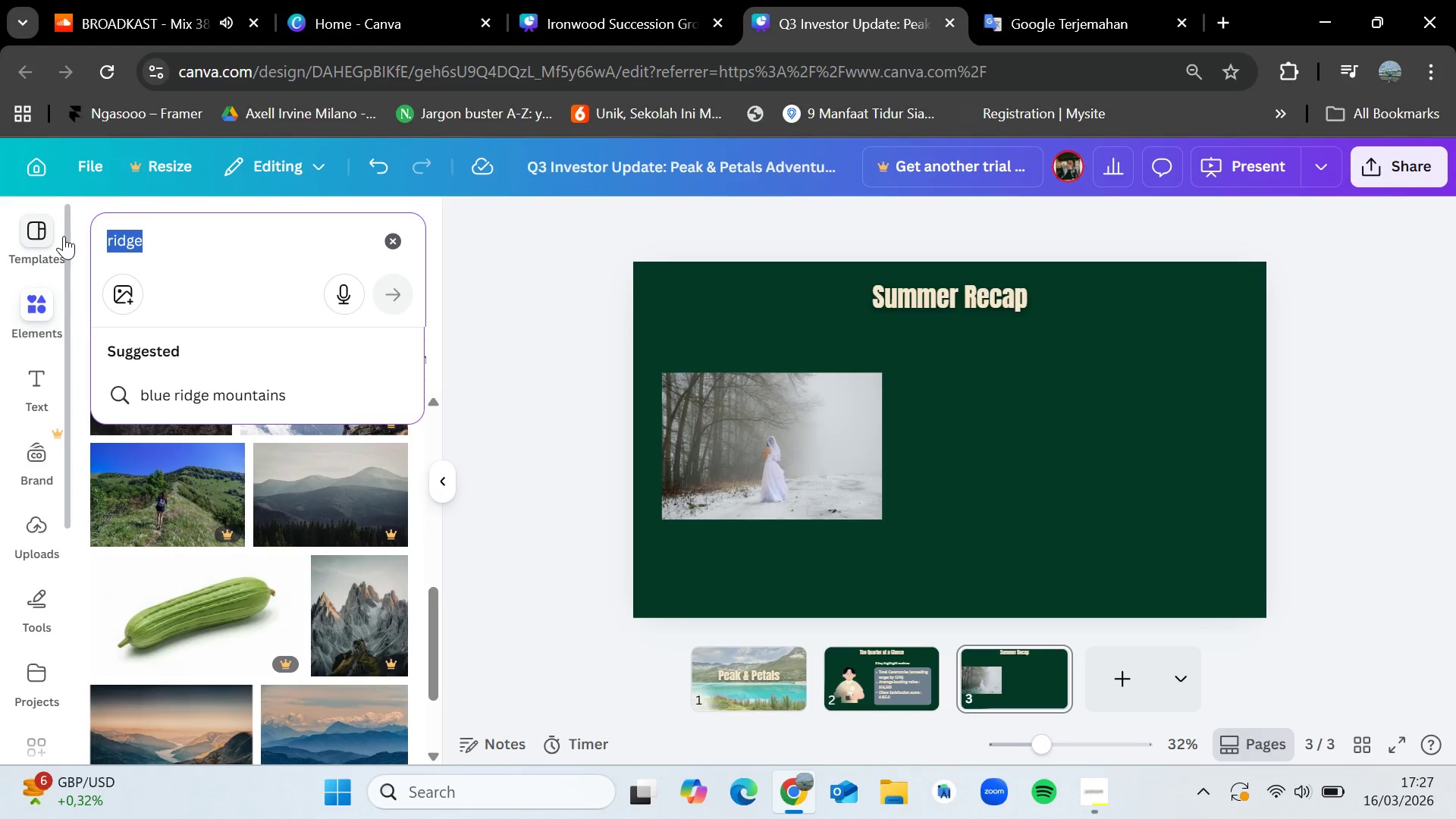 
key(Backspace)
type(helicopter)
 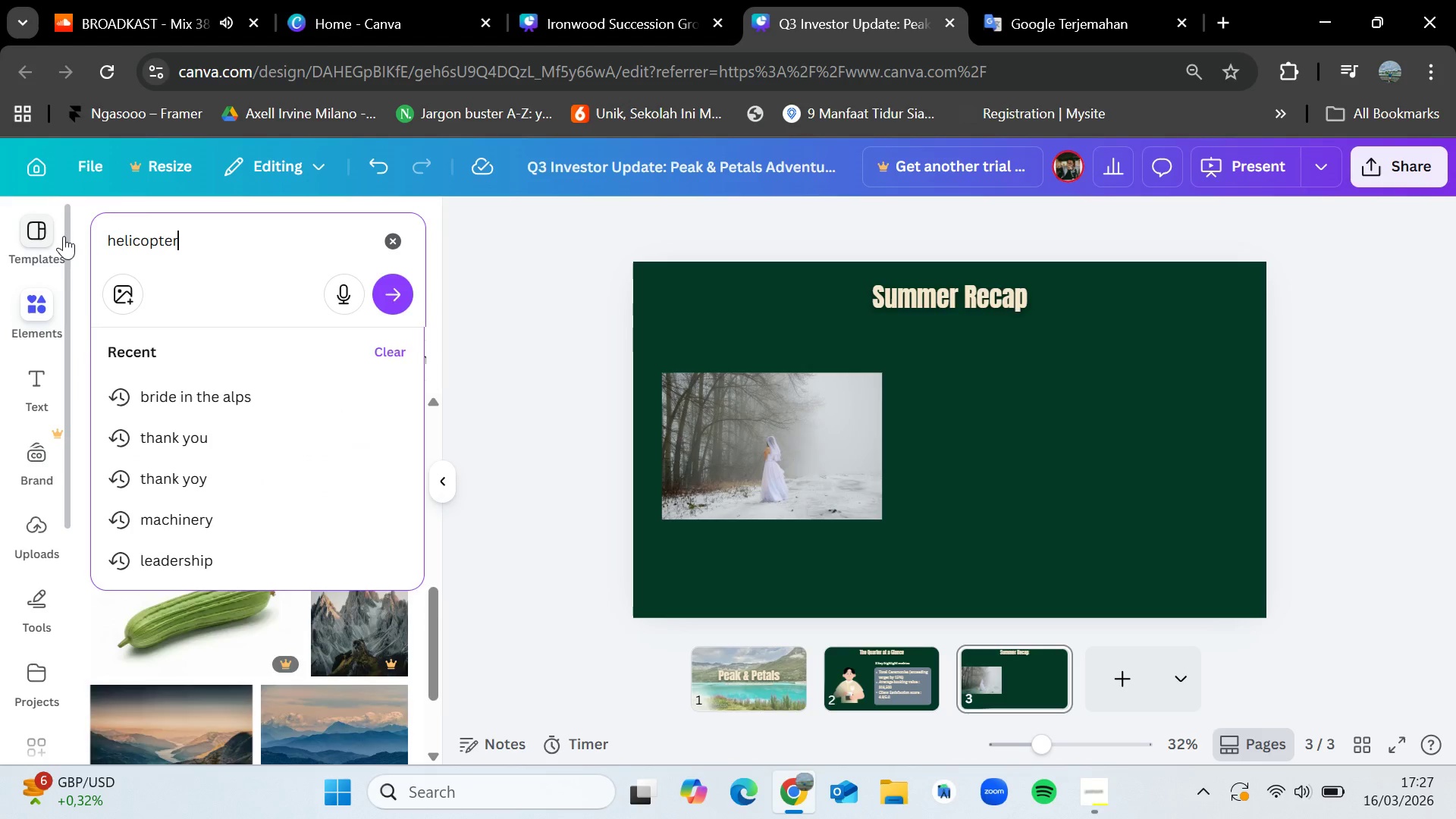 
key(Enter)
 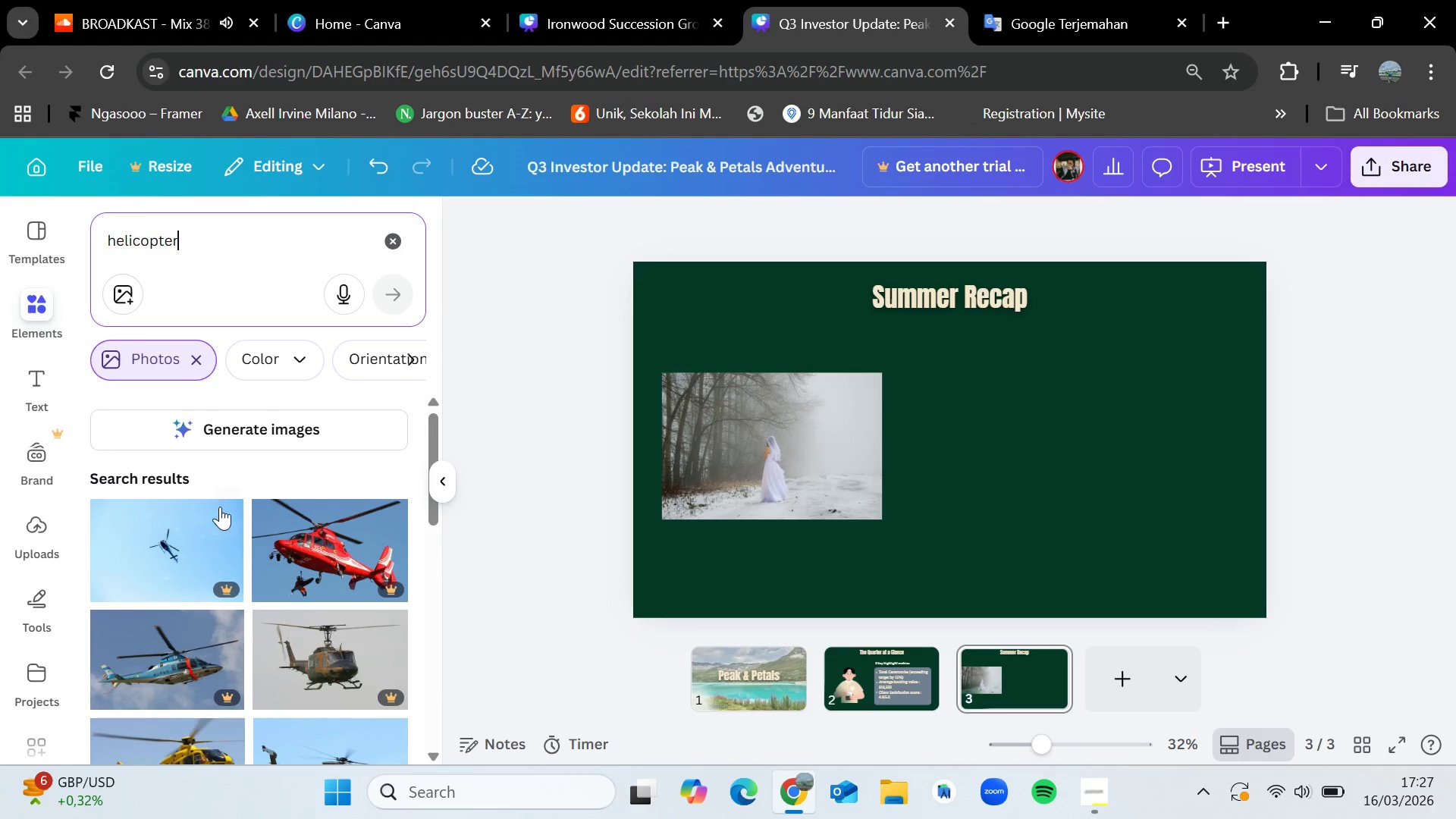 
scroll: coordinate [218, 578], scroll_direction: down, amount: 10.0
 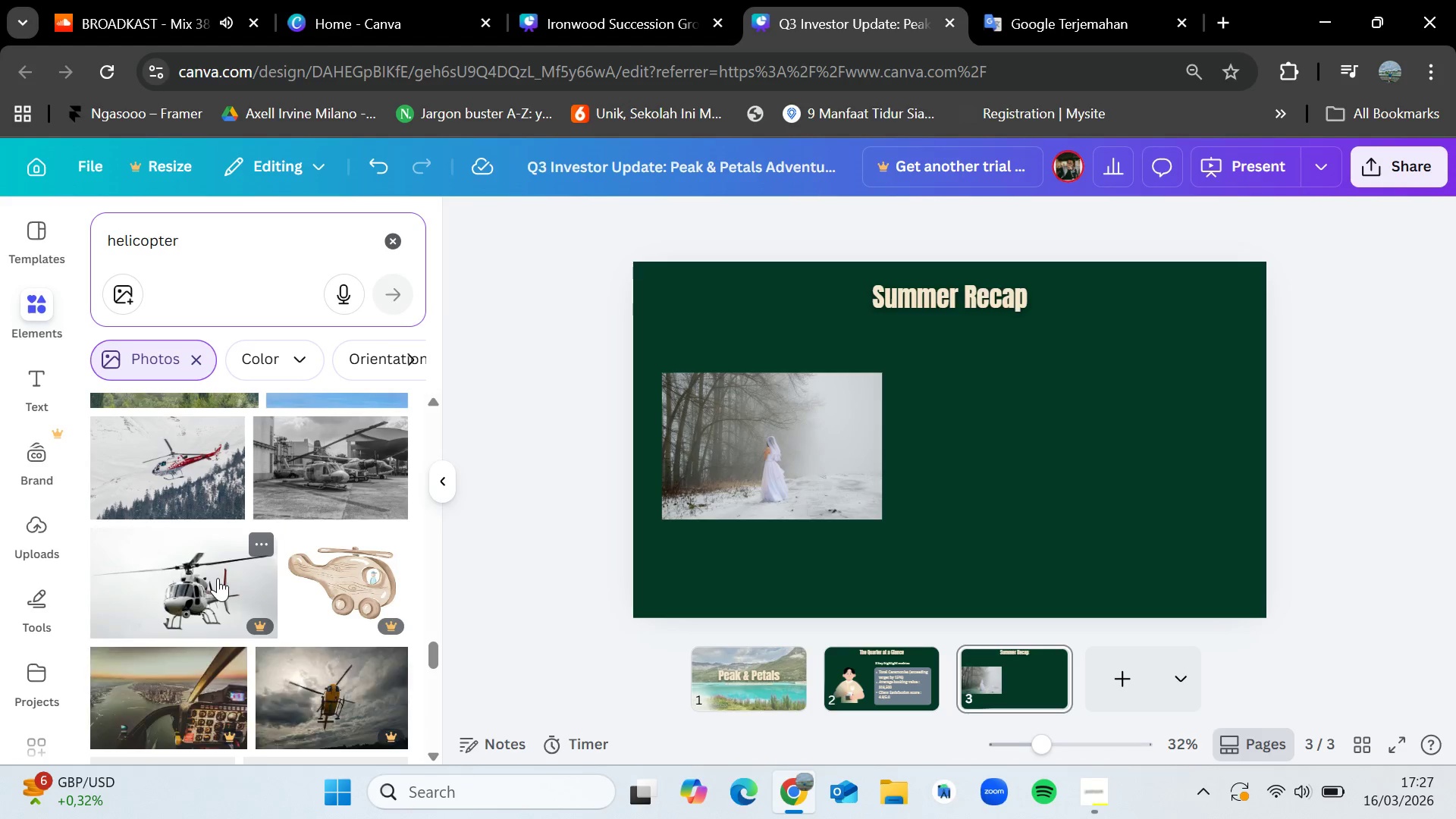 
scroll: coordinate [218, 578], scroll_direction: down, amount: 7.0
 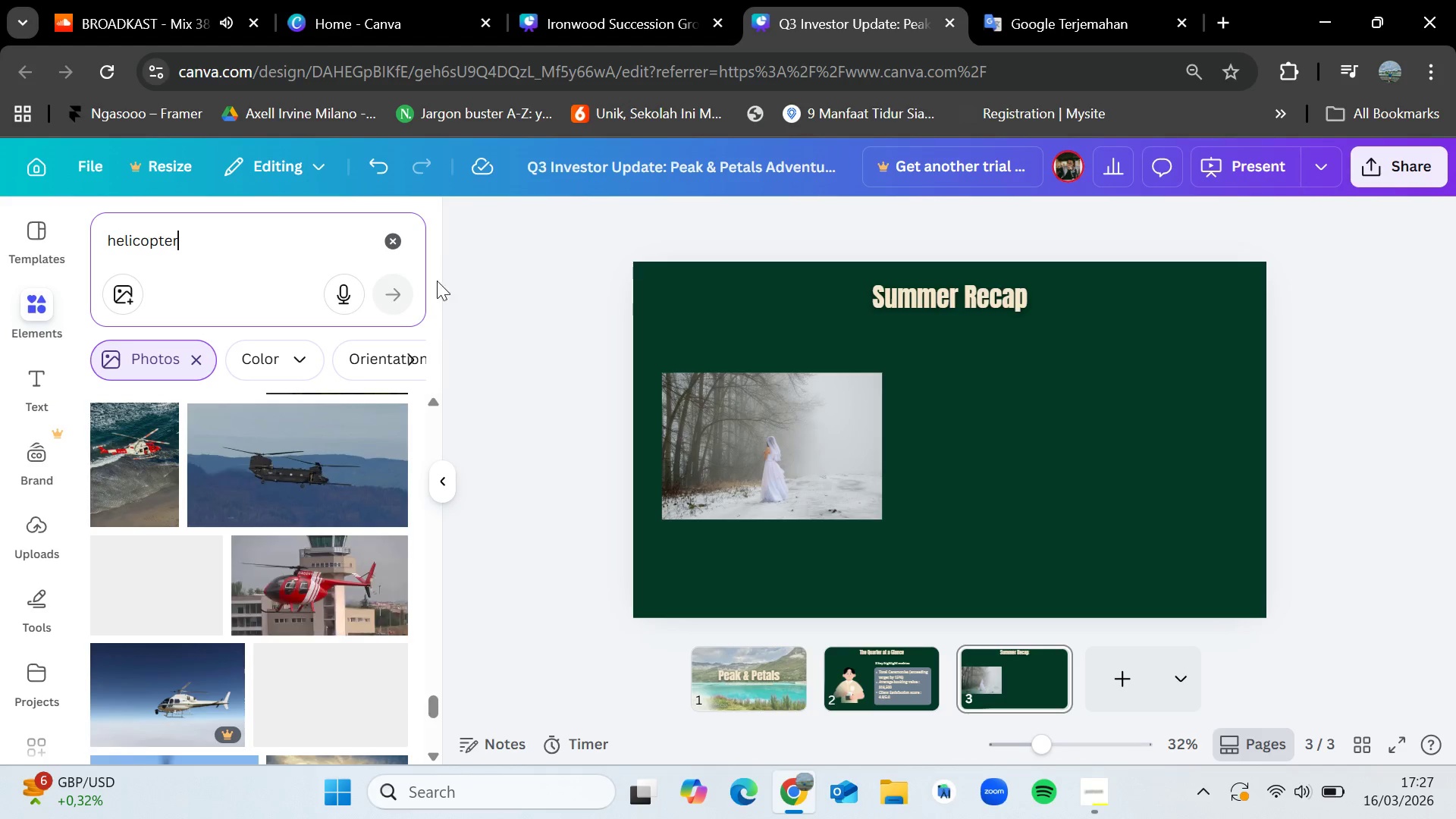 
left_click([388, 243])
 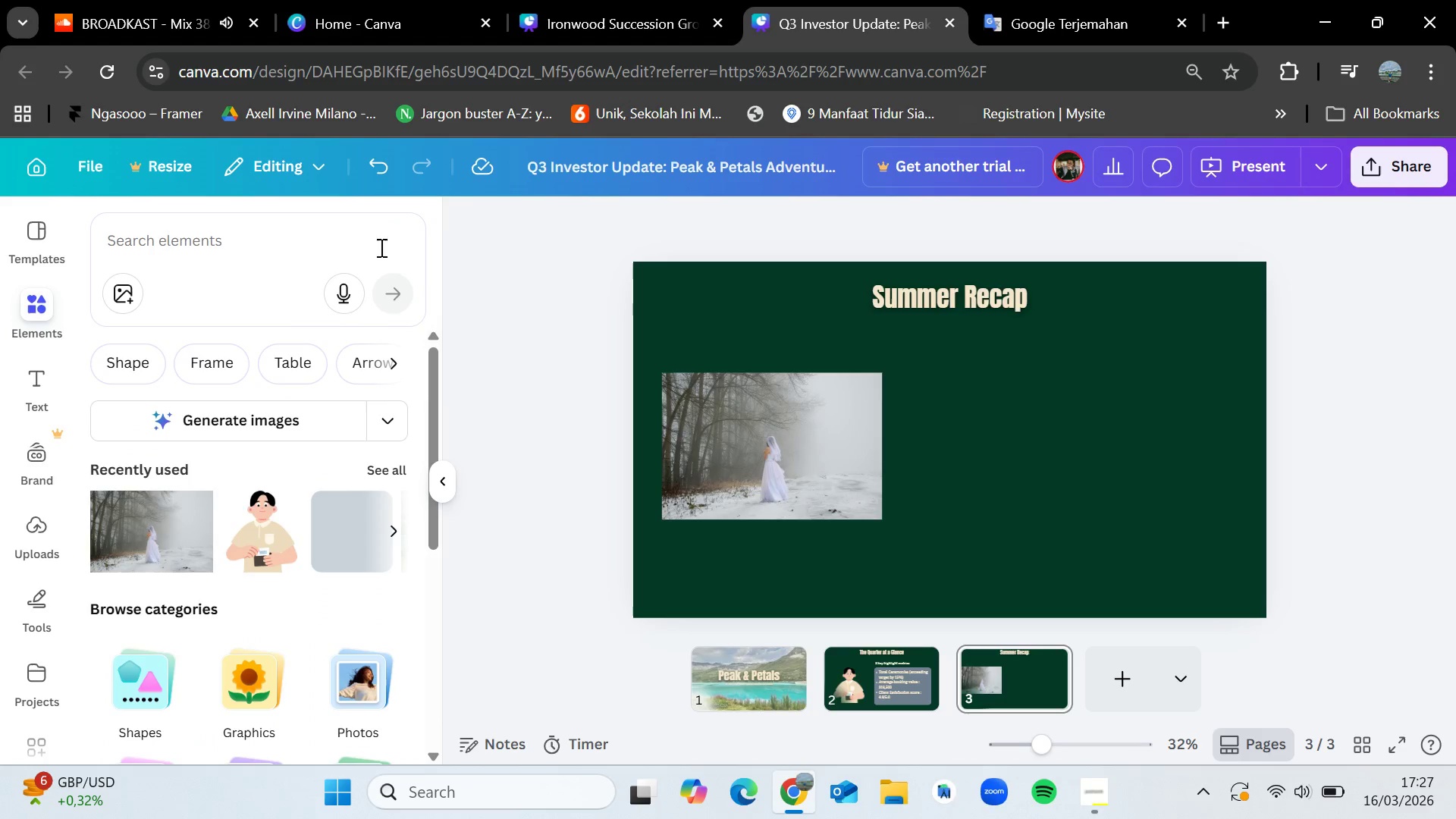 
left_click([315, 264])
 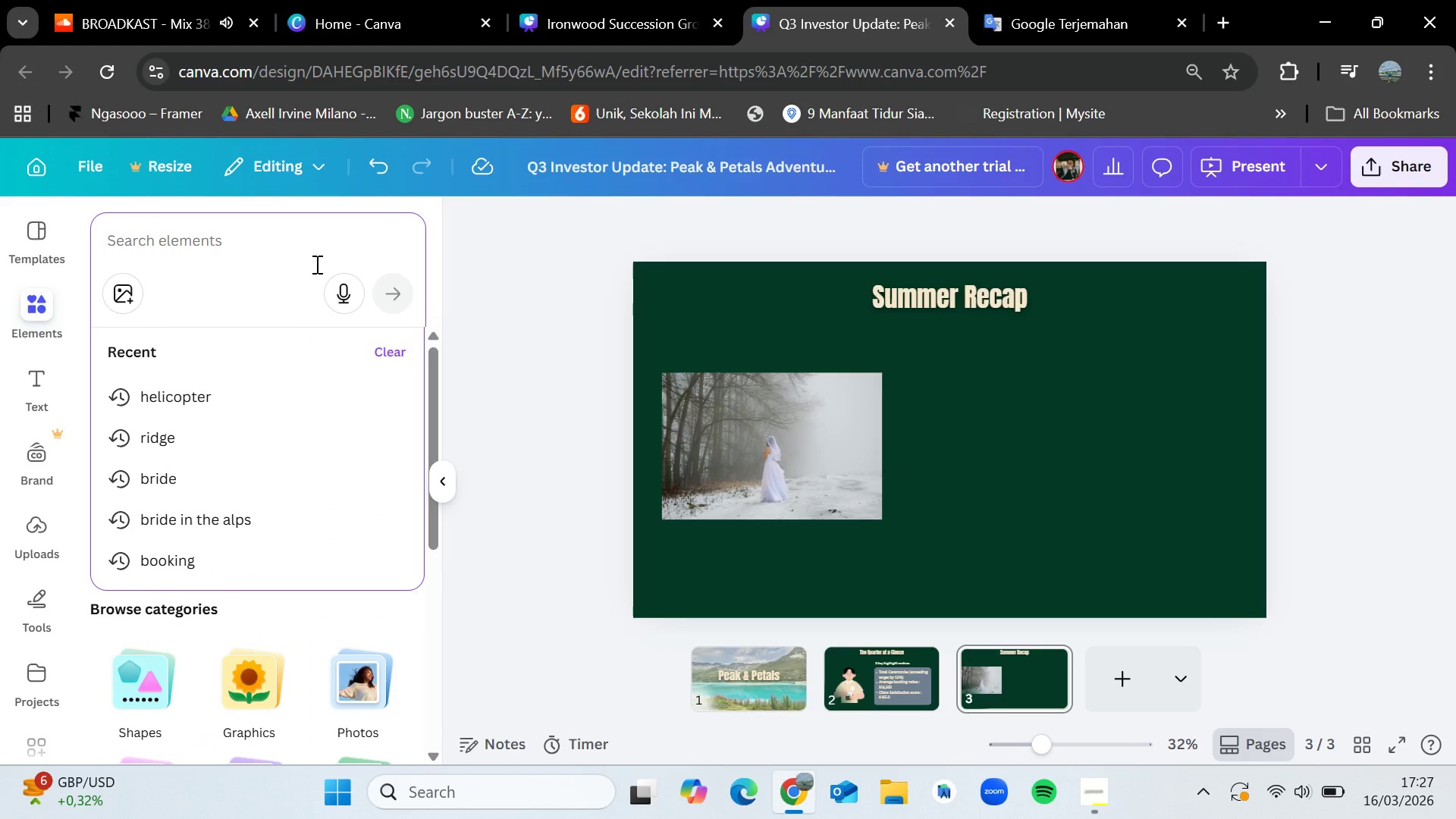 
type(bride in the beach)
 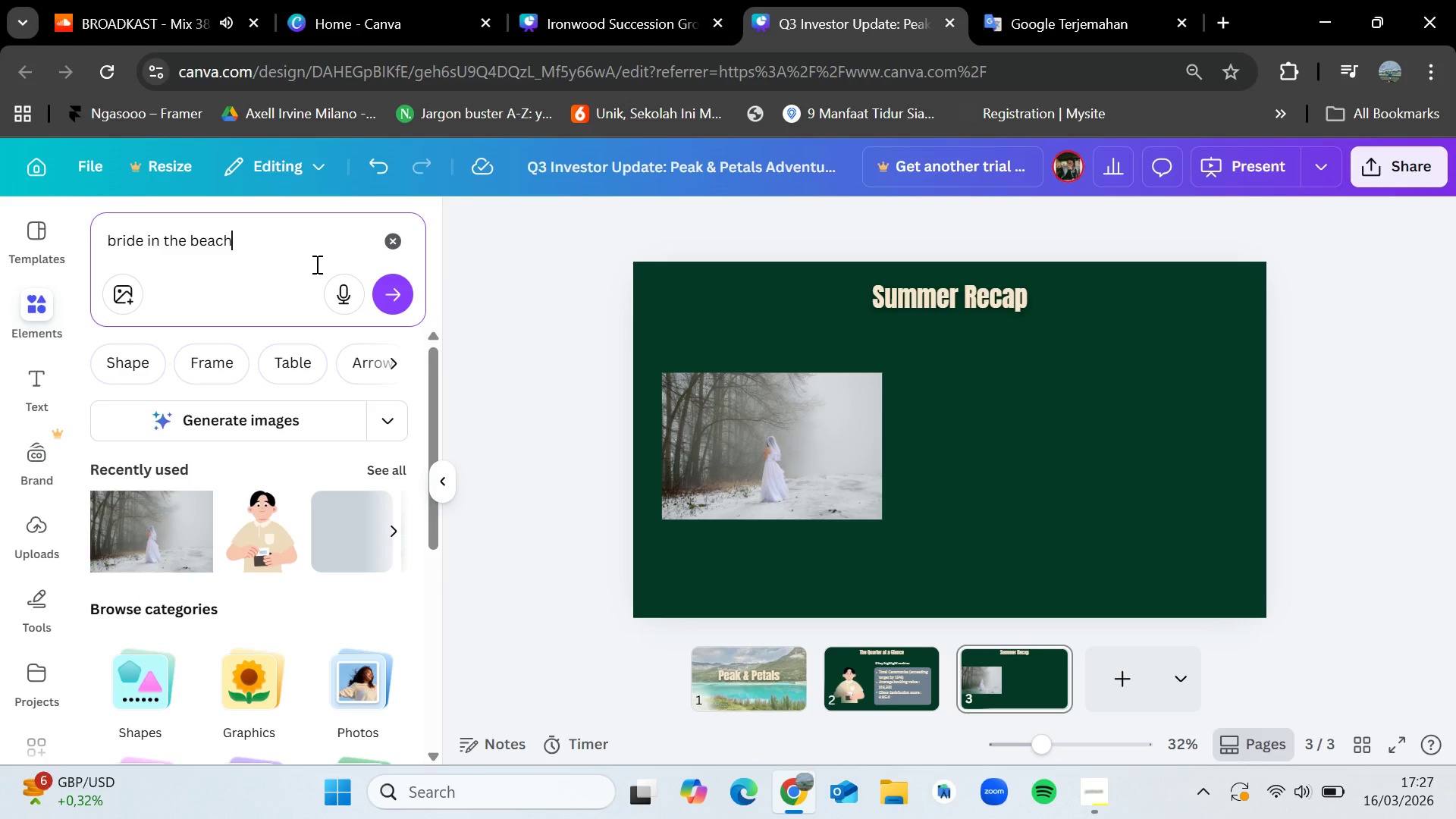 
key(Enter)
 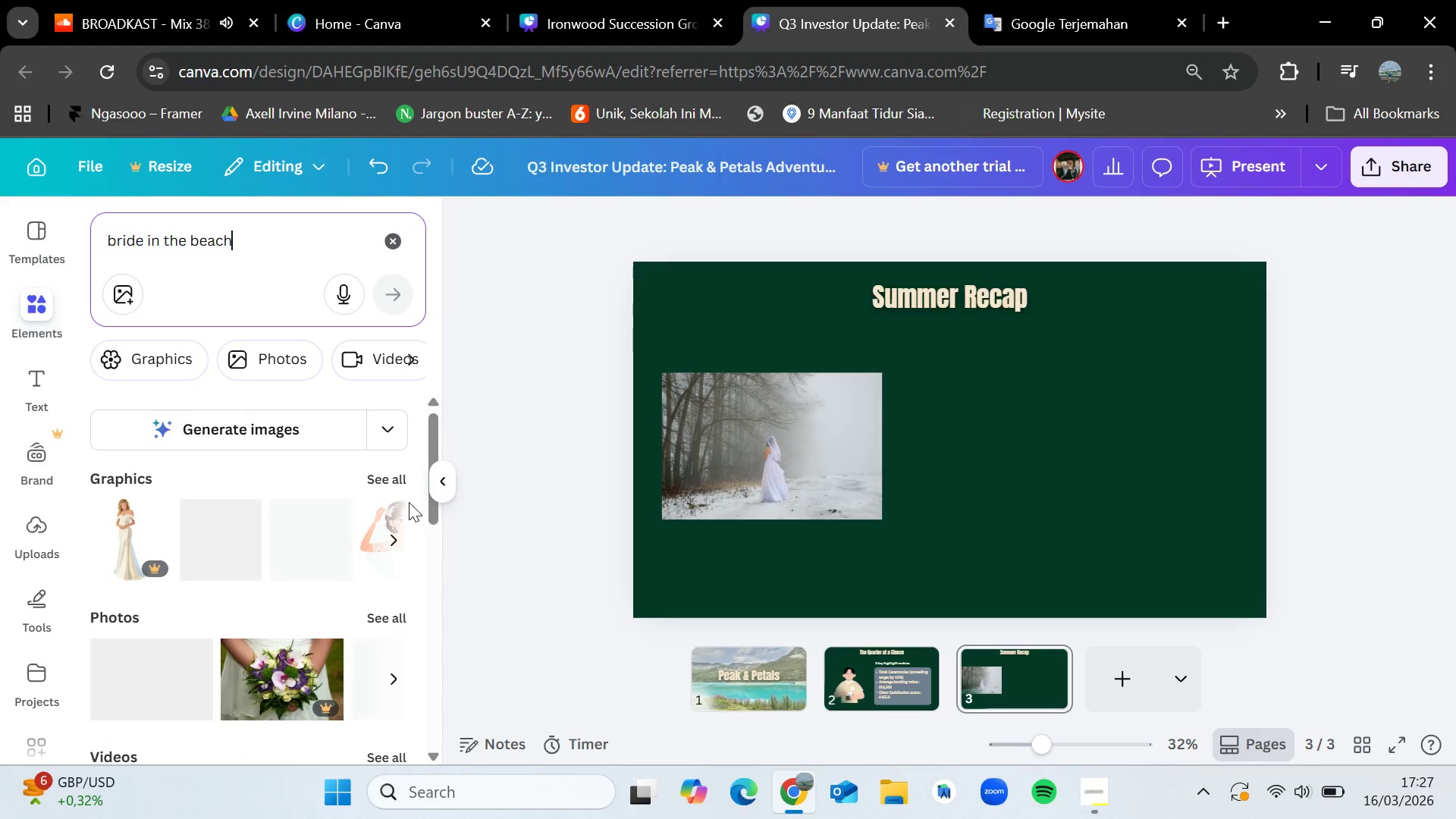 
left_click([391, 623])
 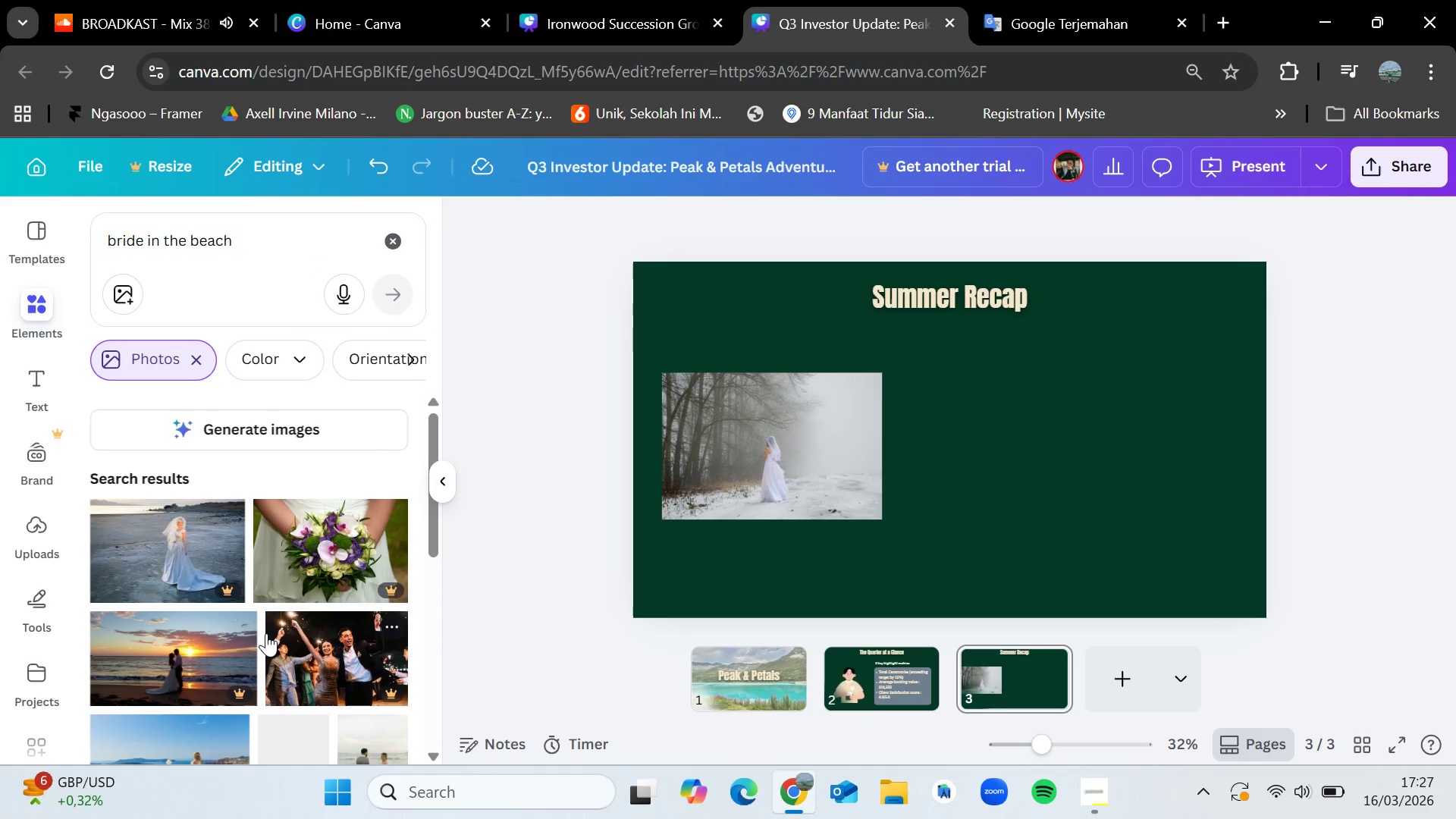 
scroll: coordinate [334, 662], scroll_direction: down, amount: 4.0
 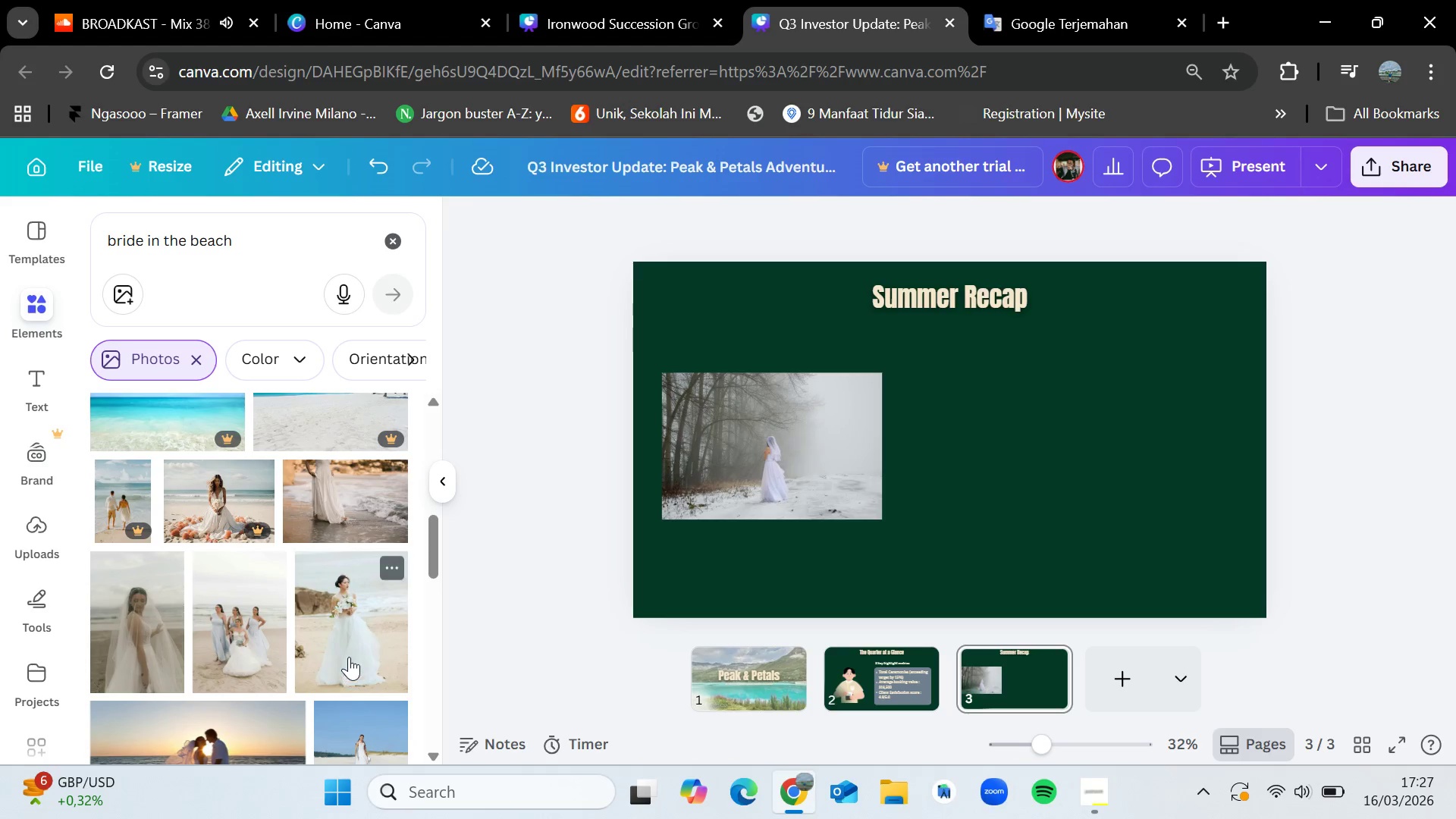 
left_click_drag(start_coordinate=[347, 652], to_coordinate=[345, 625])
 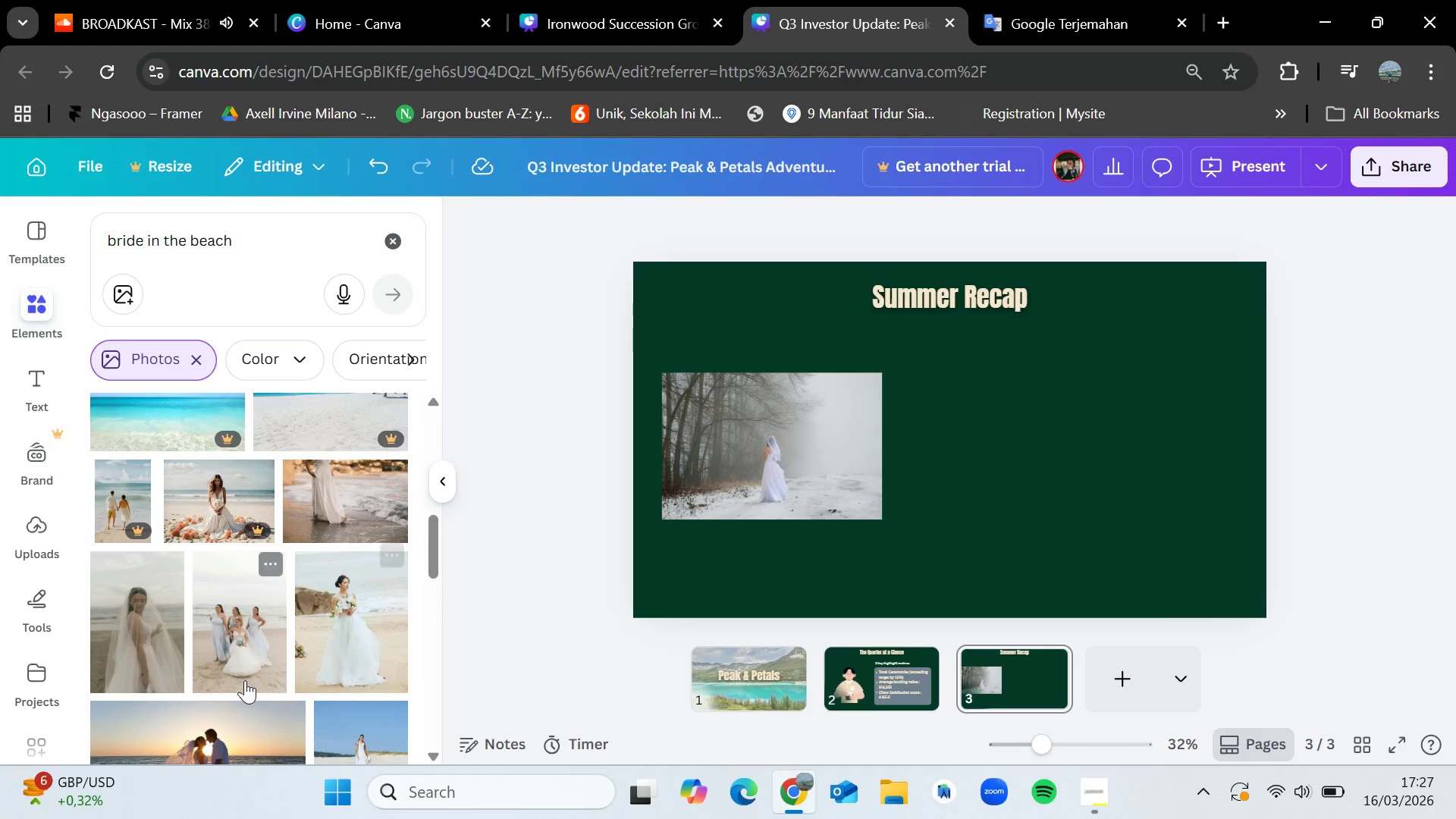 
scroll: coordinate [247, 676], scroll_direction: down, amount: 8.0
 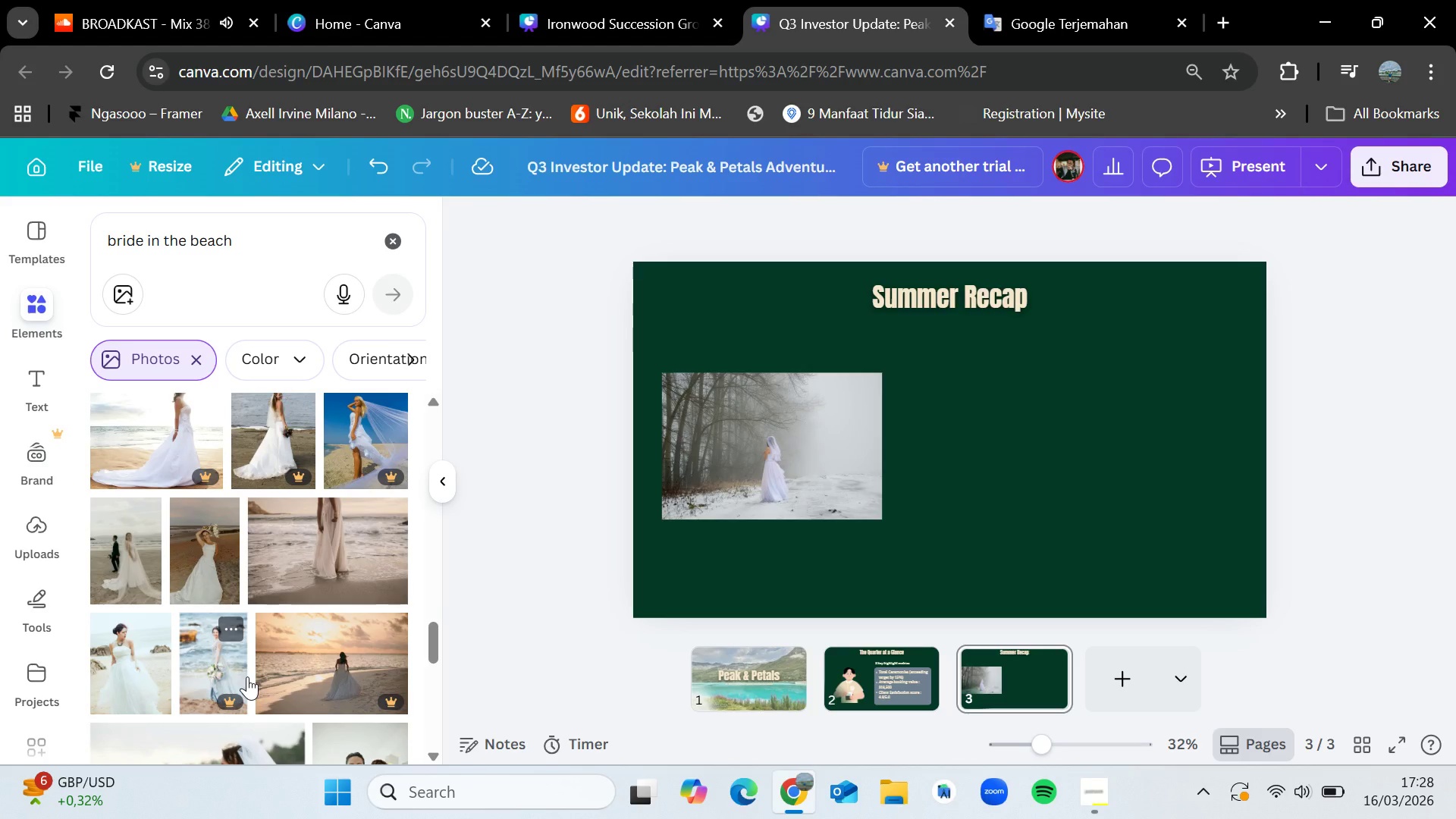 
scroll: coordinate [247, 676], scroll_direction: down, amount: 9.0
 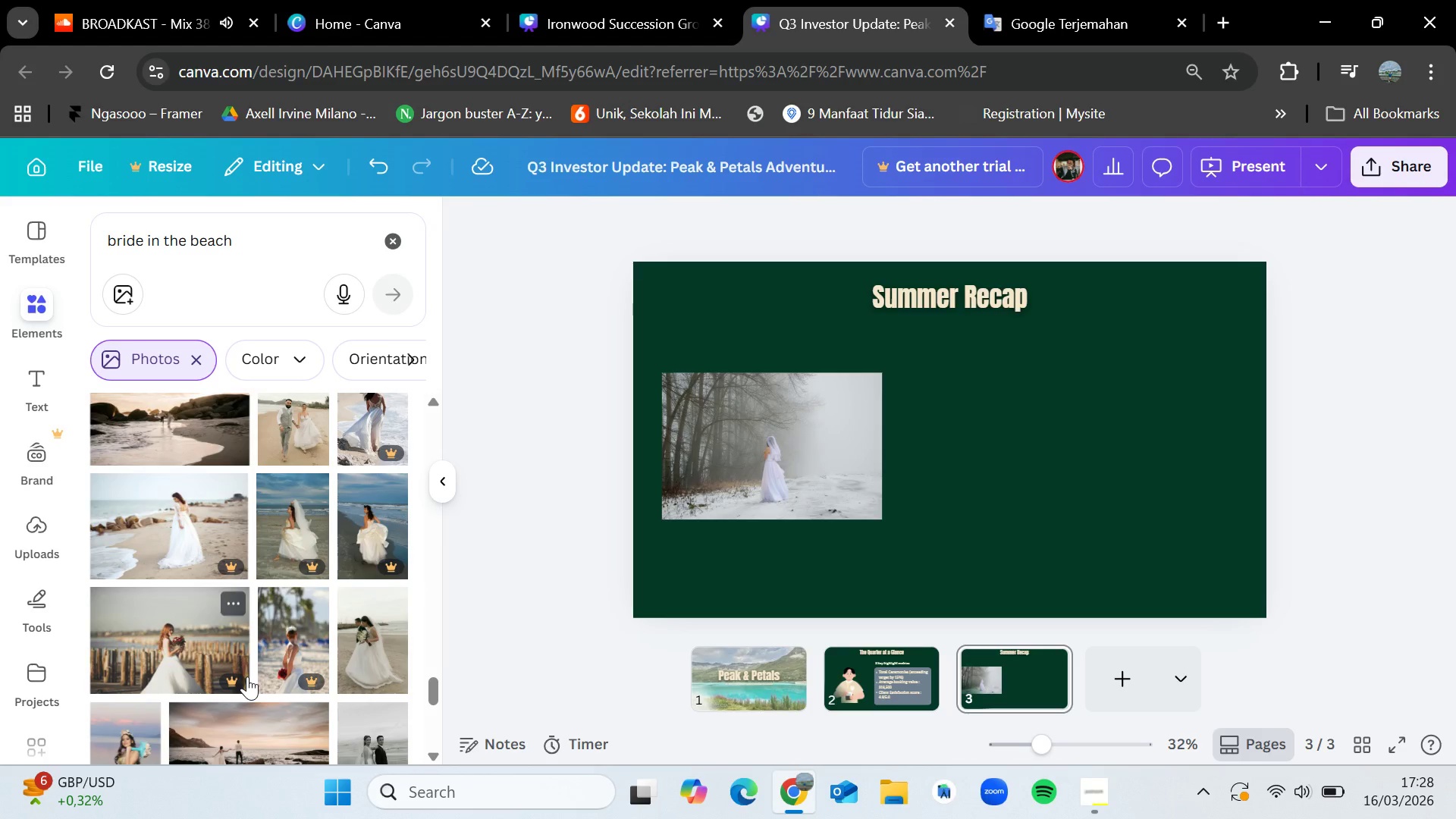 
left_click([735, 447])
 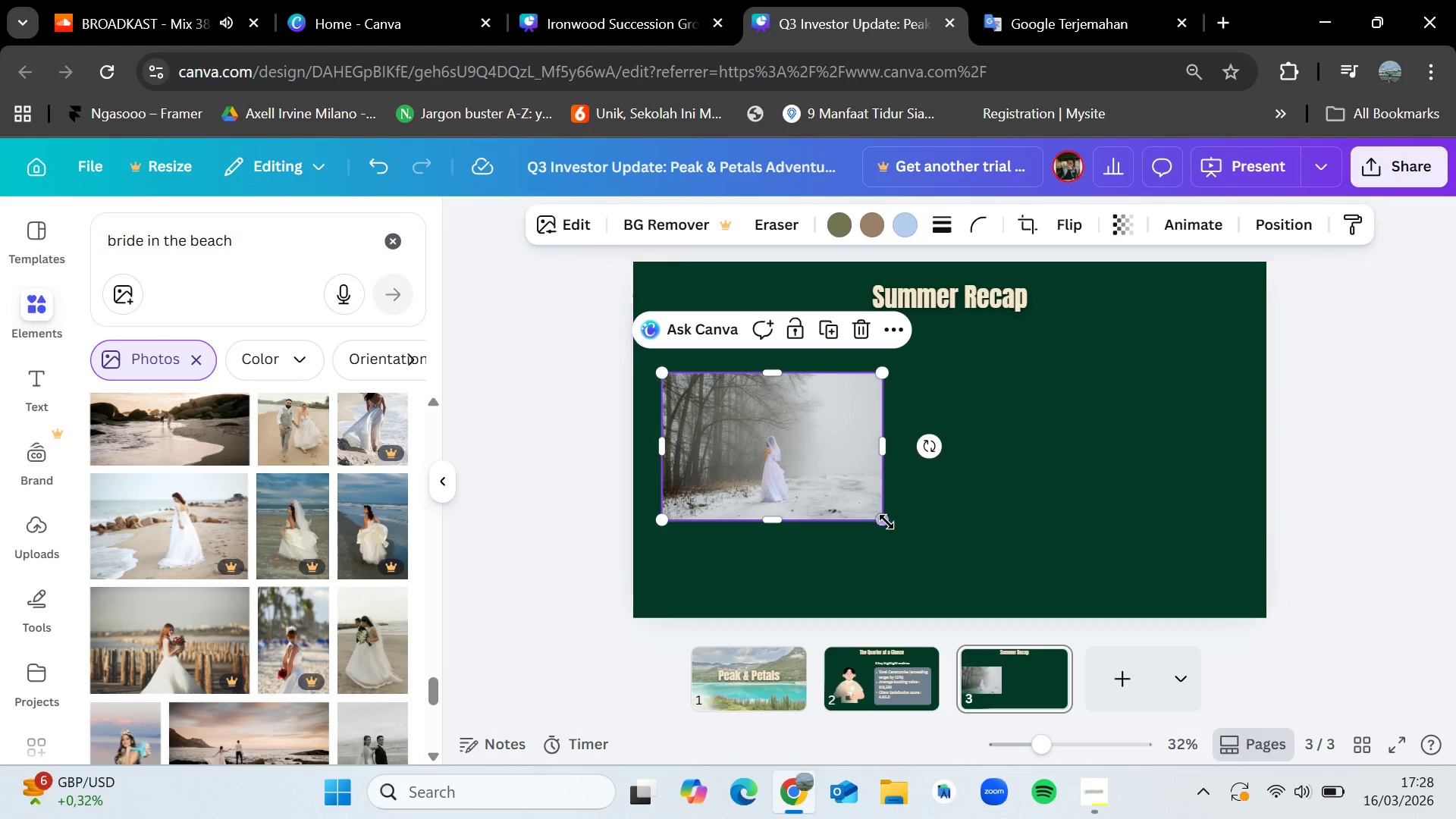 
left_click_drag(start_coordinate=[881, 517], to_coordinate=[891, 526])
 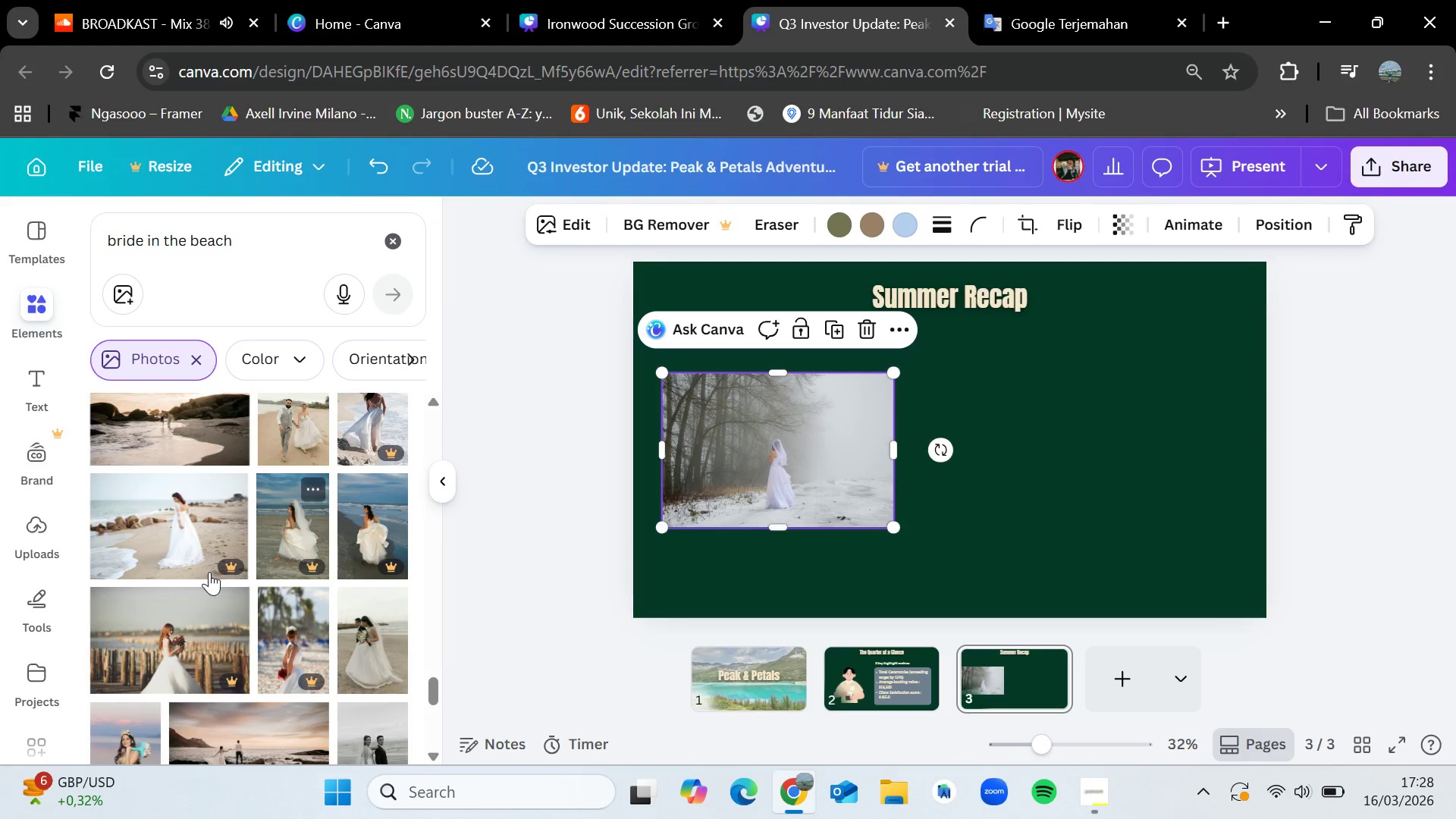 
scroll: coordinate [209, 573], scroll_direction: down, amount: 1.0
 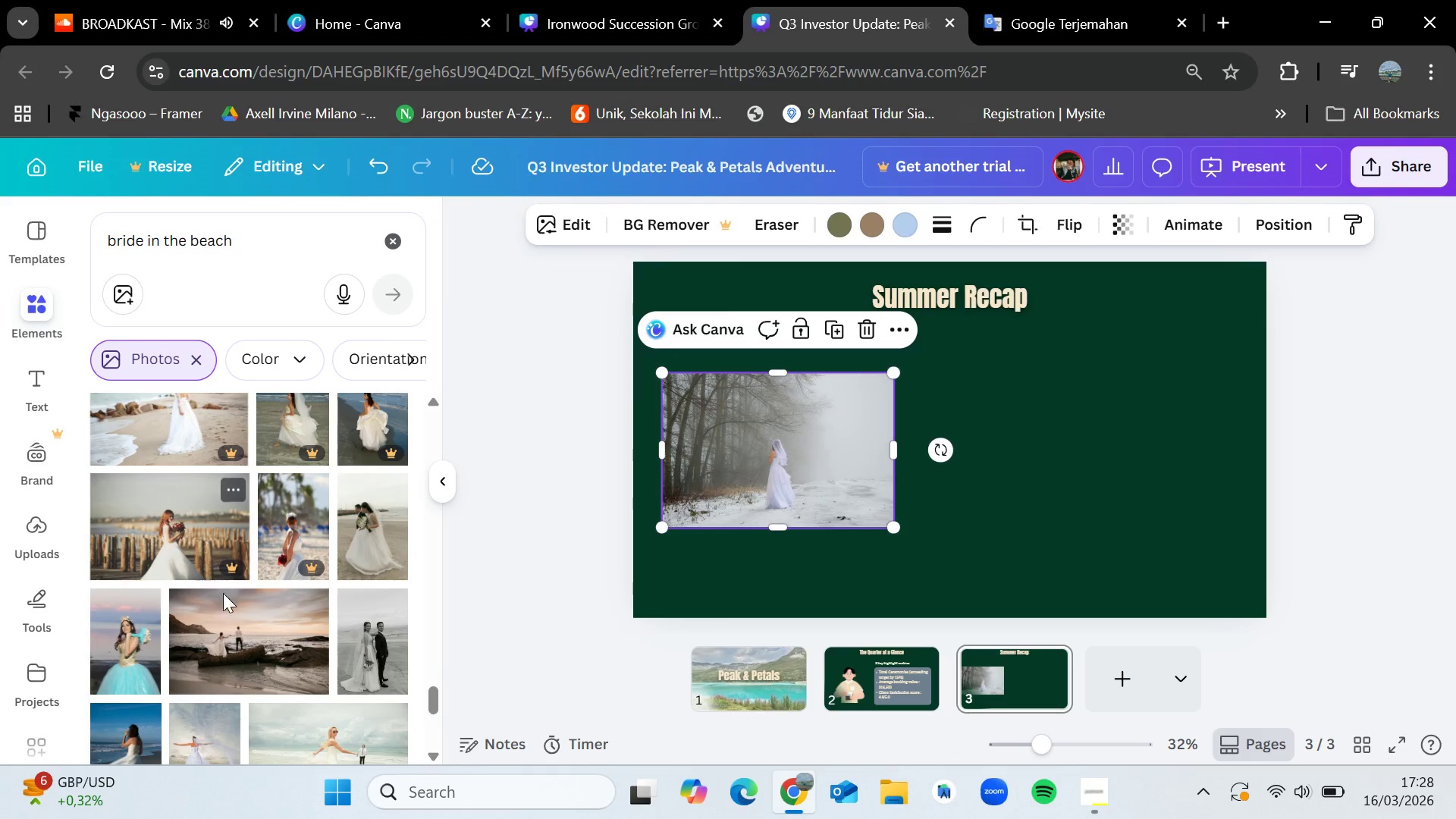 
left_click_drag(start_coordinate=[249, 639], to_coordinate=[995, 371])
 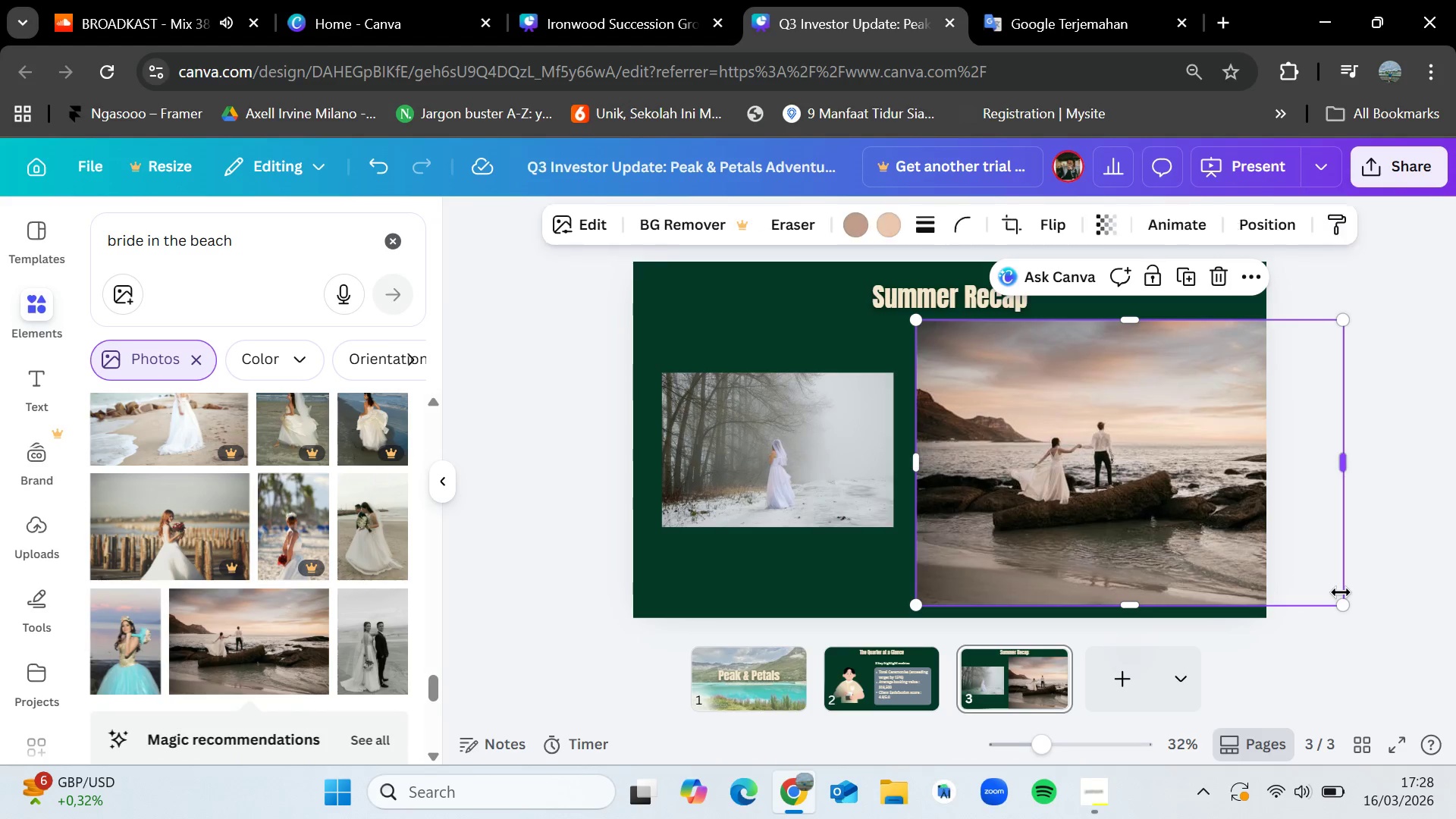 
left_click_drag(start_coordinate=[1343, 607], to_coordinate=[1125, 508])
 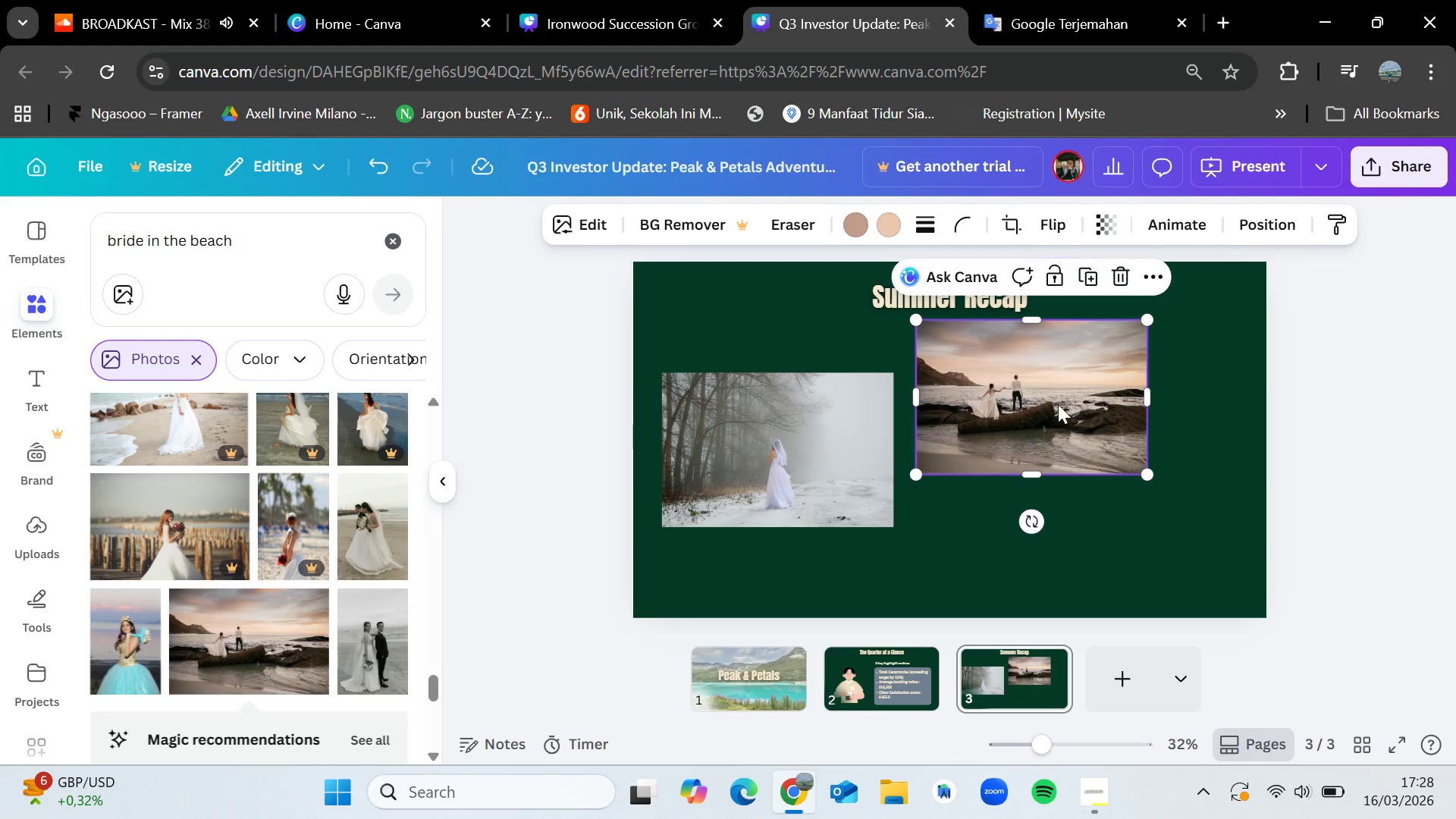 
left_click_drag(start_coordinate=[1061, 391], to_coordinate=[1145, 441])
 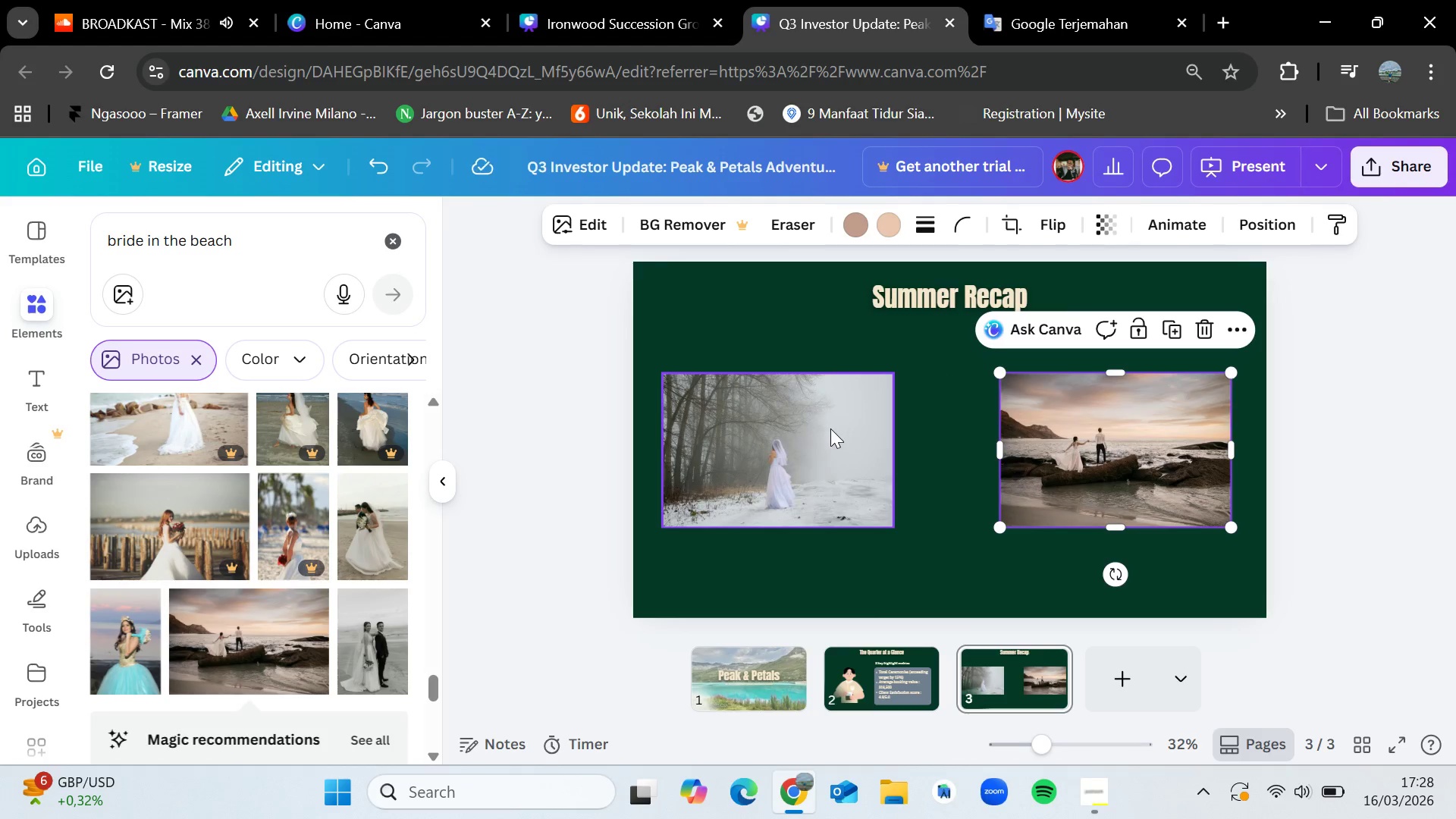 
left_click_drag(start_coordinate=[822, 428], to_coordinate=[849, 422])
 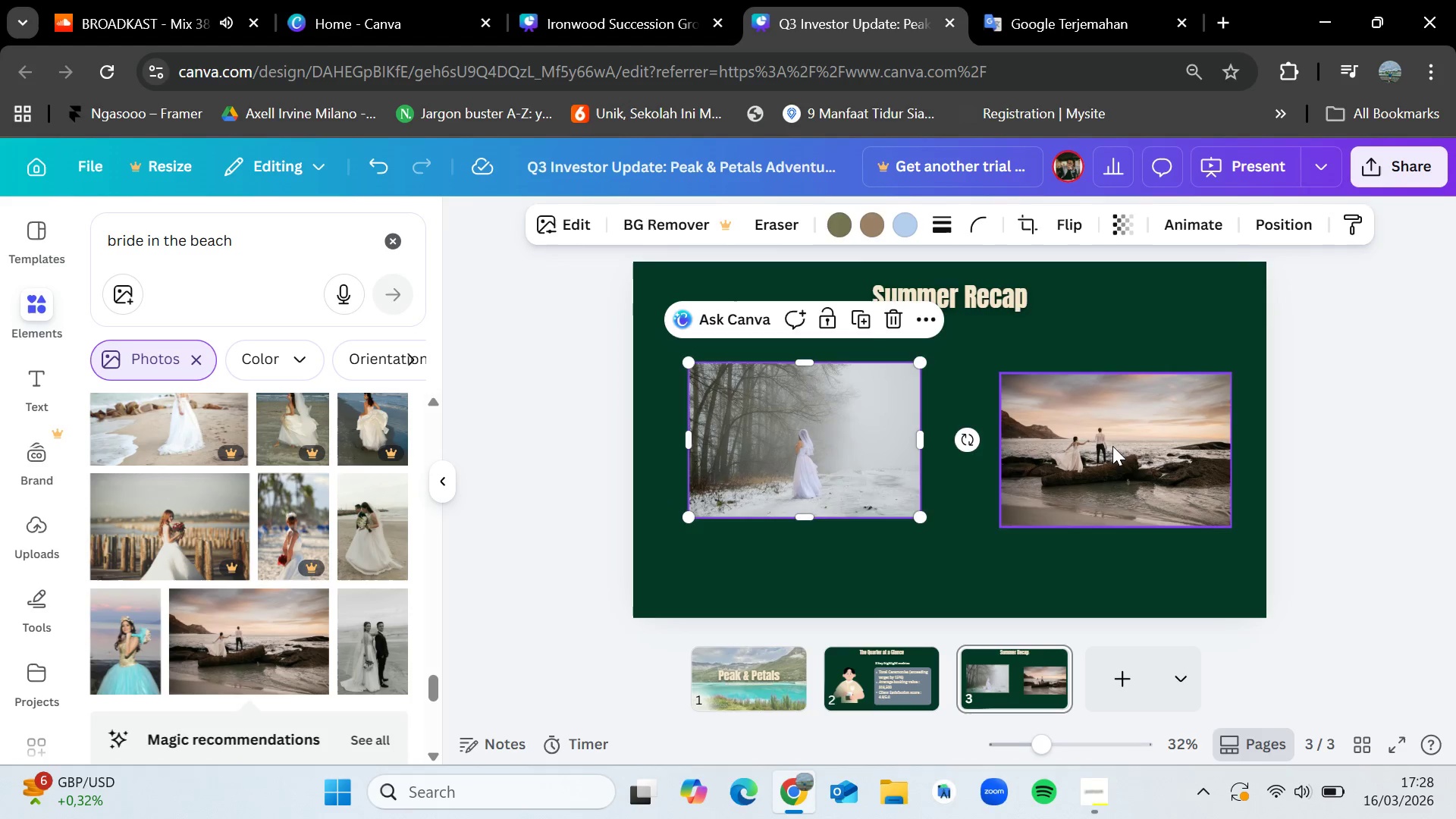 
left_click_drag(start_coordinate=[1112, 446], to_coordinate=[1101, 438])
 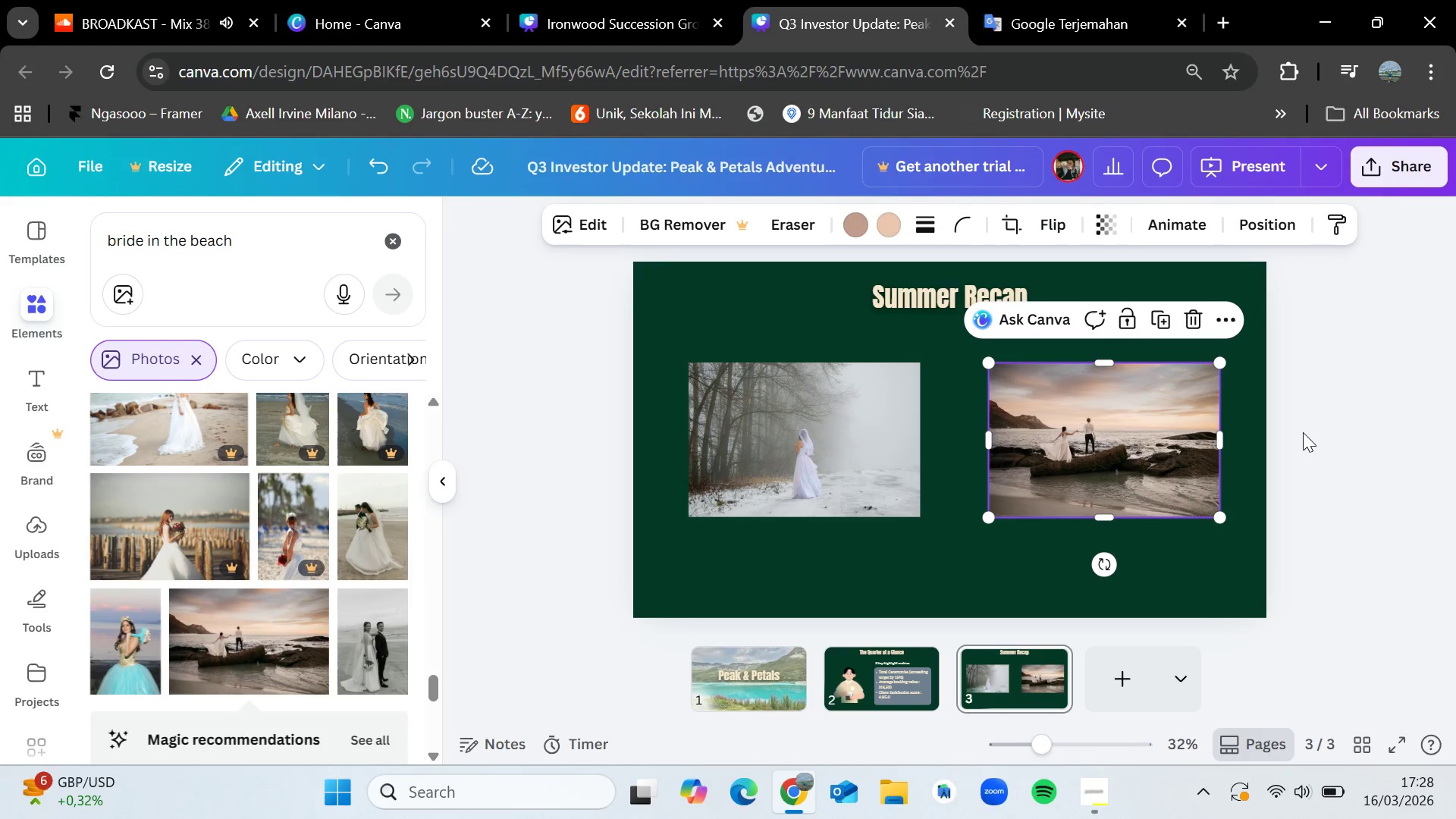 
left_click([1303, 432])
 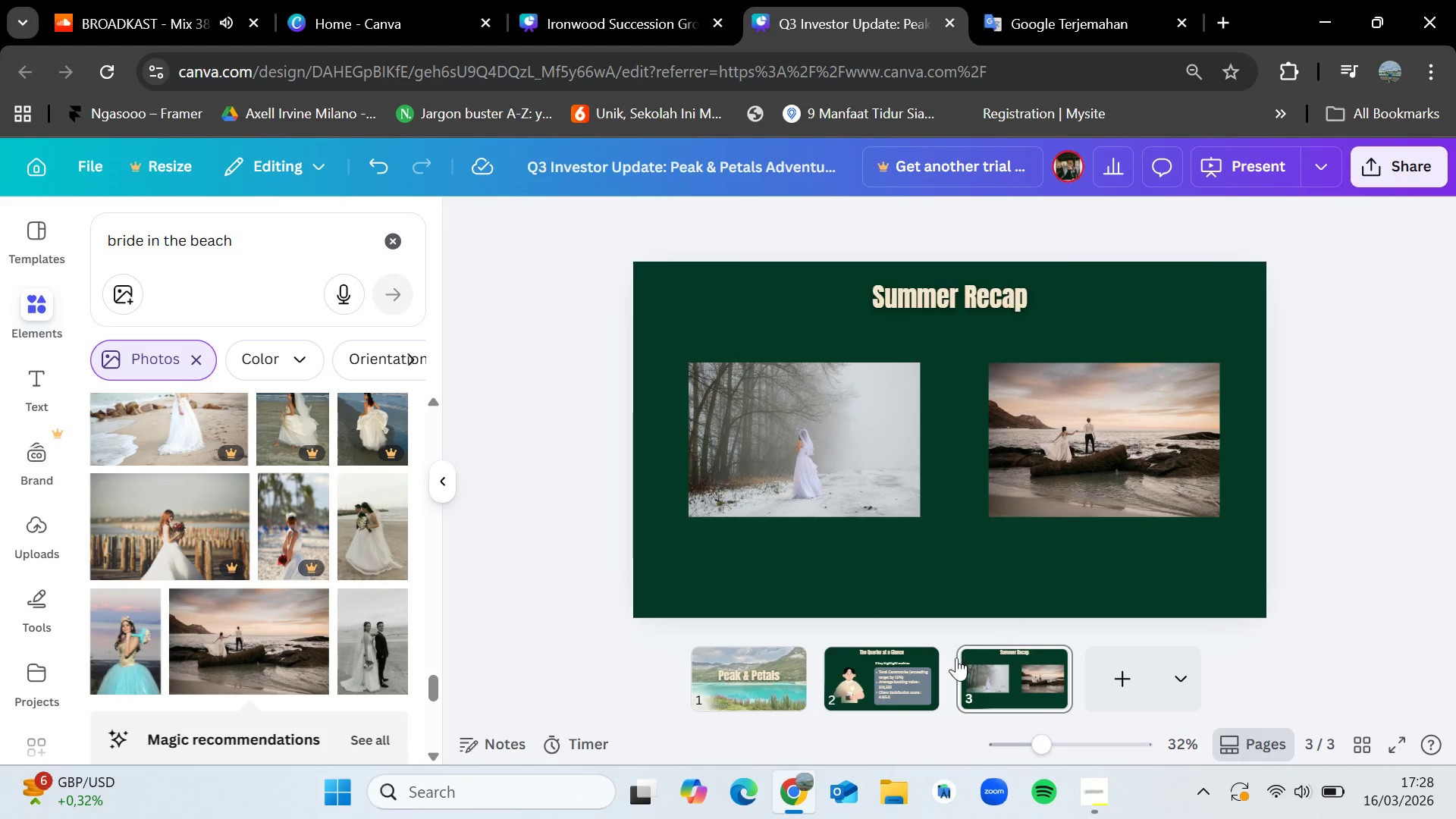 
left_click([913, 678])
 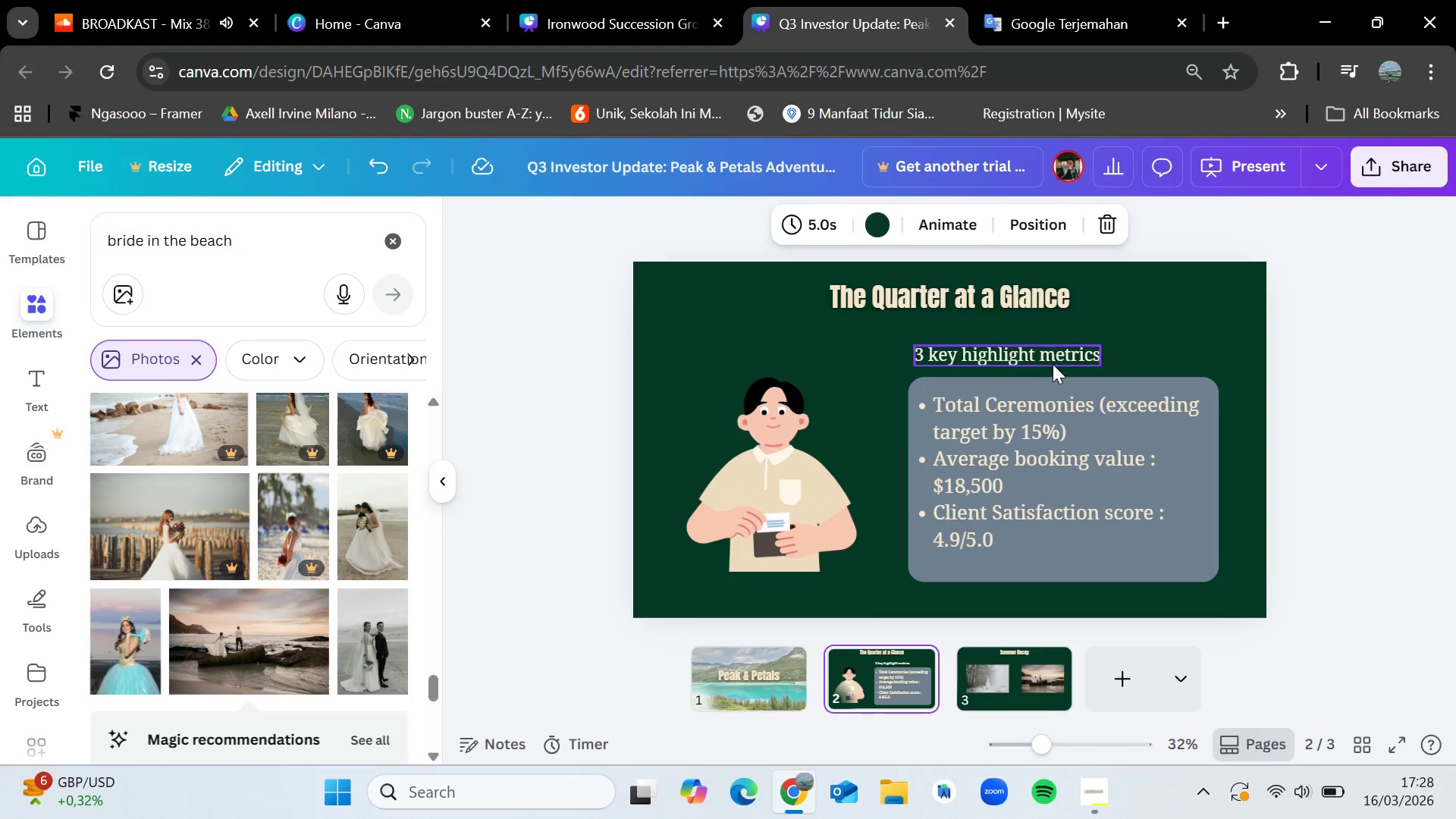 
left_click([1051, 362])
 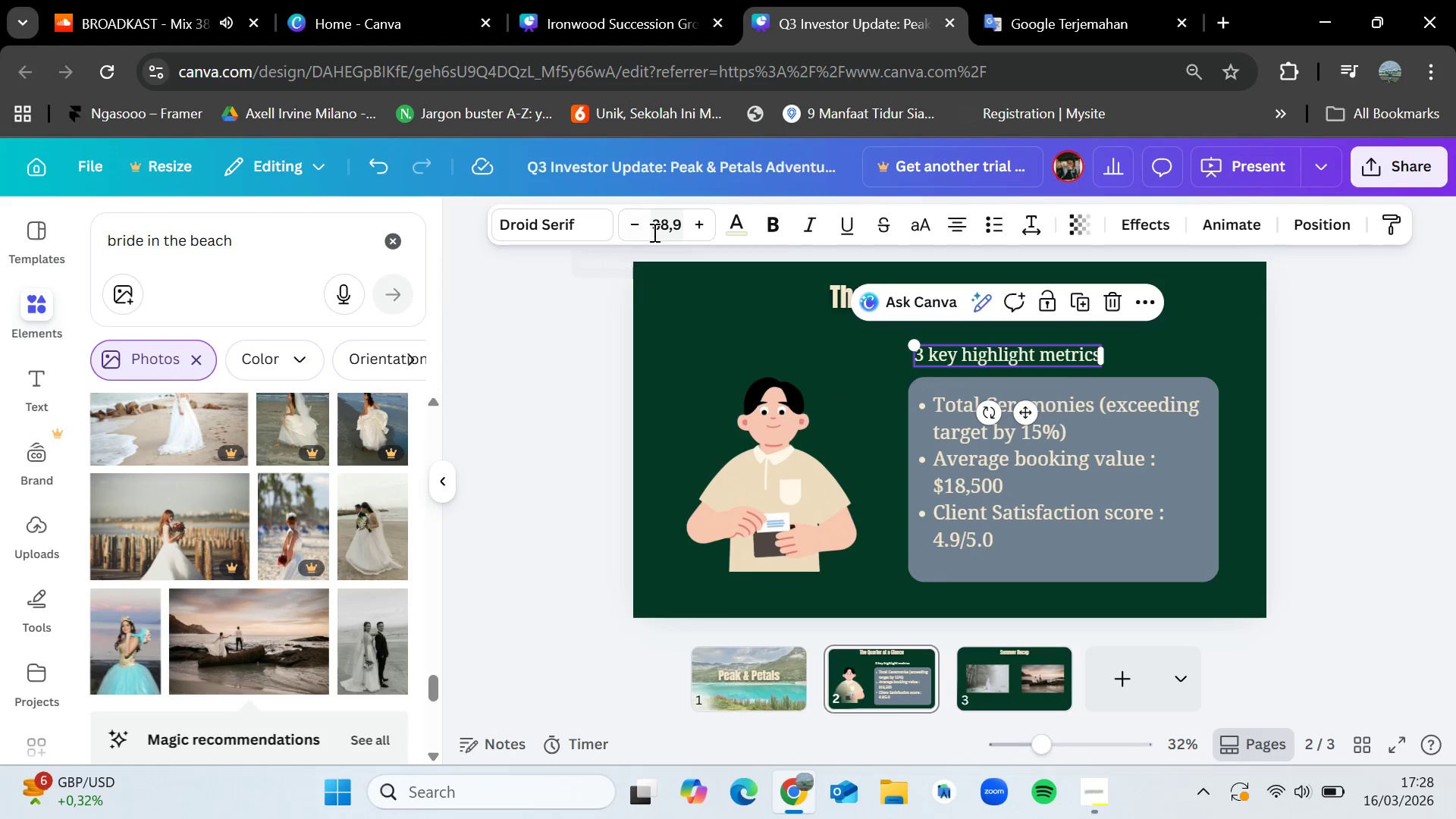 
left_click([748, 223])
 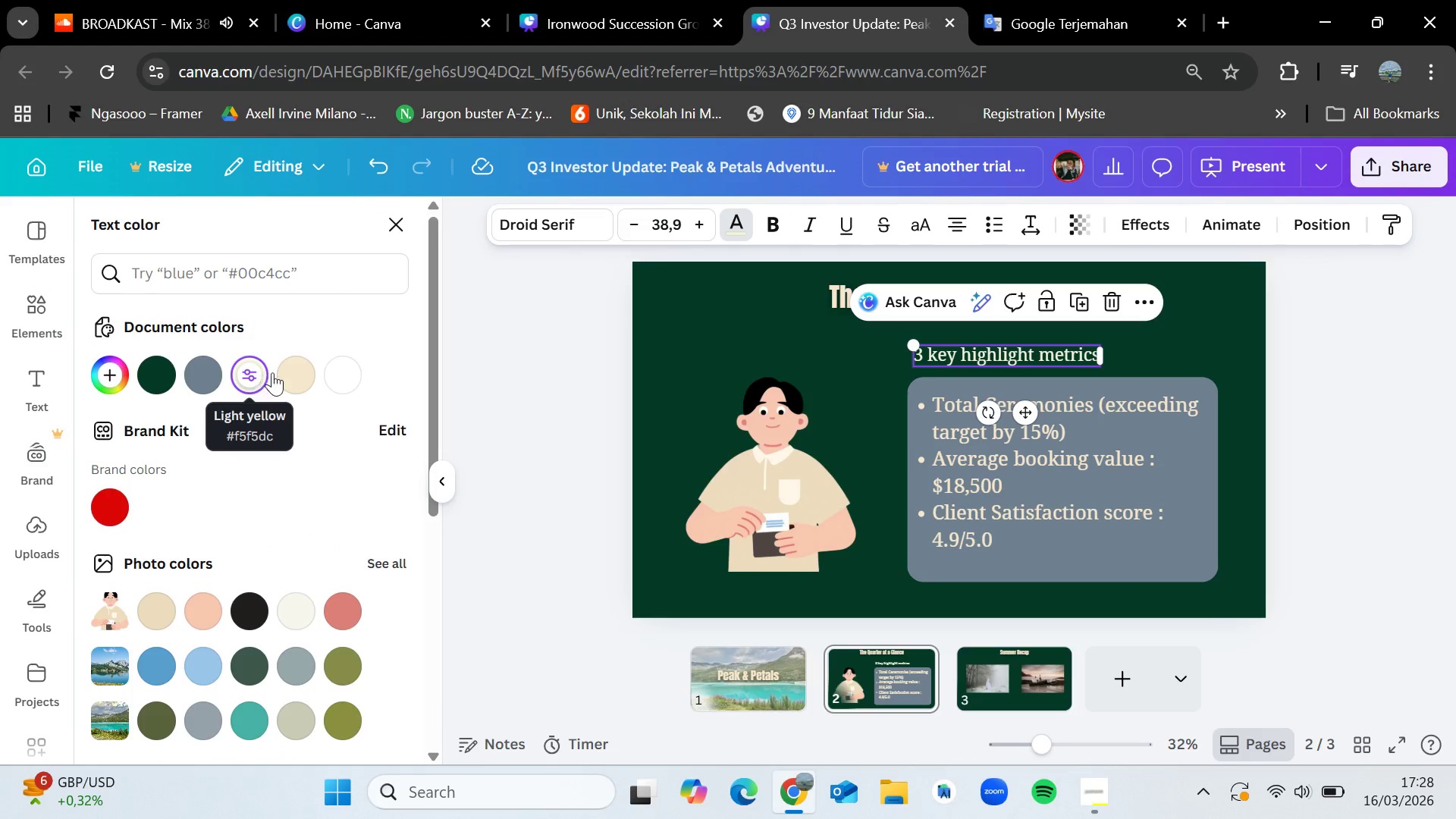 
left_click([956, 418])
 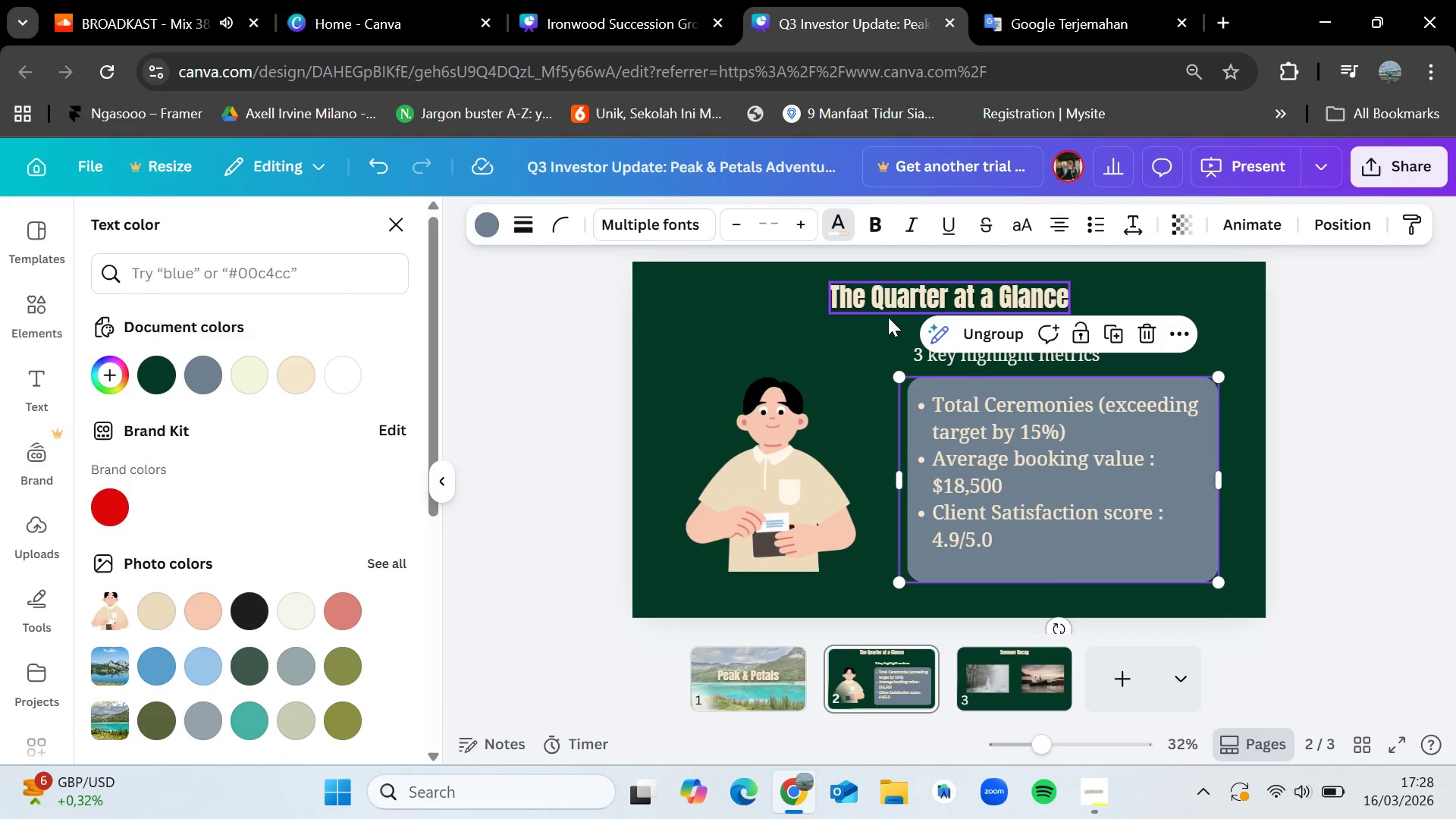 
left_click([884, 303])
 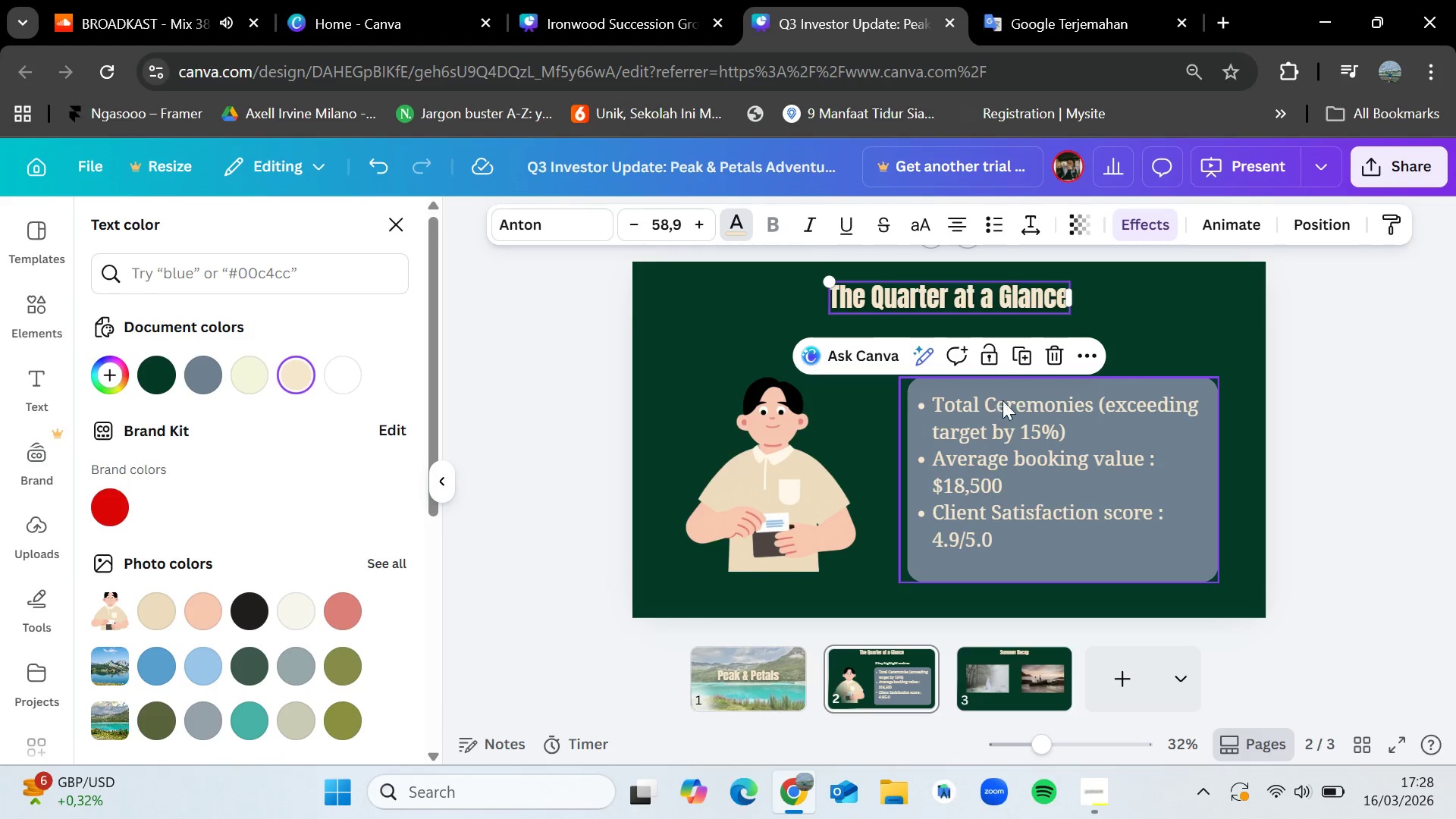 
left_click([1219, 335])
 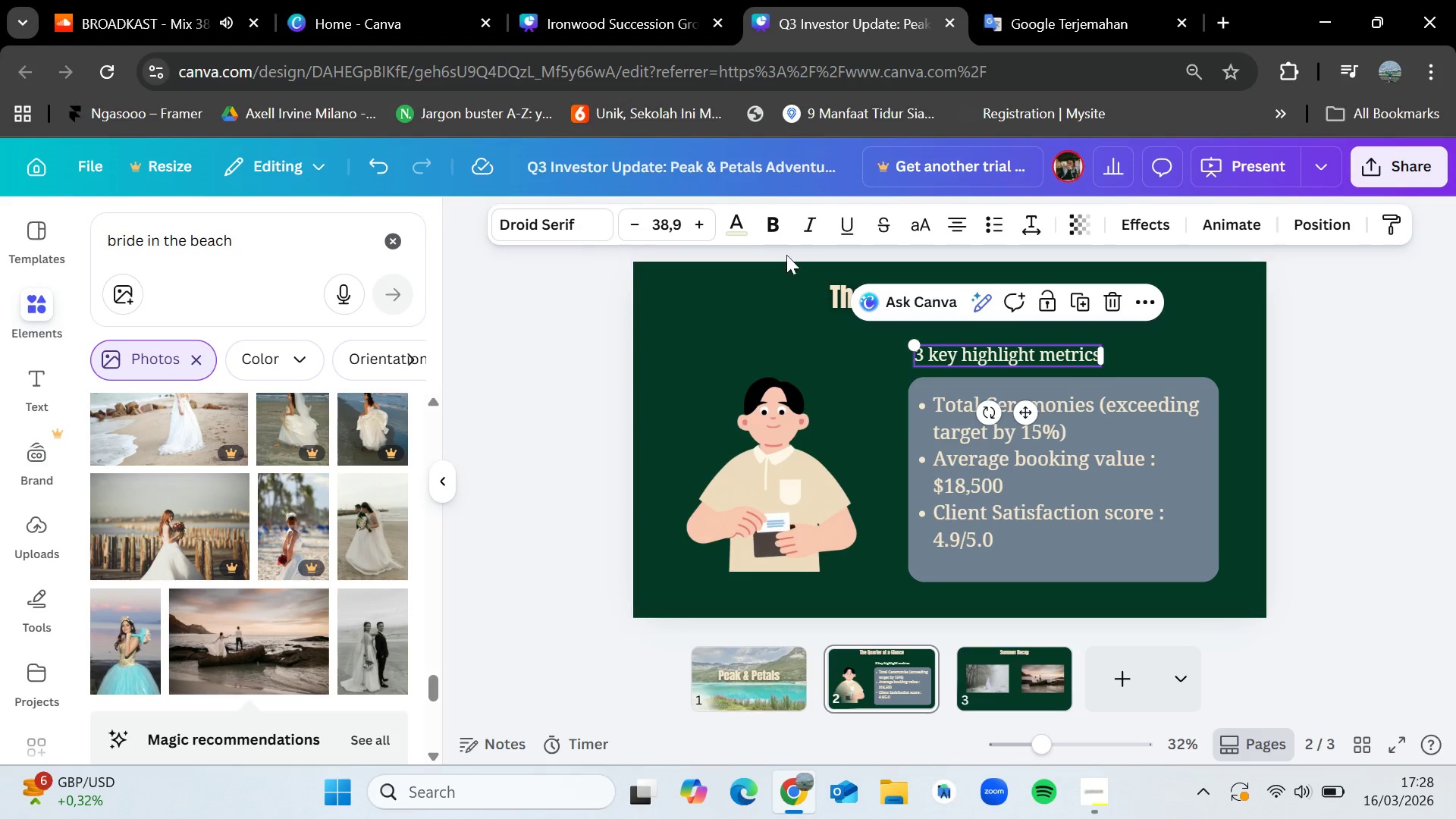 
left_click([729, 221])
 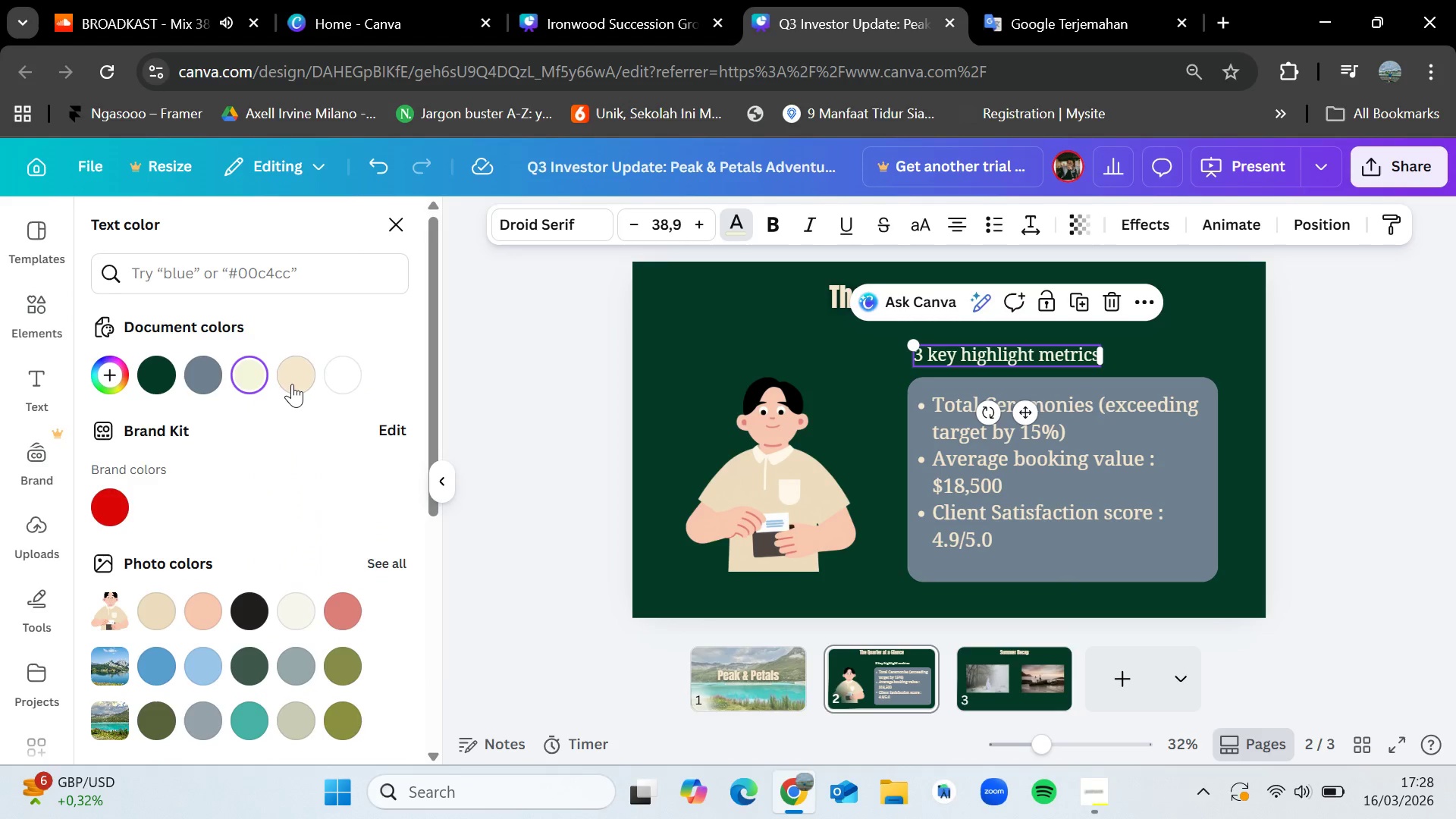 
left_click([292, 384])
 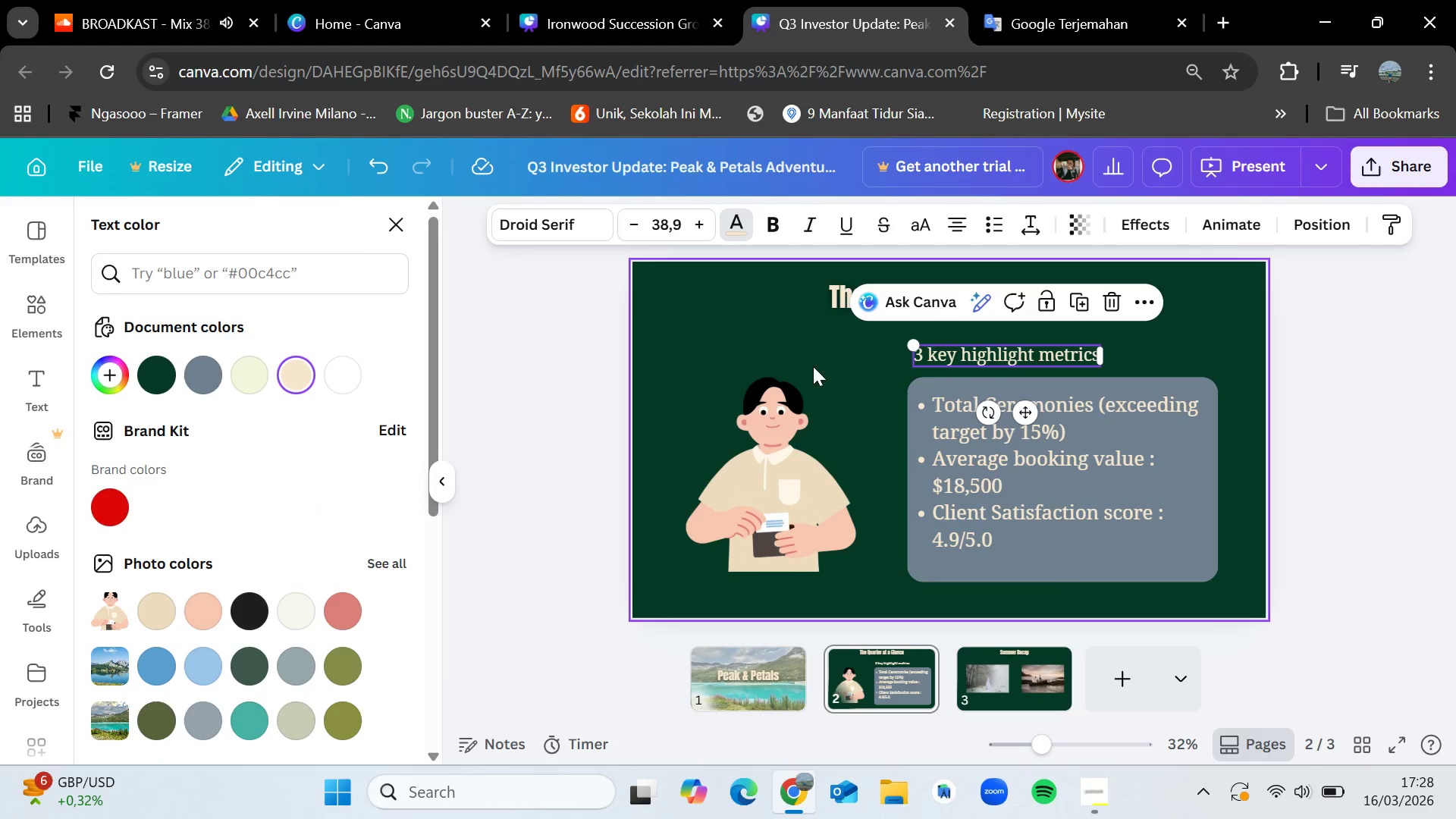 
left_click([849, 367])
 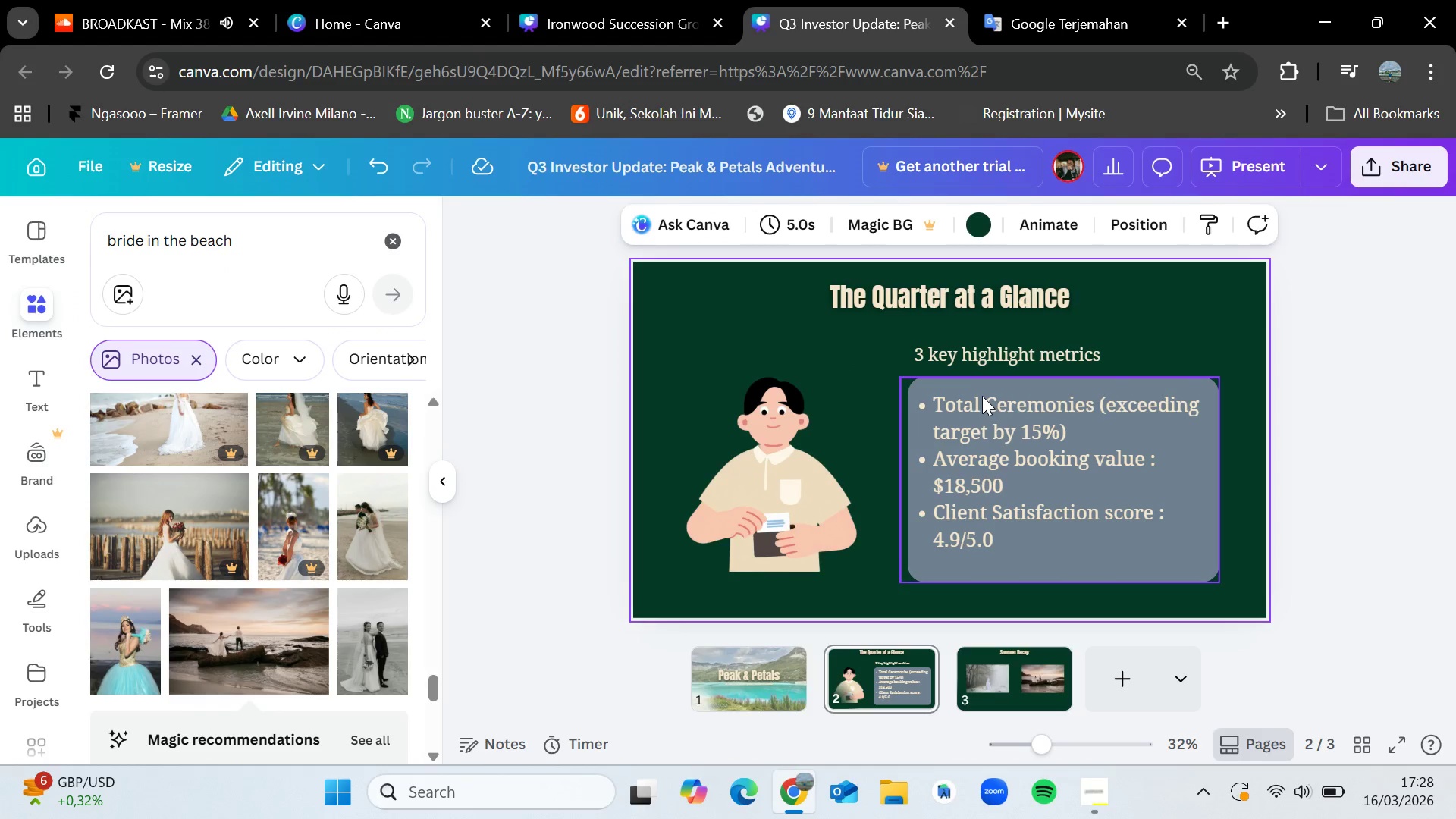 
left_click([985, 449])
 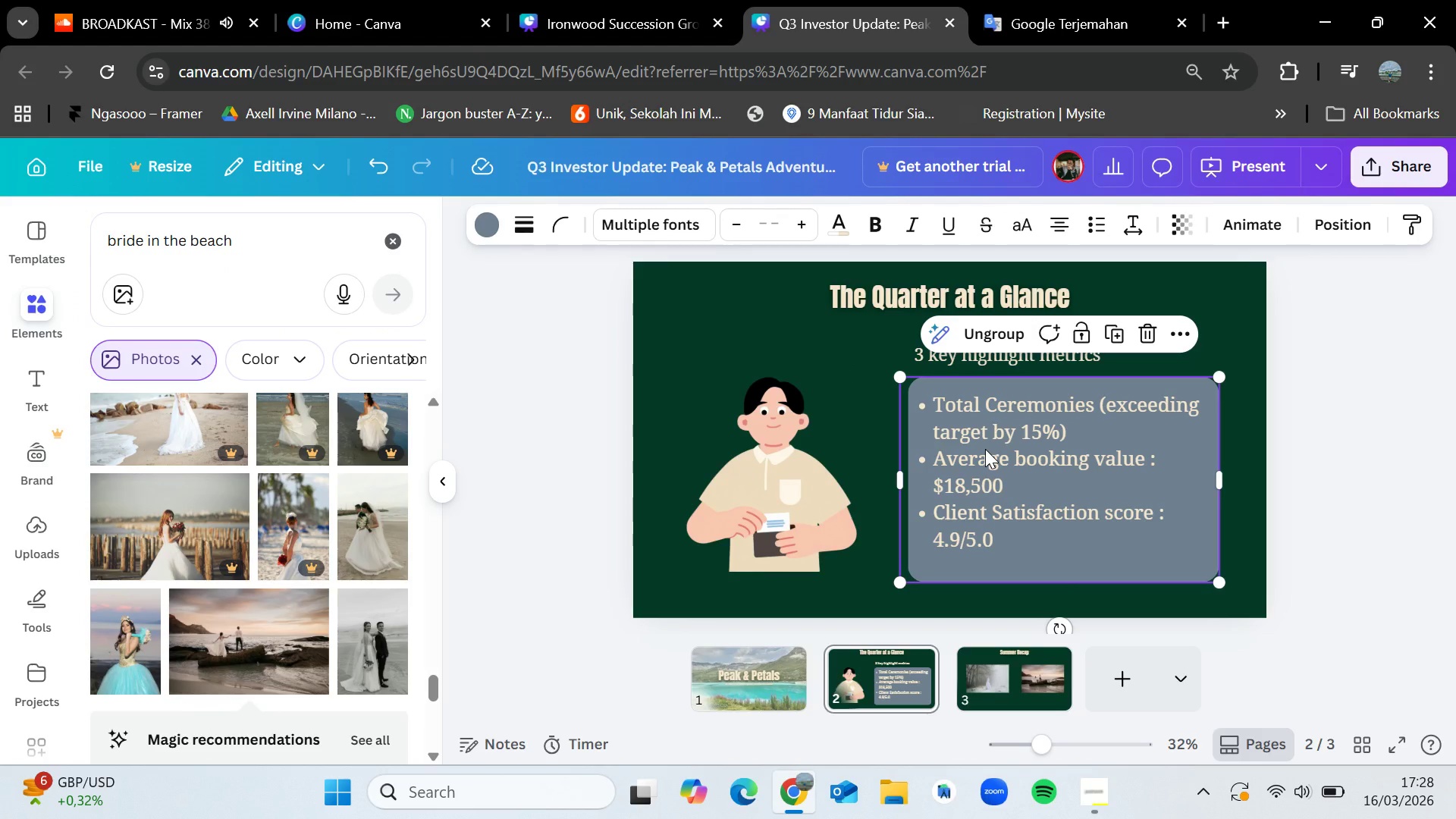 
key(Control+C)
 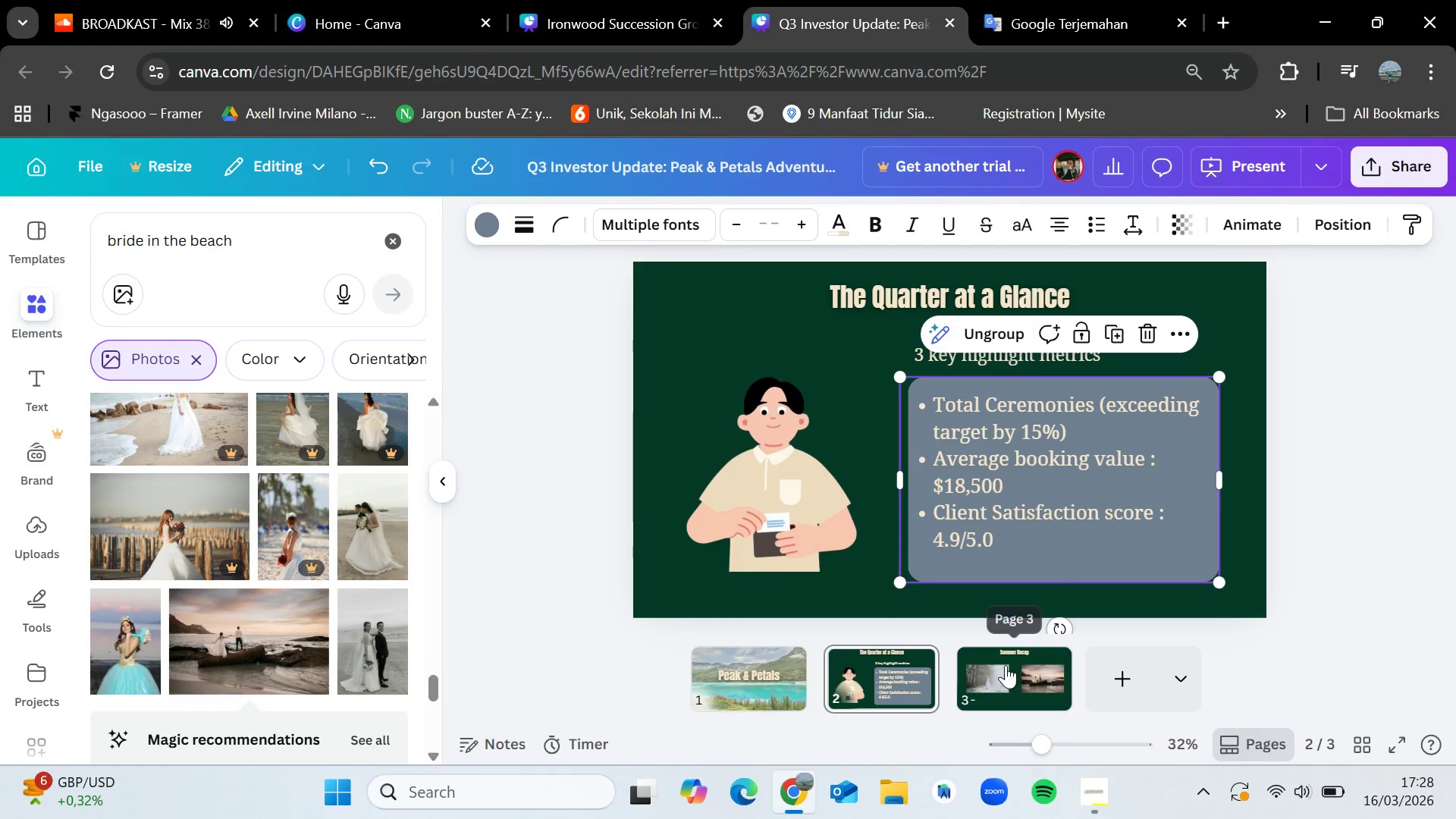 
left_click([1006, 665])
 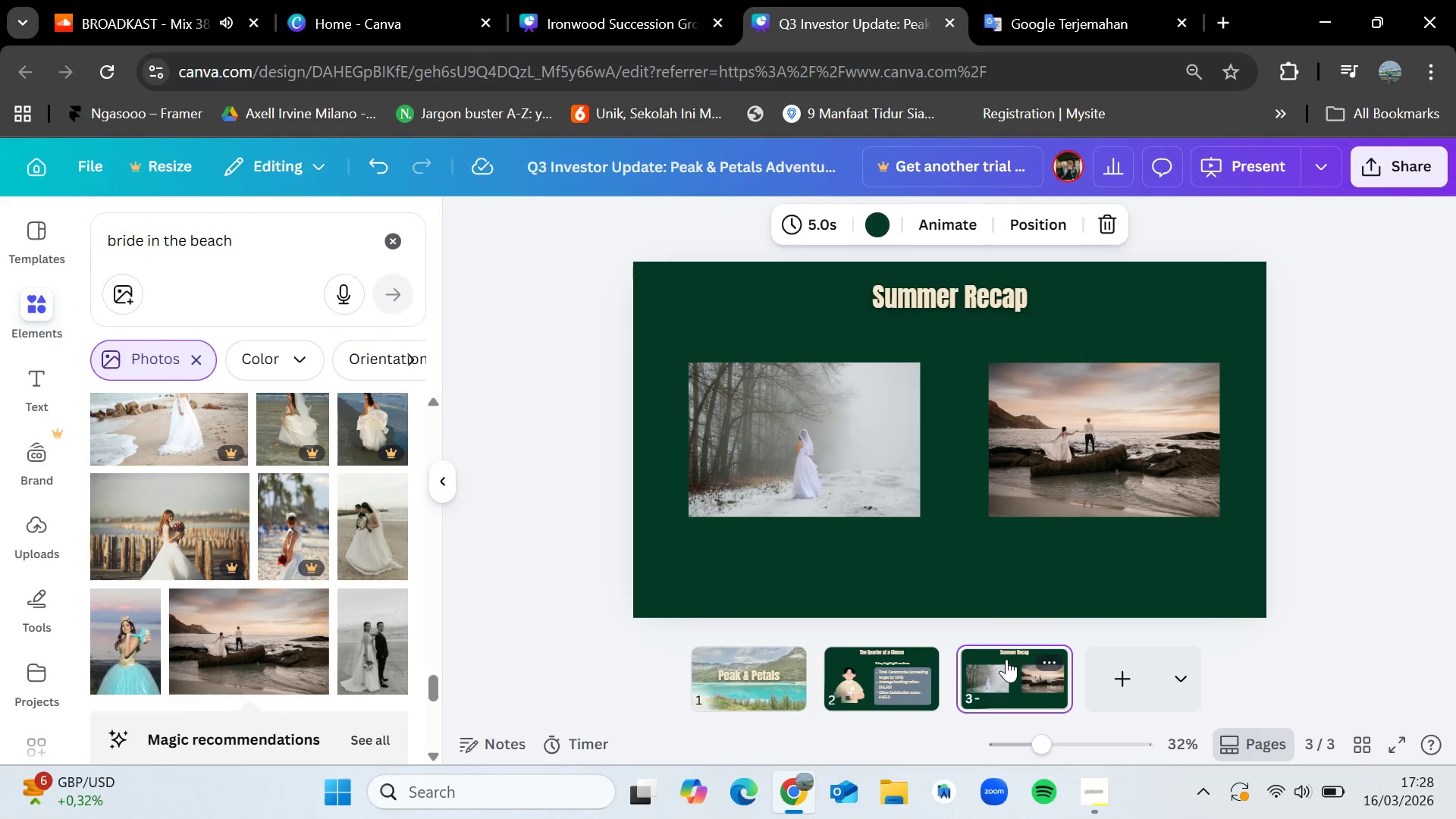 
key(Control+V)
 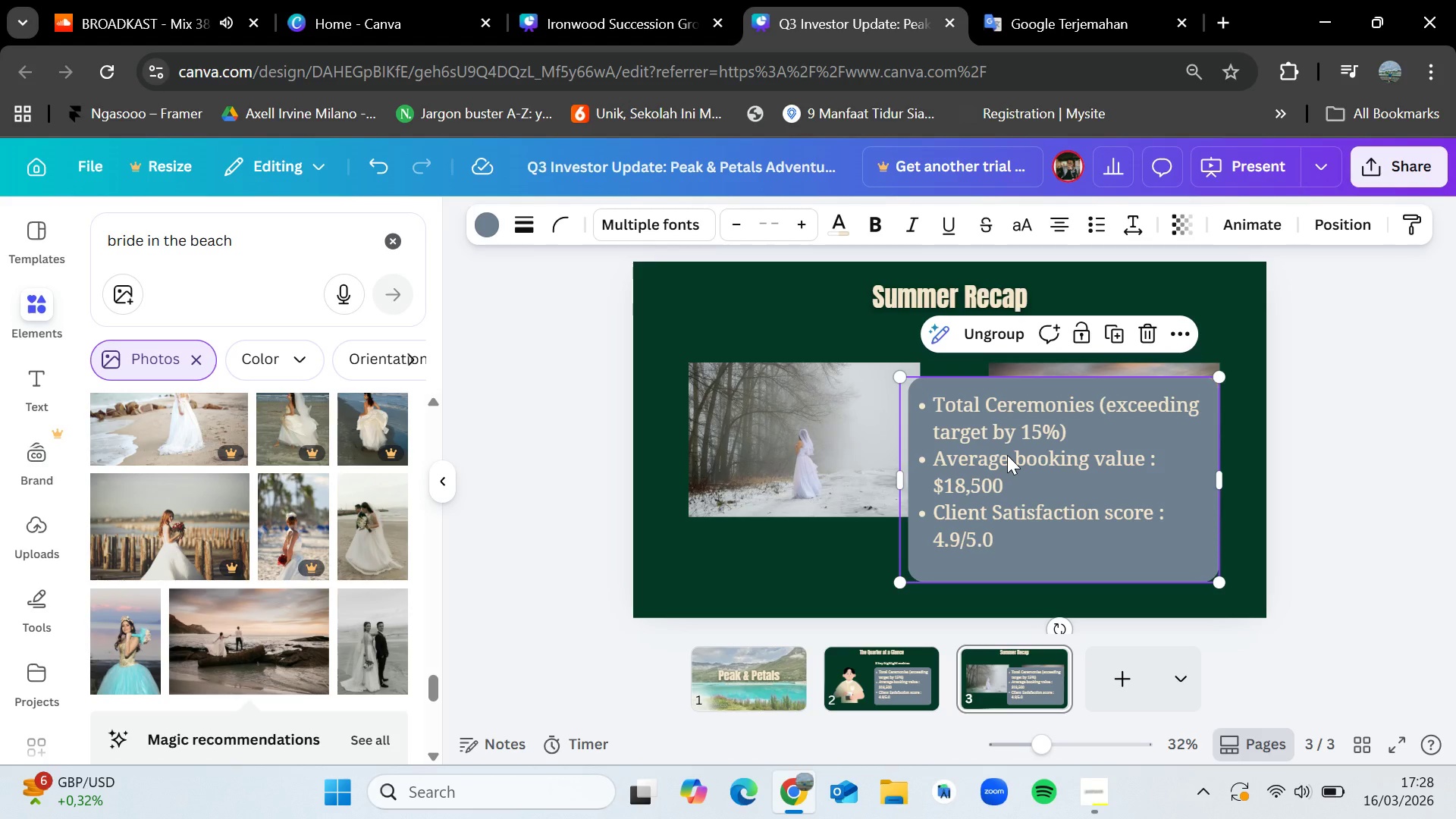 
key(Control+Z)
 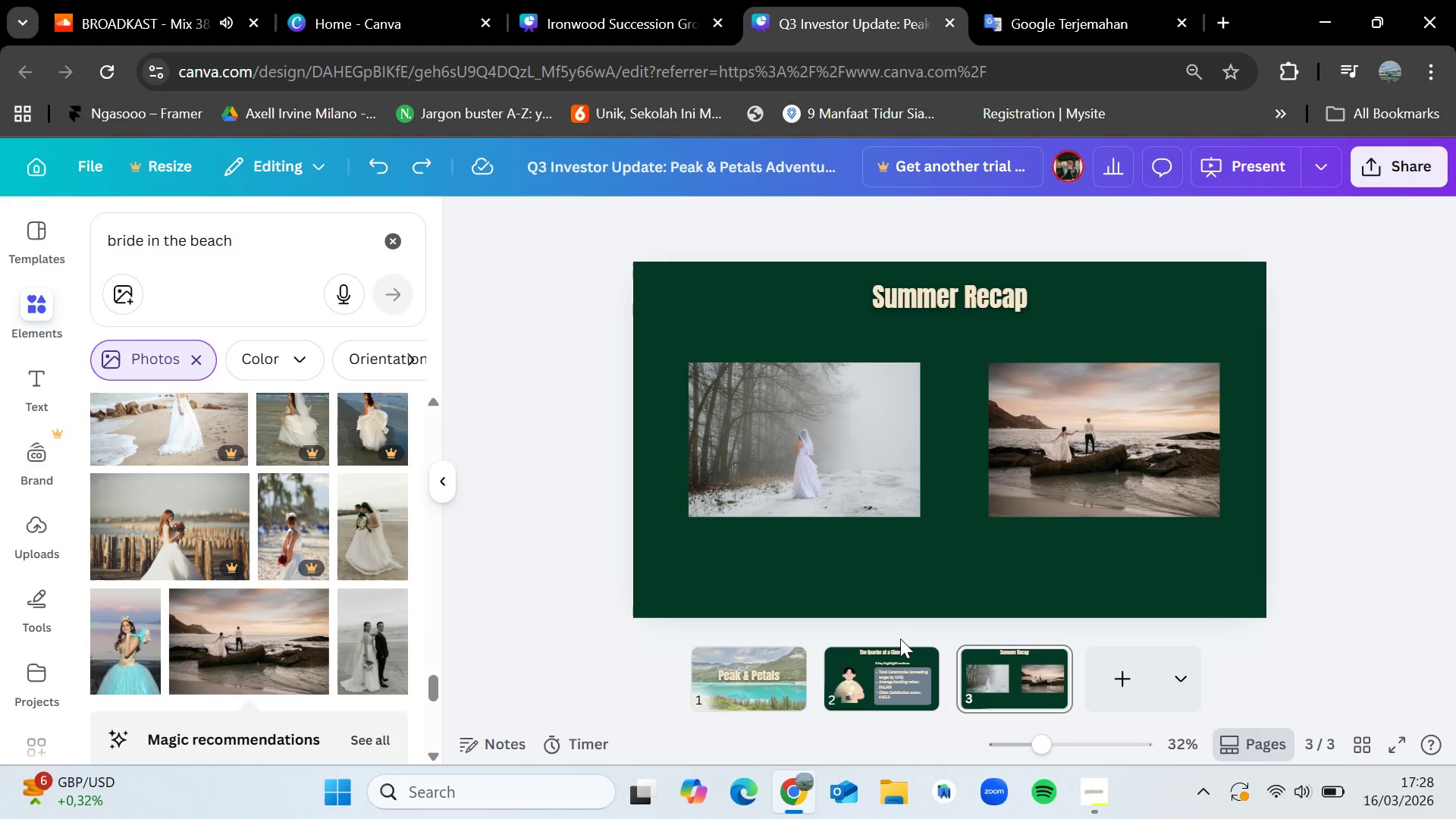 
left_click([899, 645])
 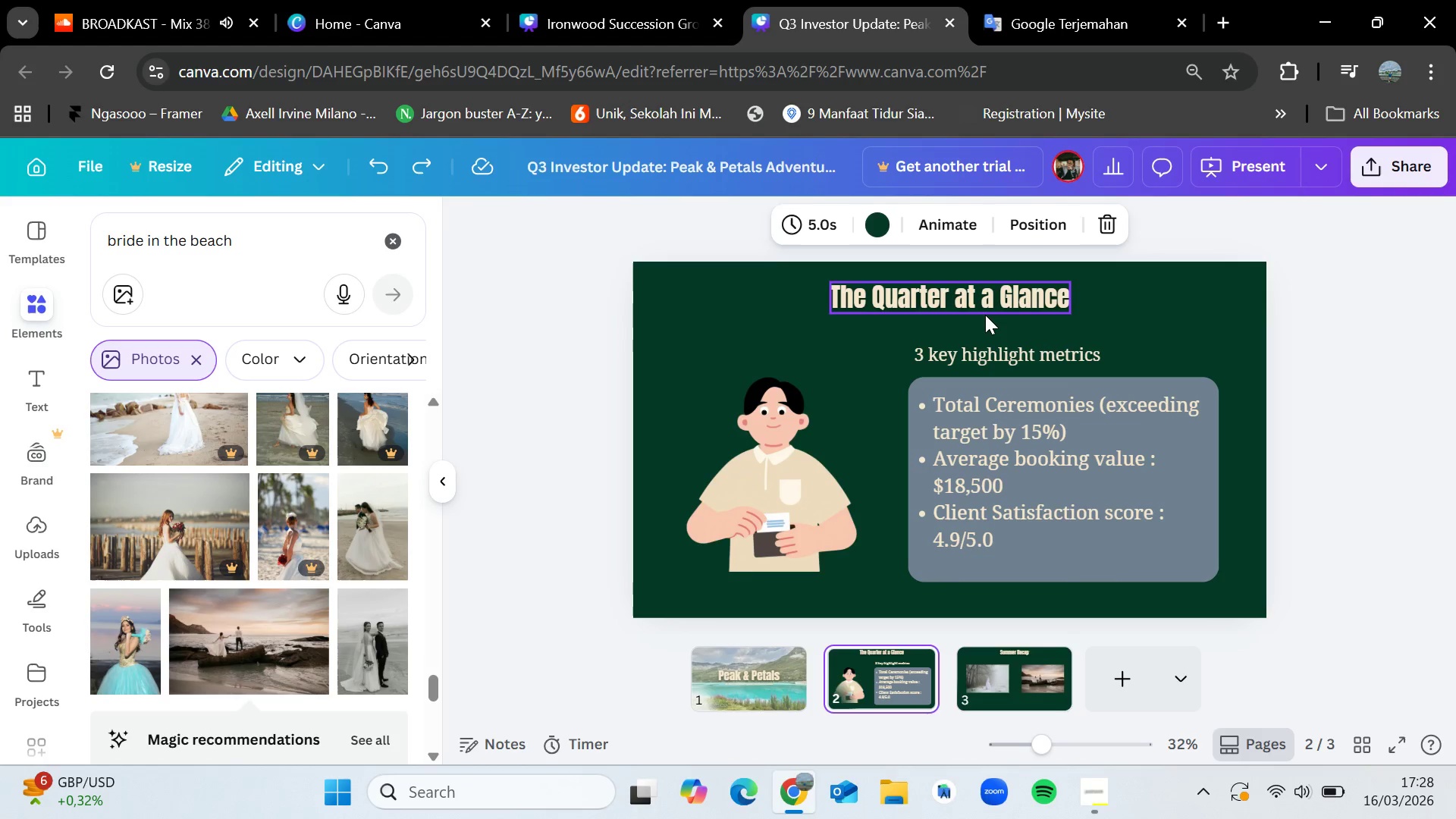 
left_click([985, 315])
 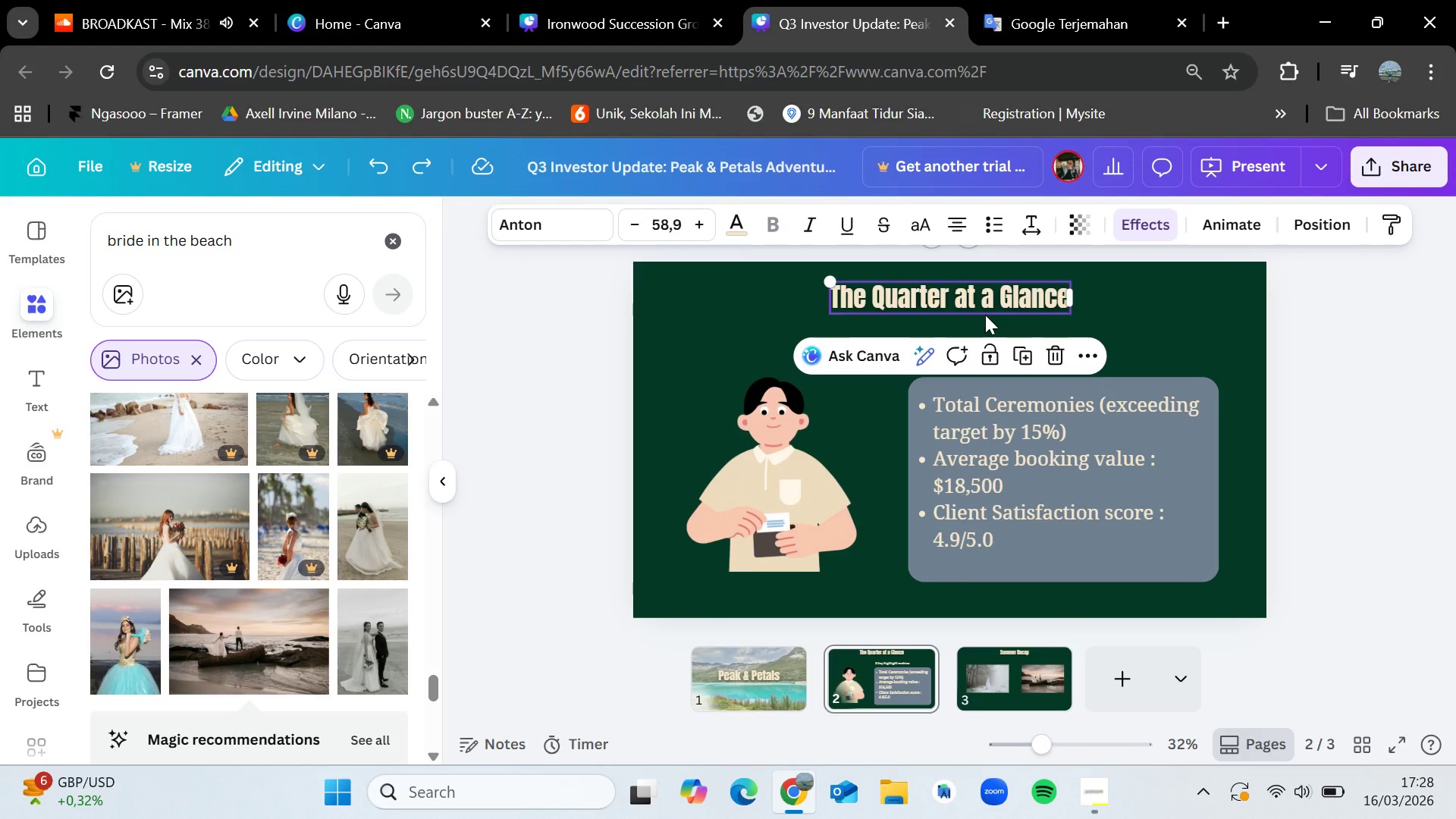 
key(Control+C)
 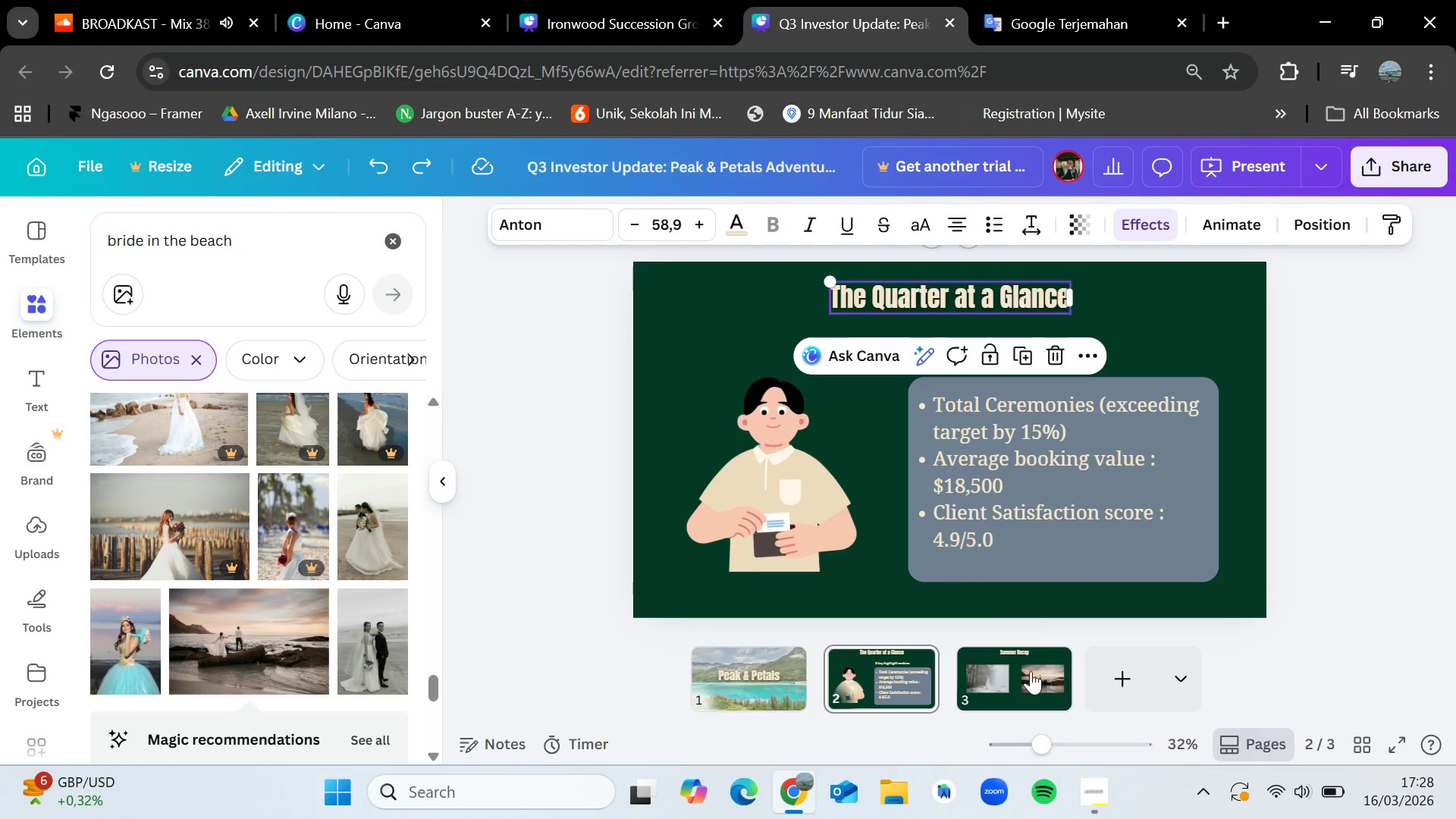 
left_click([1028, 671])
 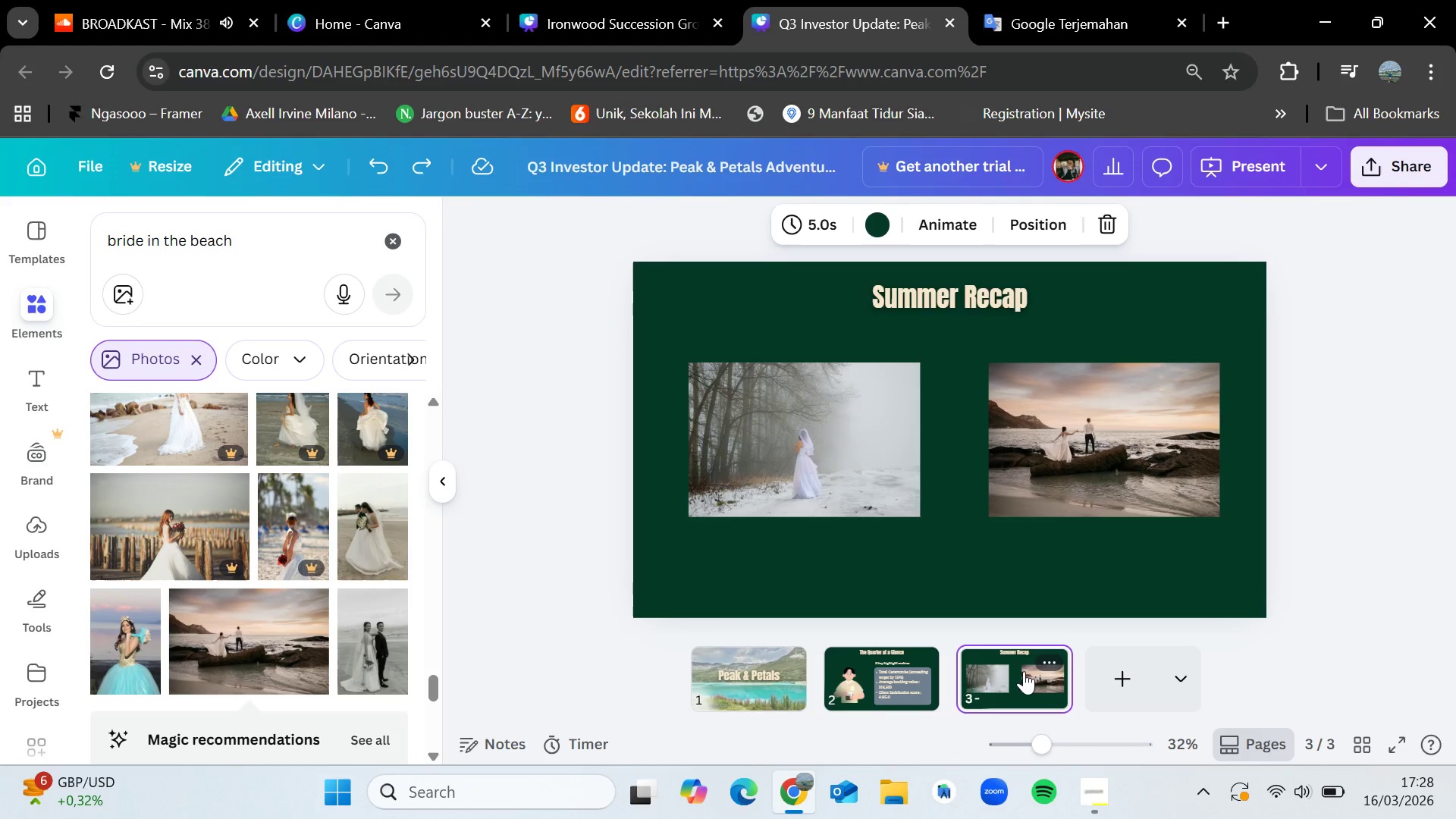 
key(Control+V)
 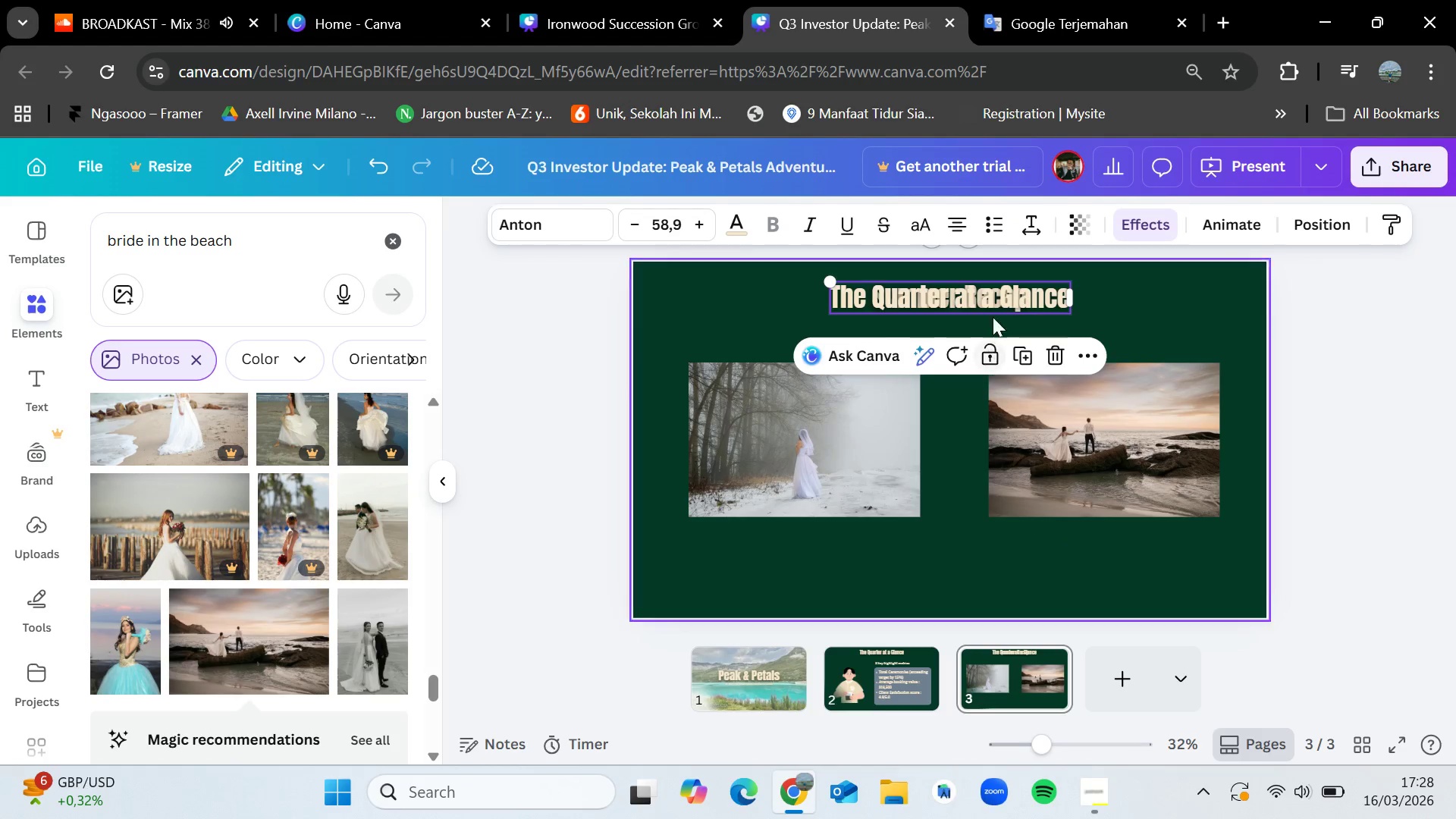 
left_click_drag(start_coordinate=[987, 297], to_coordinate=[843, 552])
 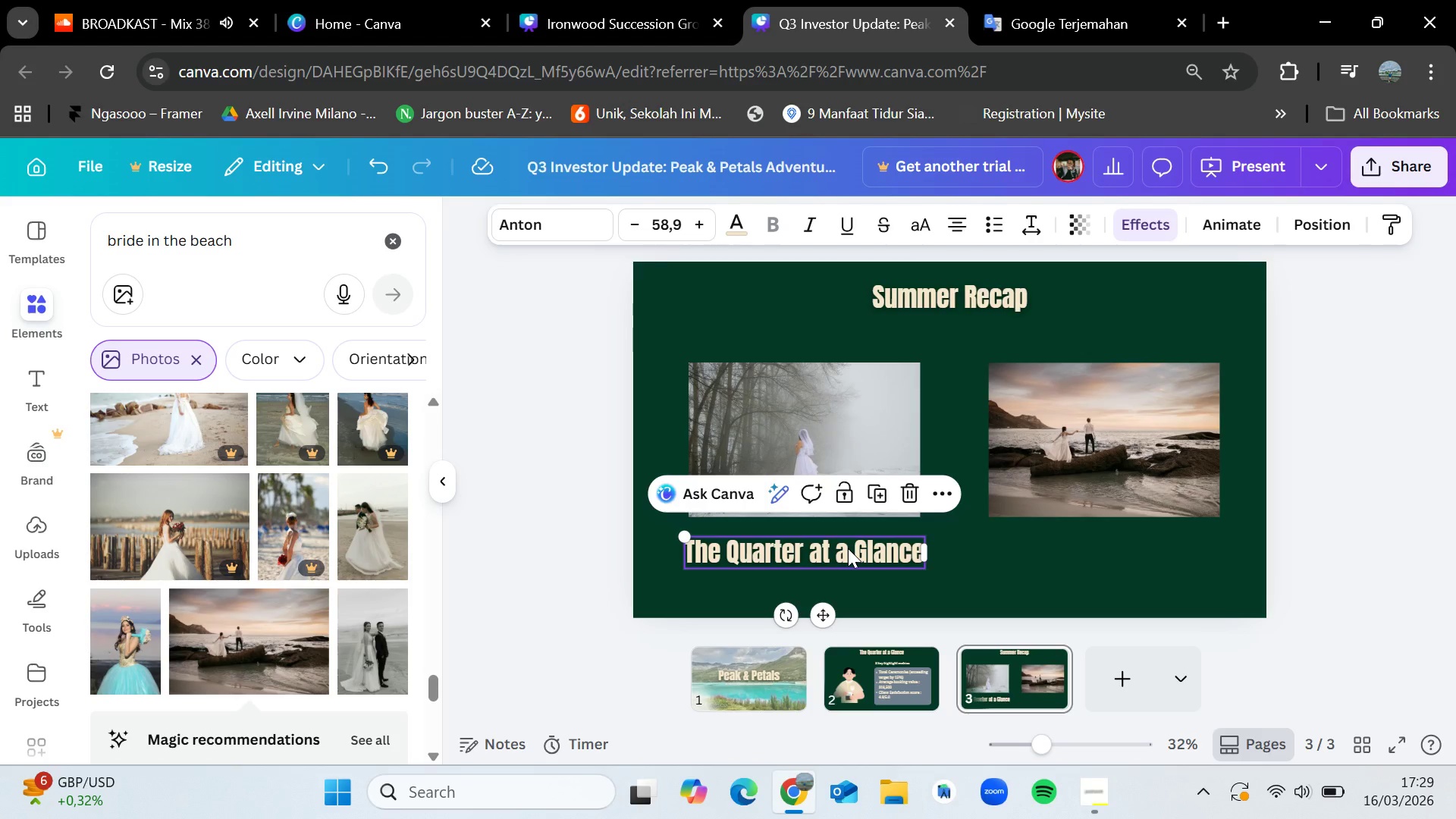 
wait(11.55)
 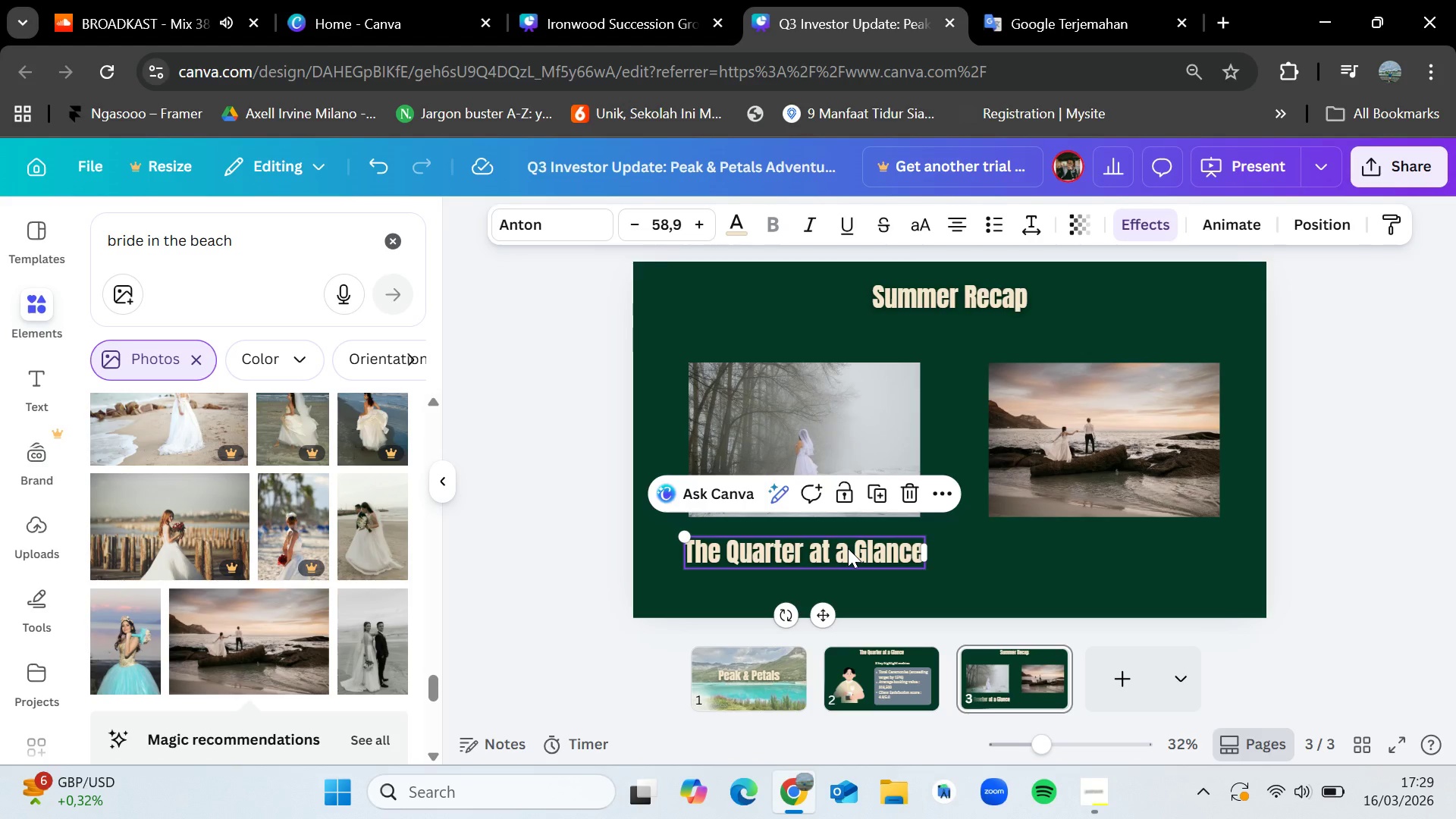 
double_click([853, 548])
 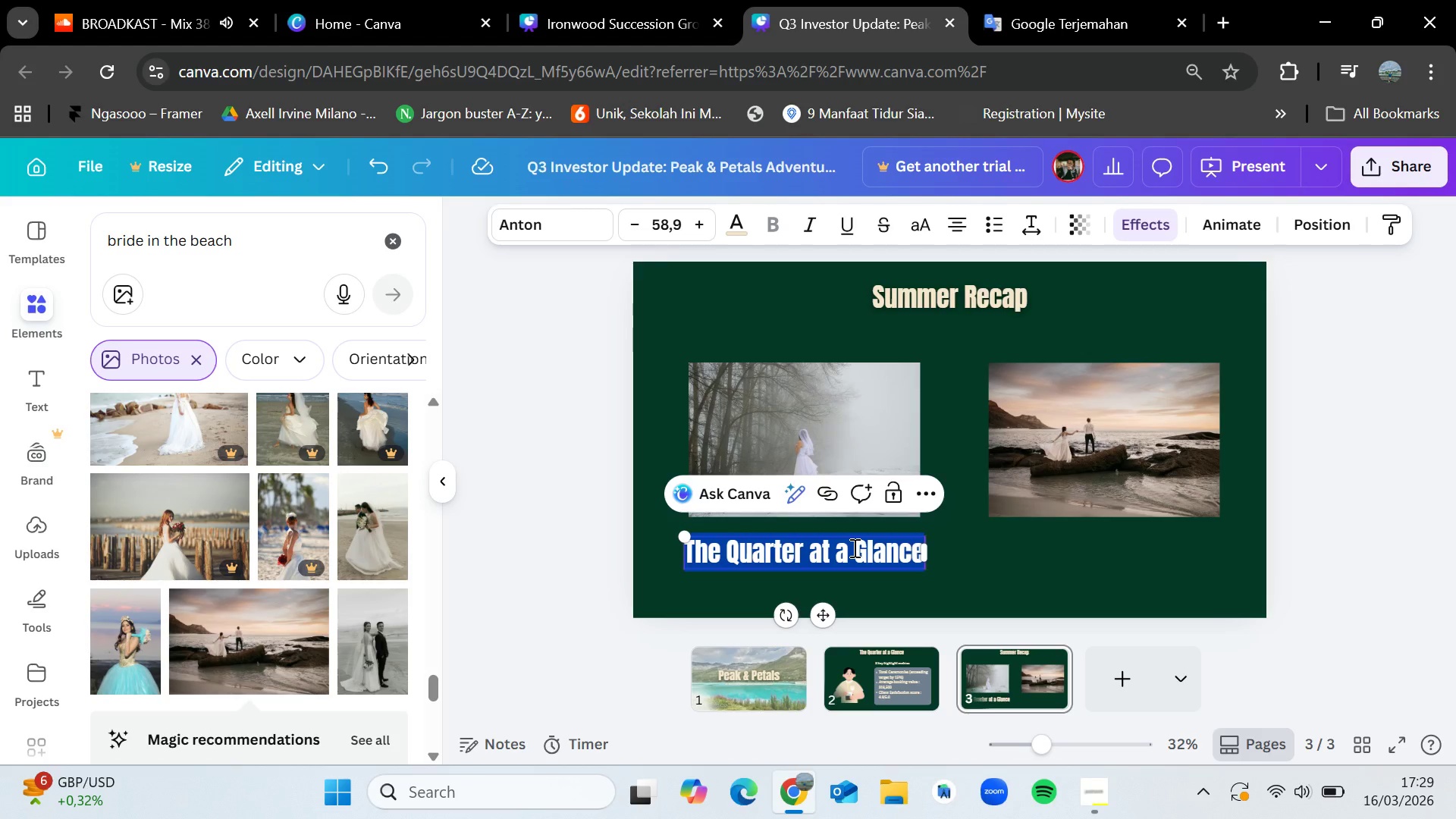 
key(Backspace)
type(Winter 2023 saw our coldest engagement)
 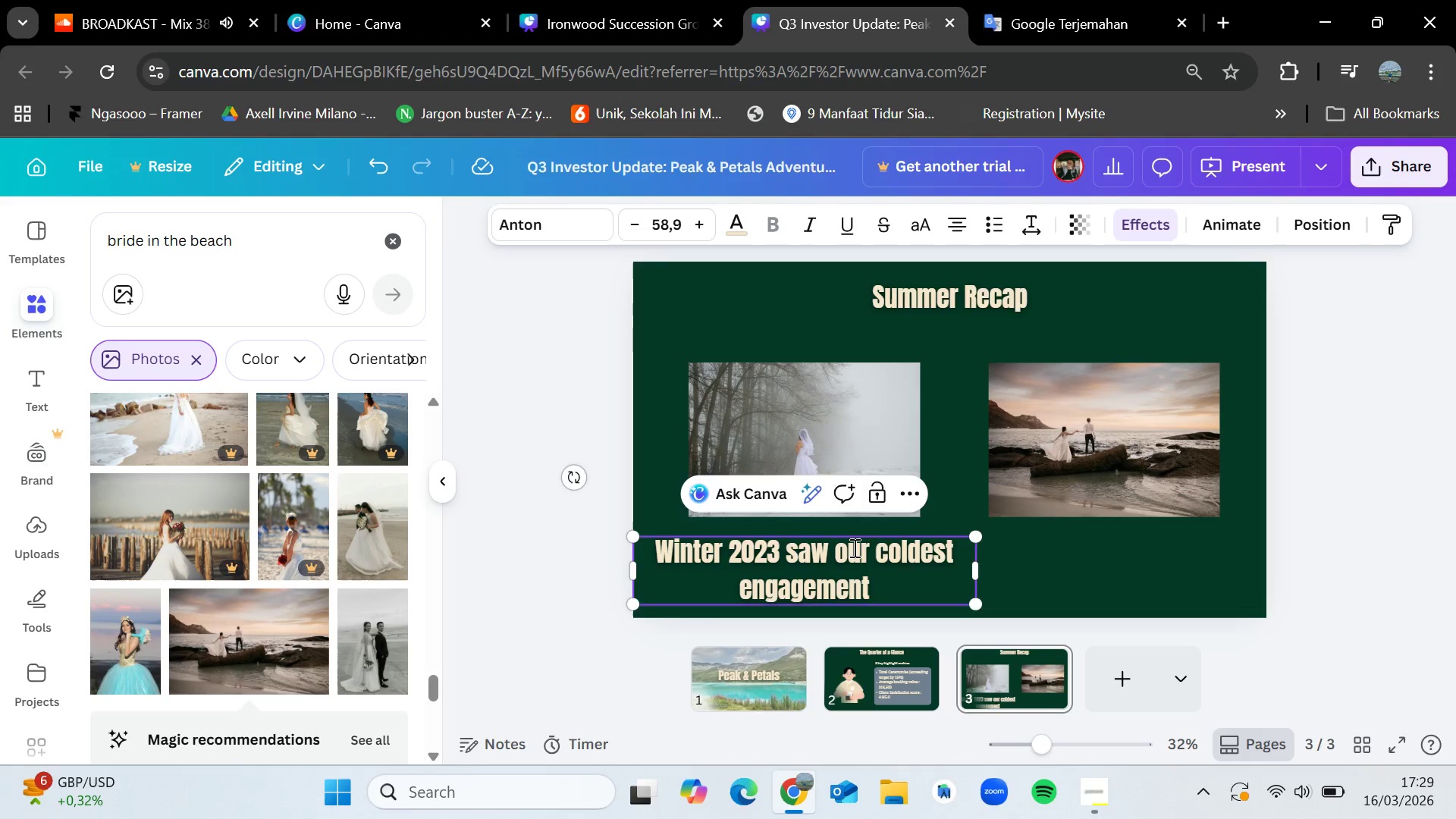 
wait(5.59)
 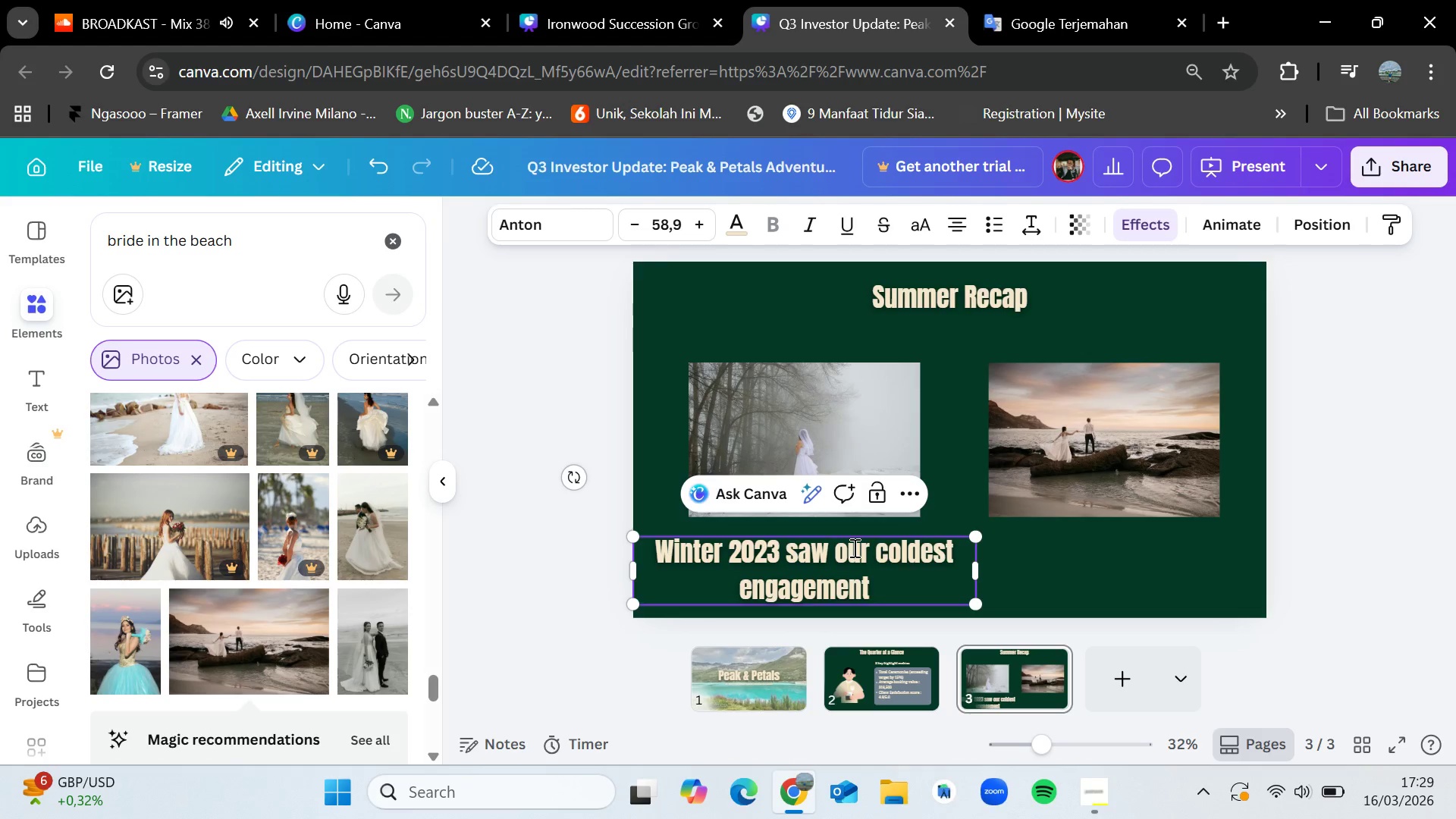 
type( in the)
 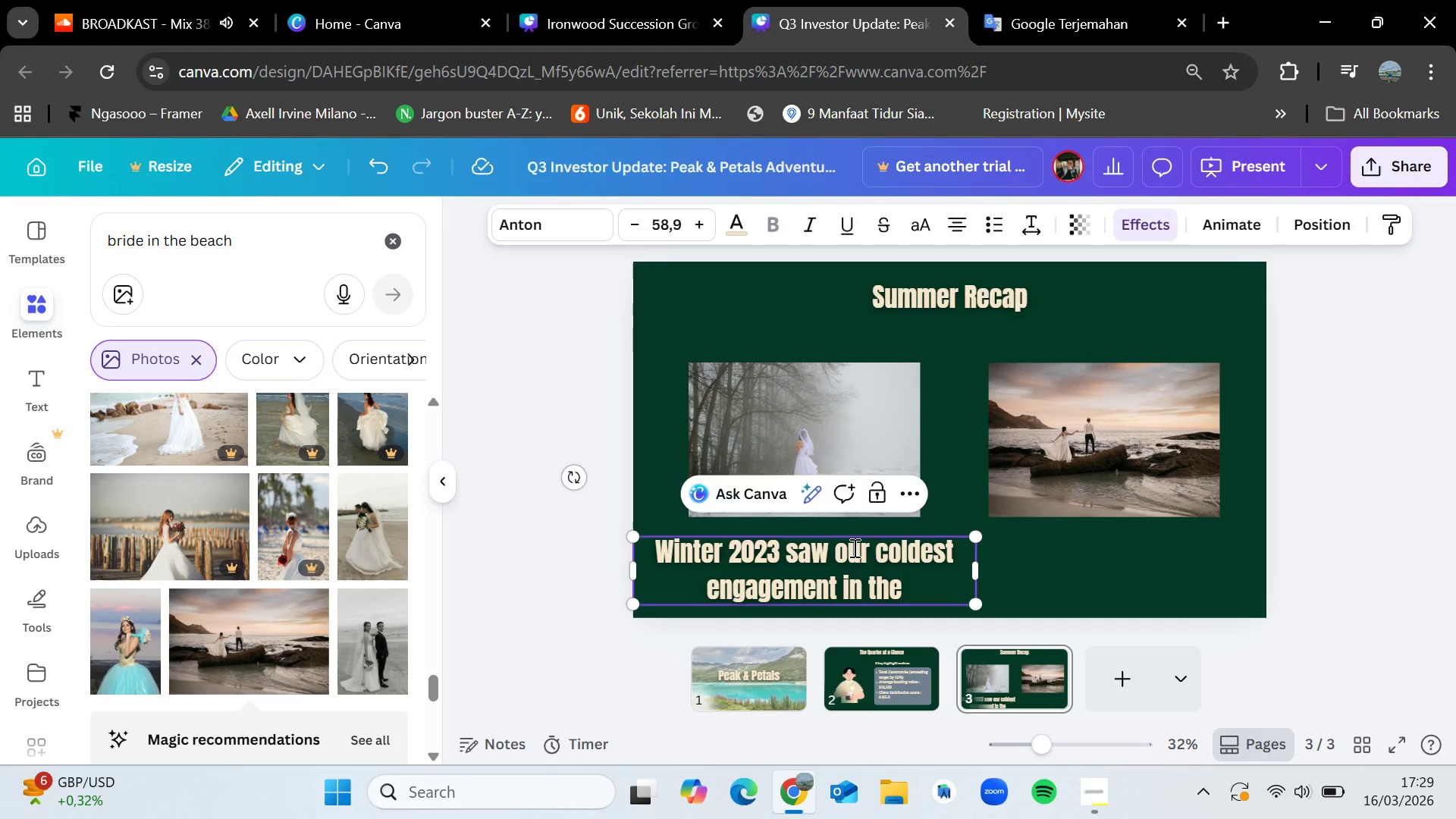 
wait(6.34)
 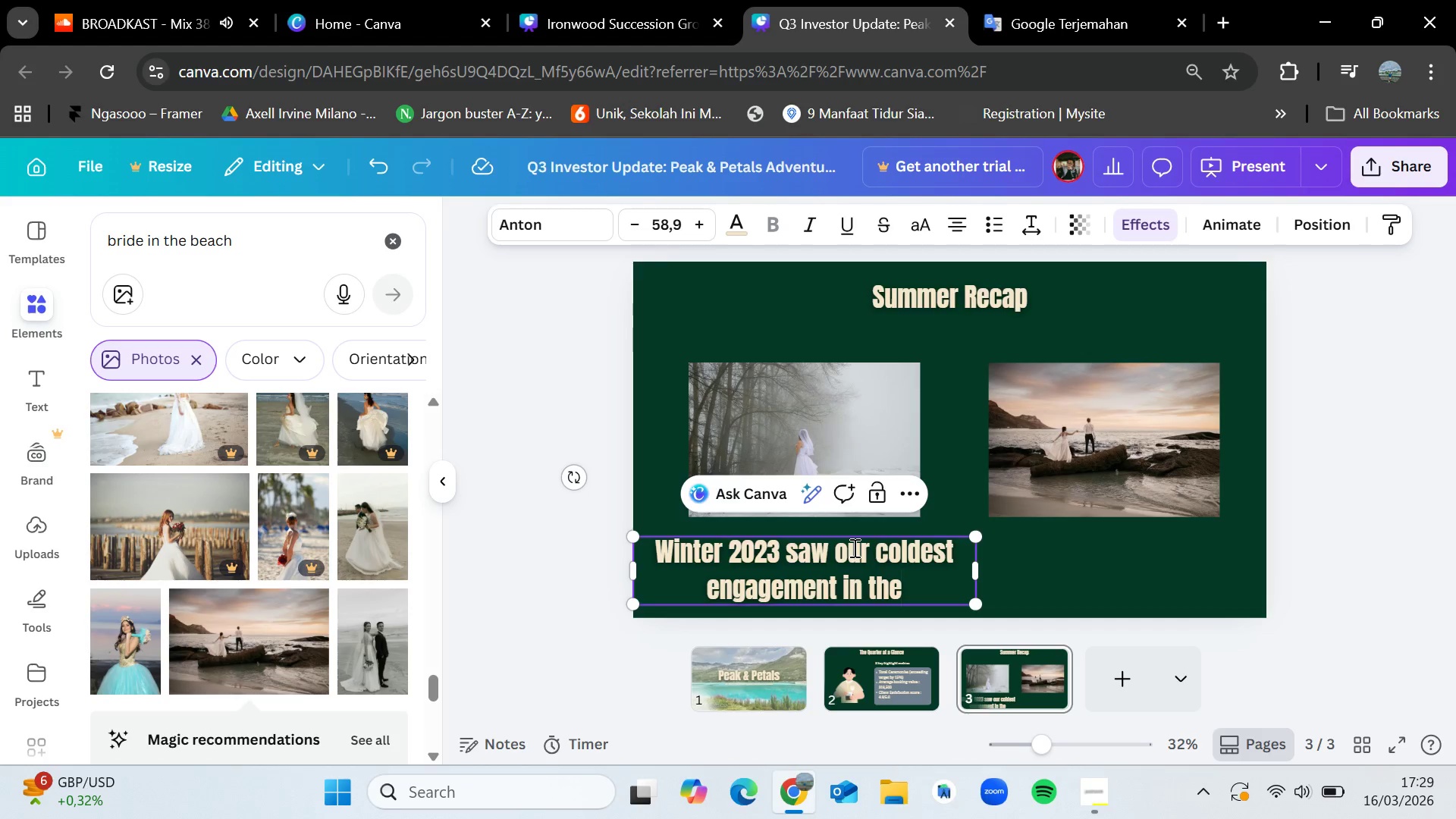 
key(Space)
 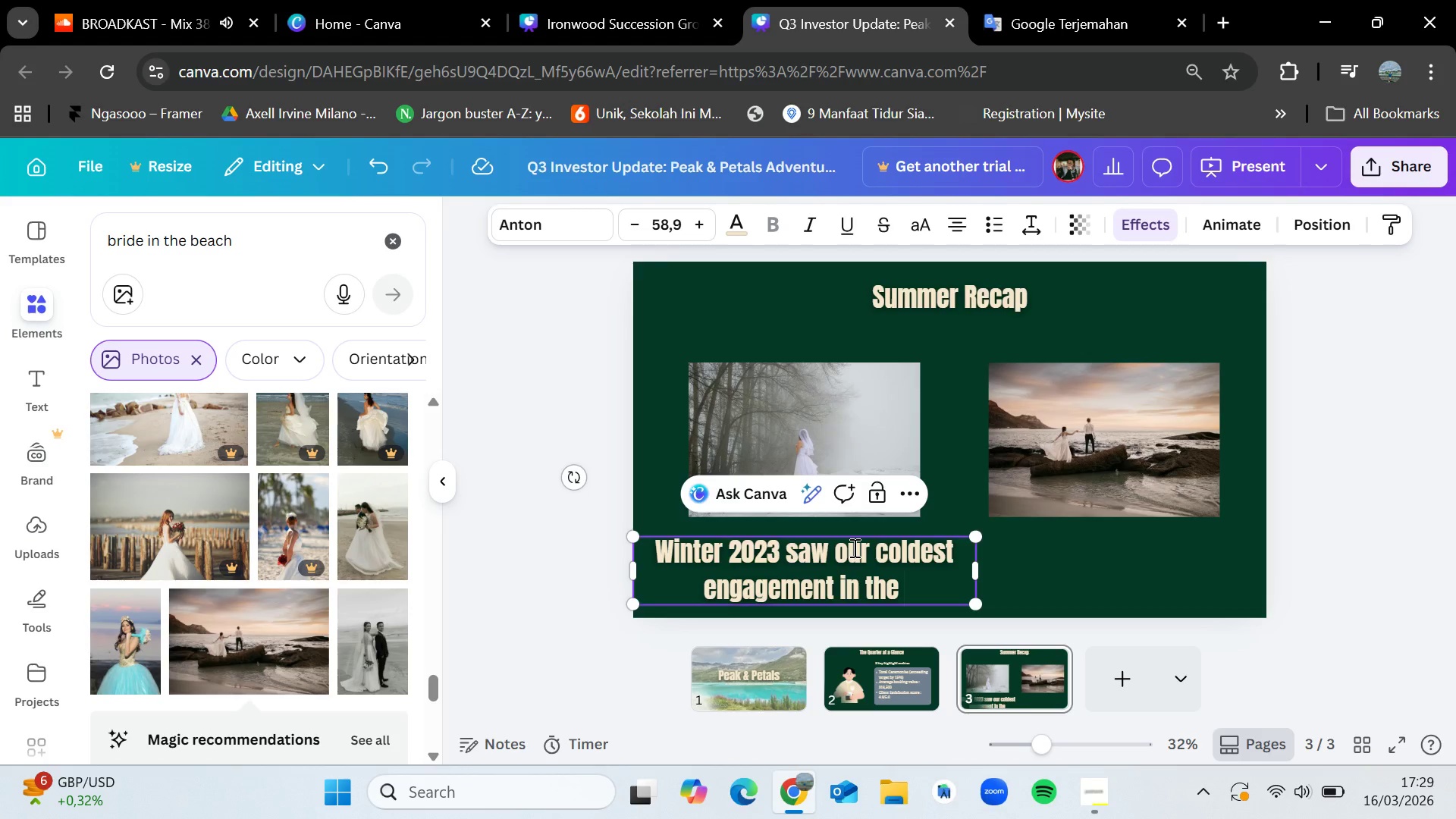 
key(Backspace)
key(Backspace)
key(Backspace)
key(Backspace)
type(Russia)
 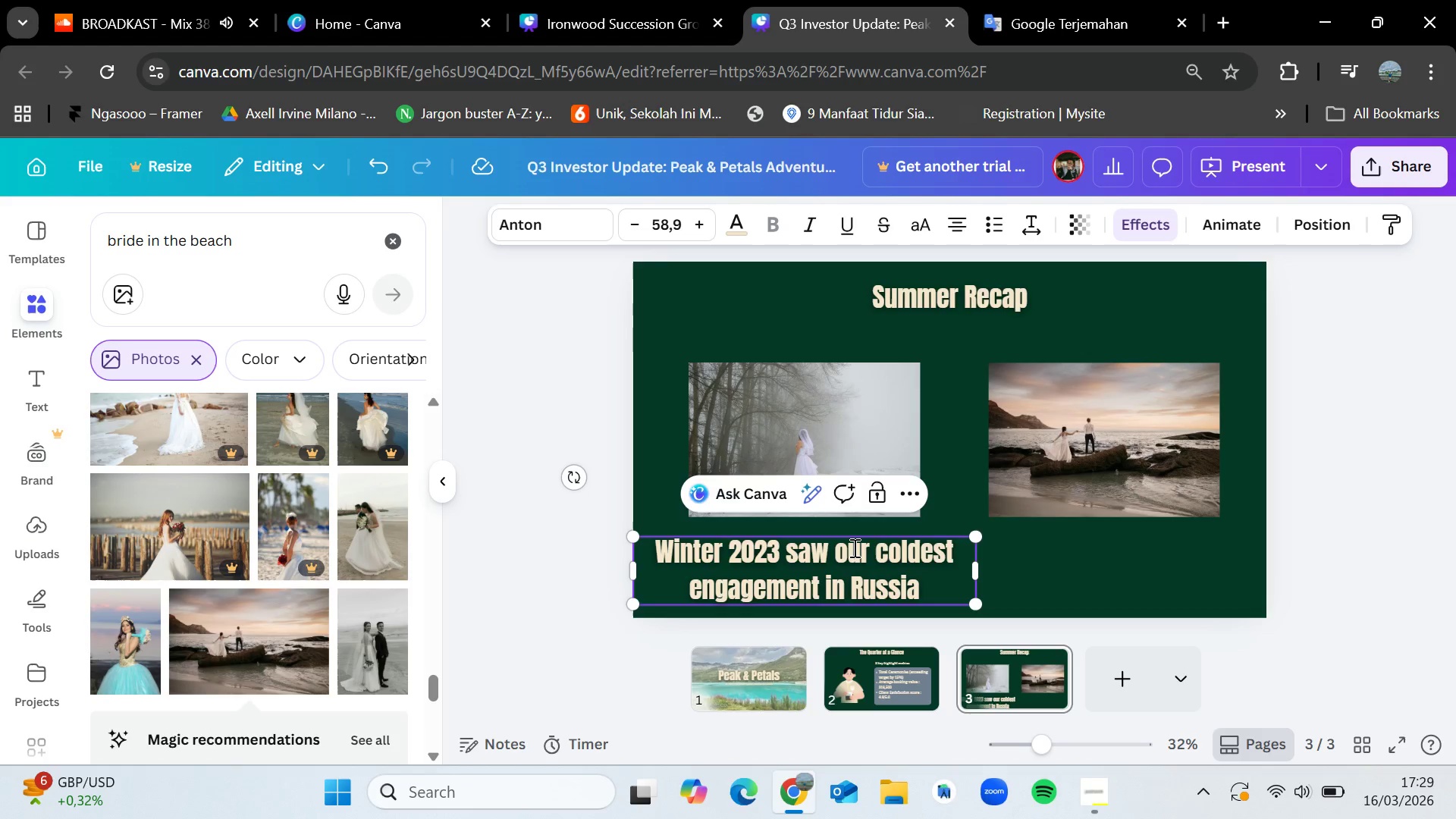 
left_click_drag(start_coordinate=[976, 605], to_coordinate=[836, 567])
 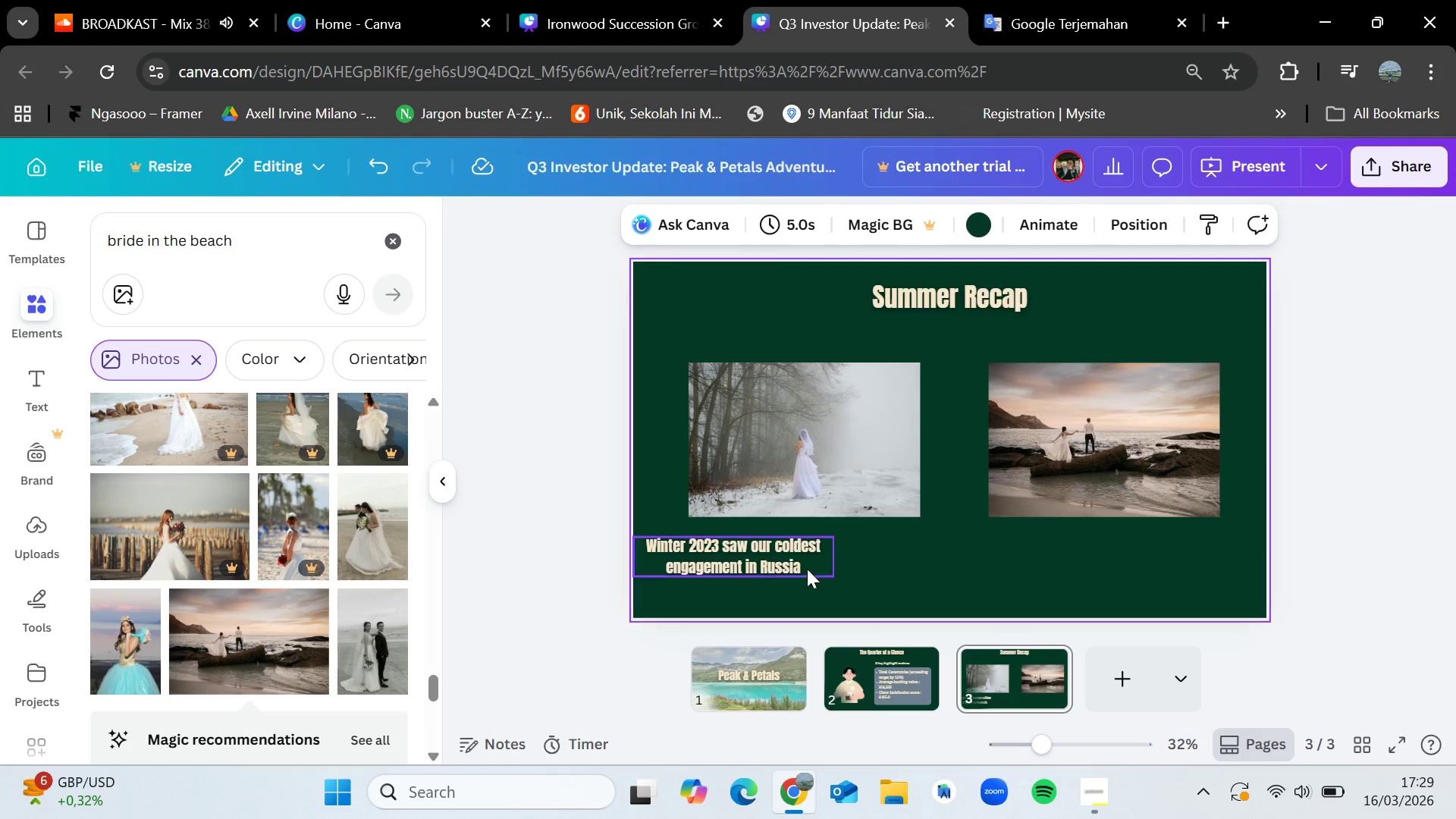 
left_click_drag(start_coordinate=[761, 566], to_coordinate=[826, 565])
 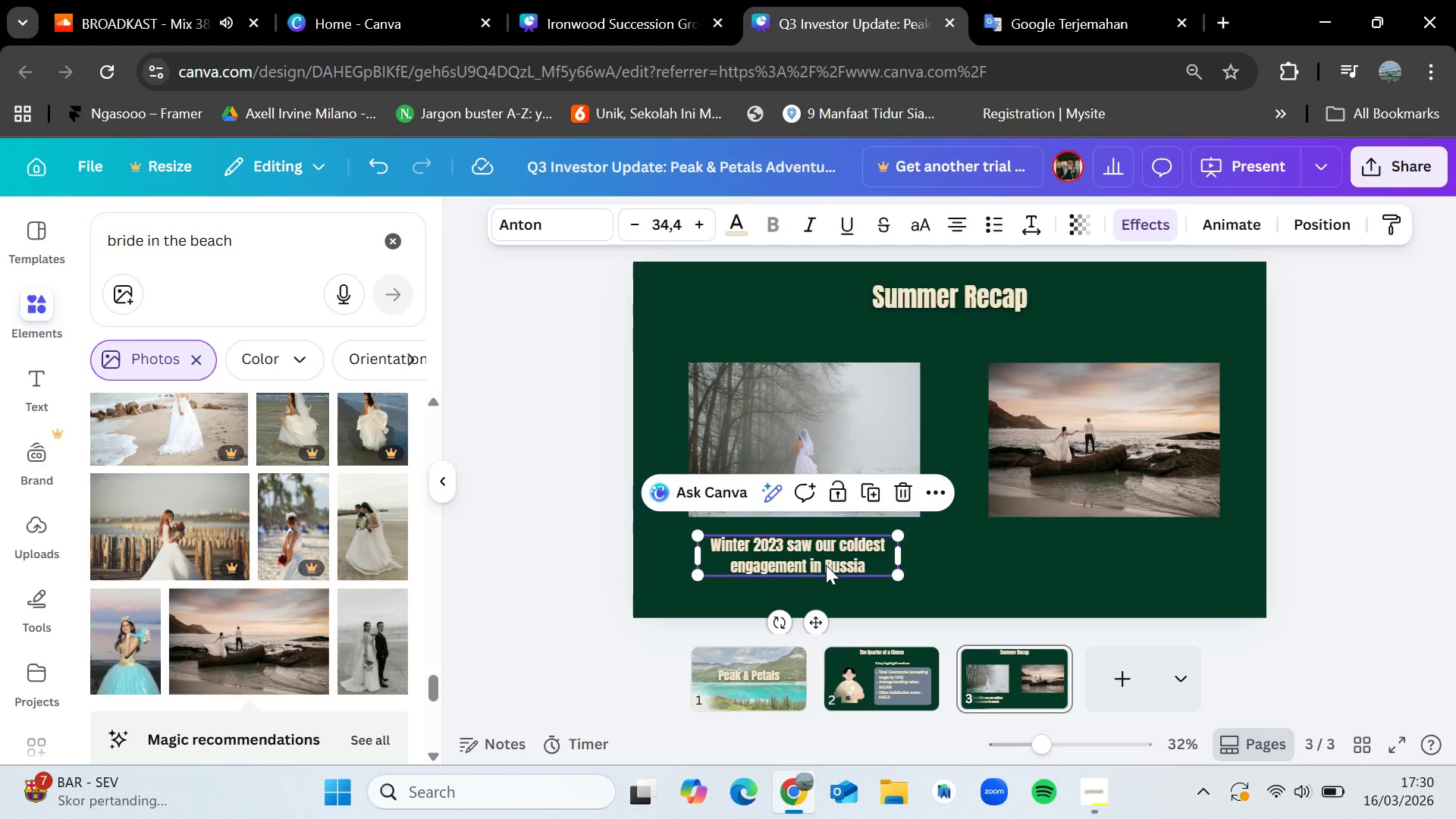 
wait(8.01)
 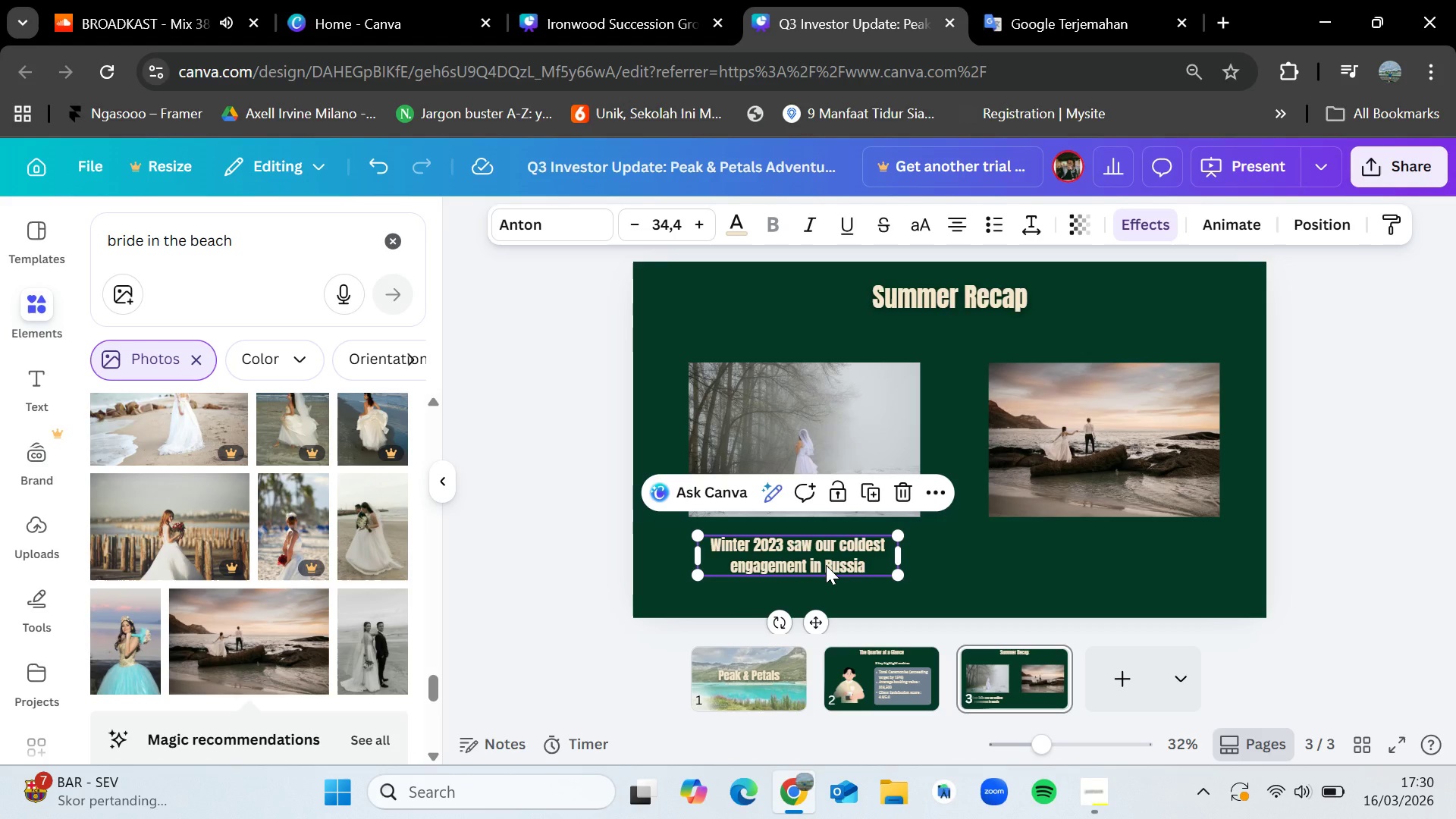 
left_click([1015, 579])
 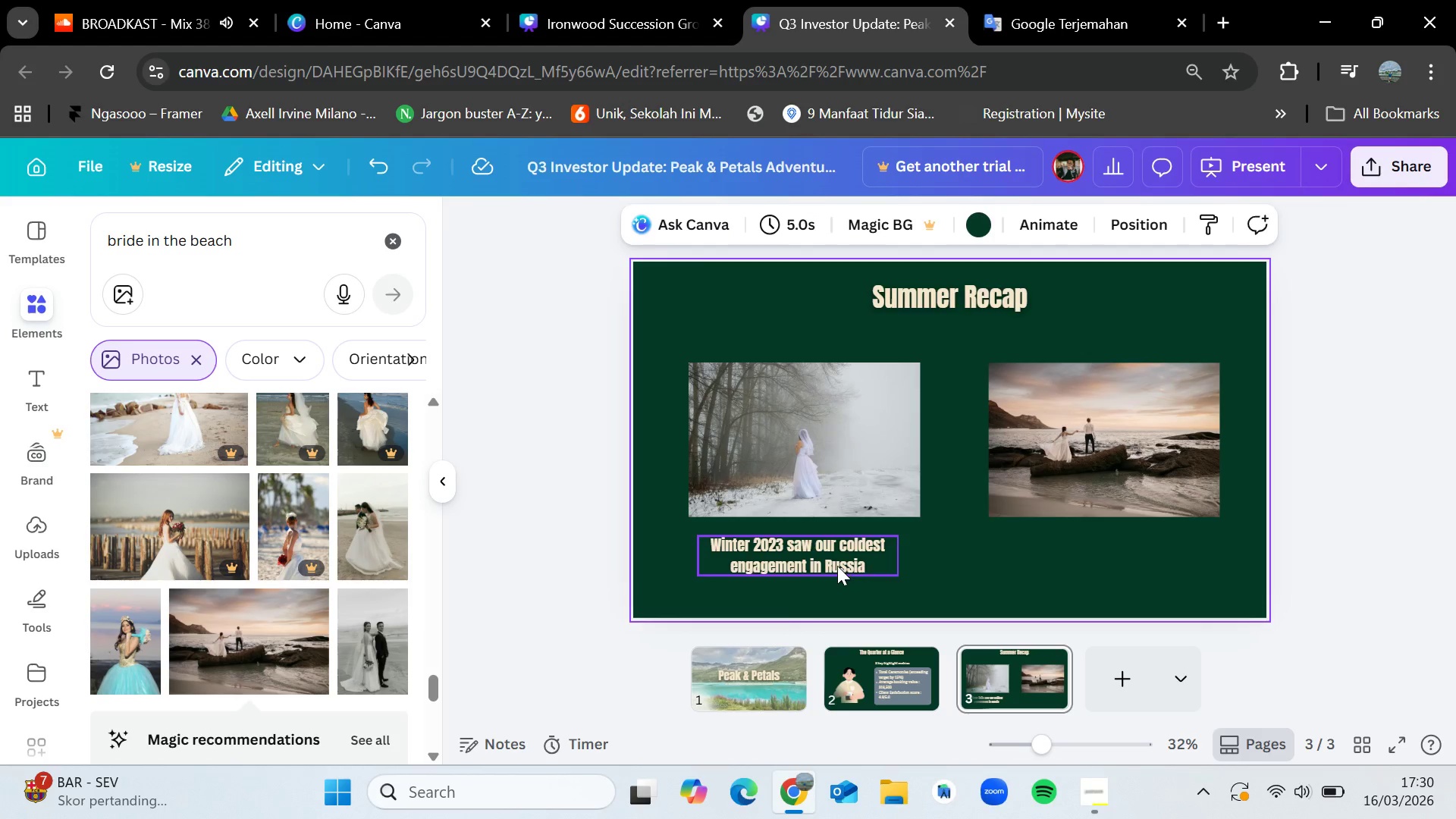 
left_click([837, 566])
 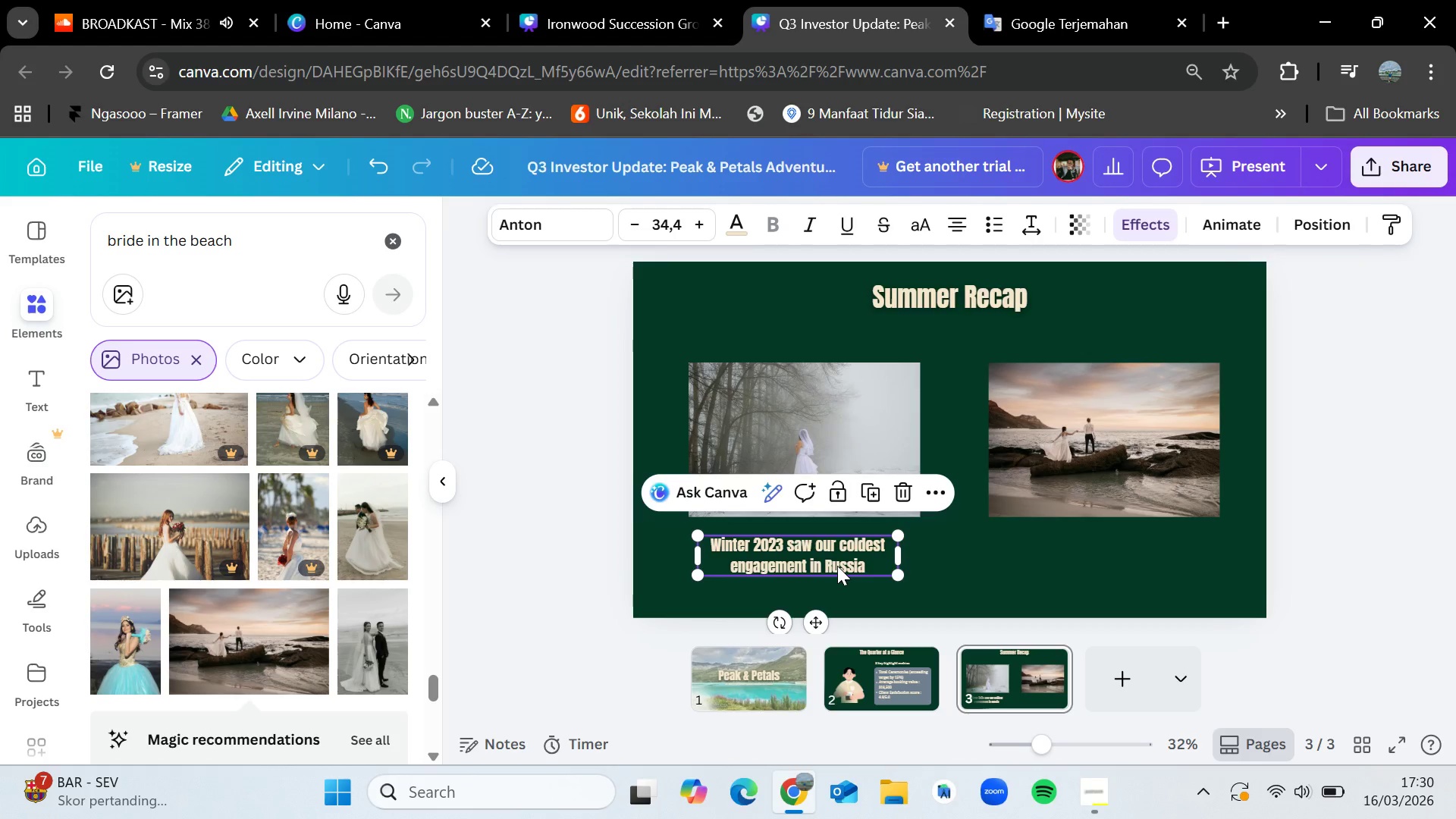 
key(Control+C)
 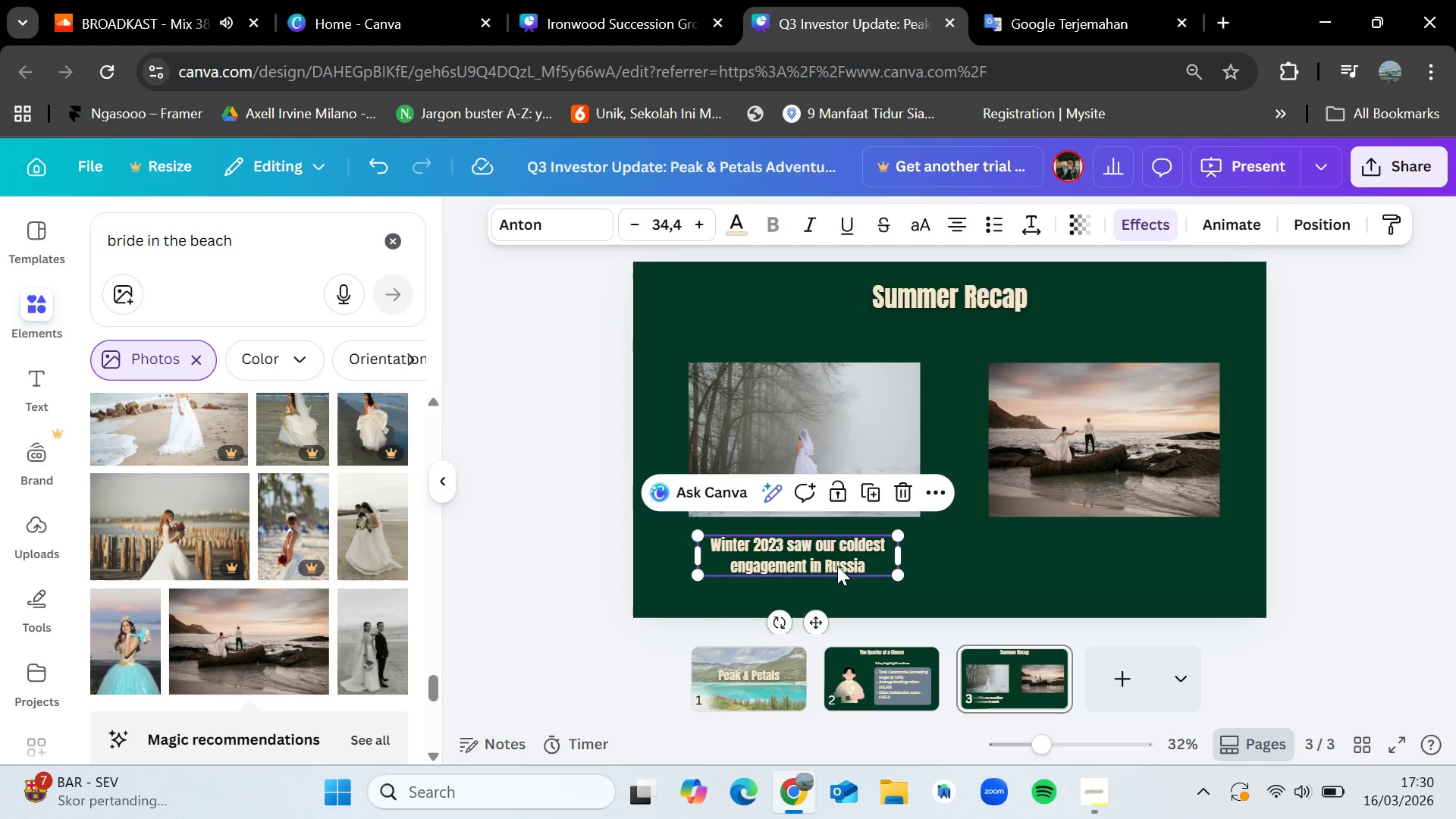 
key(Control+V)
 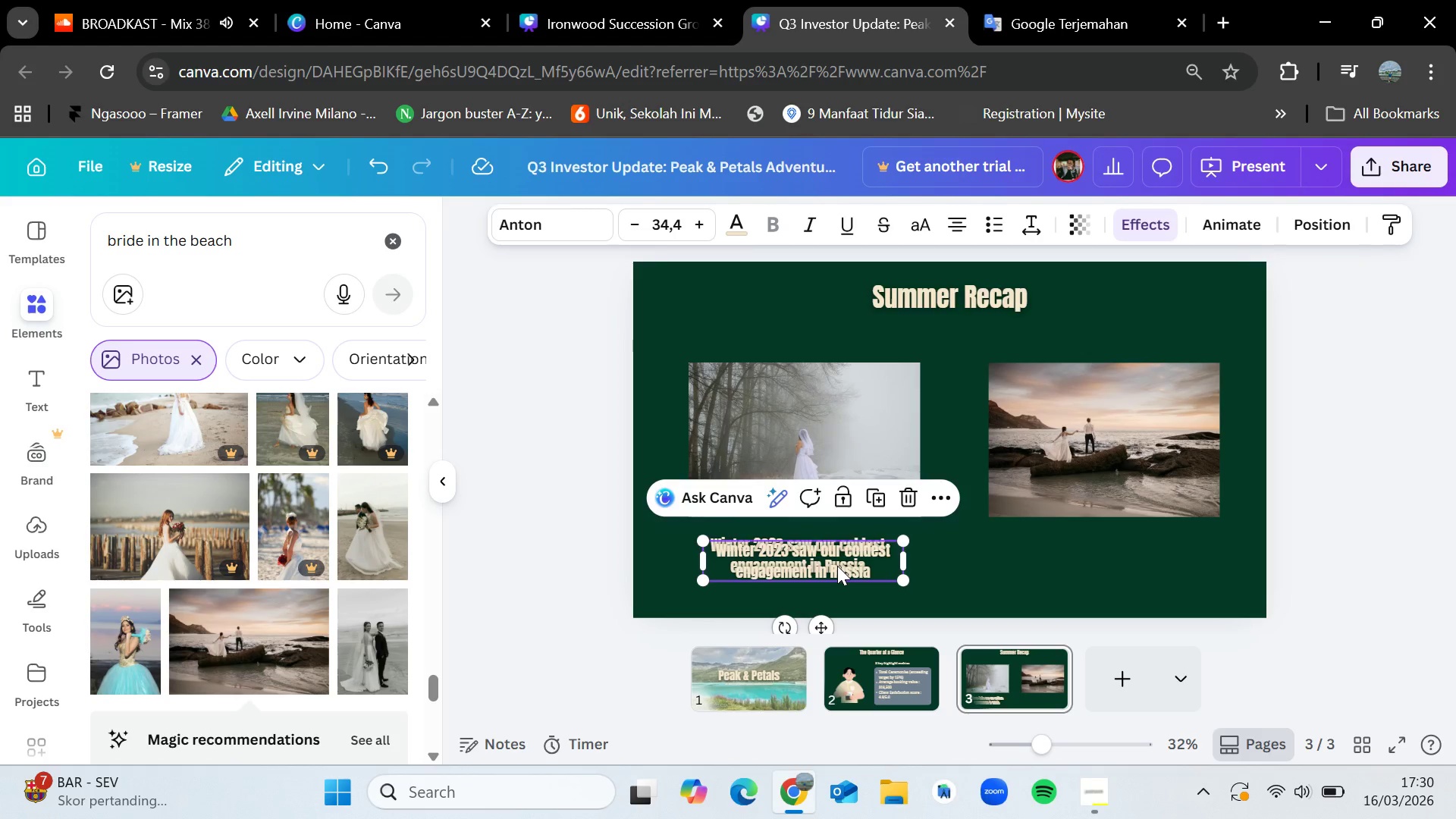 
left_click_drag(start_coordinate=[837, 566], to_coordinate=[1147, 561])
 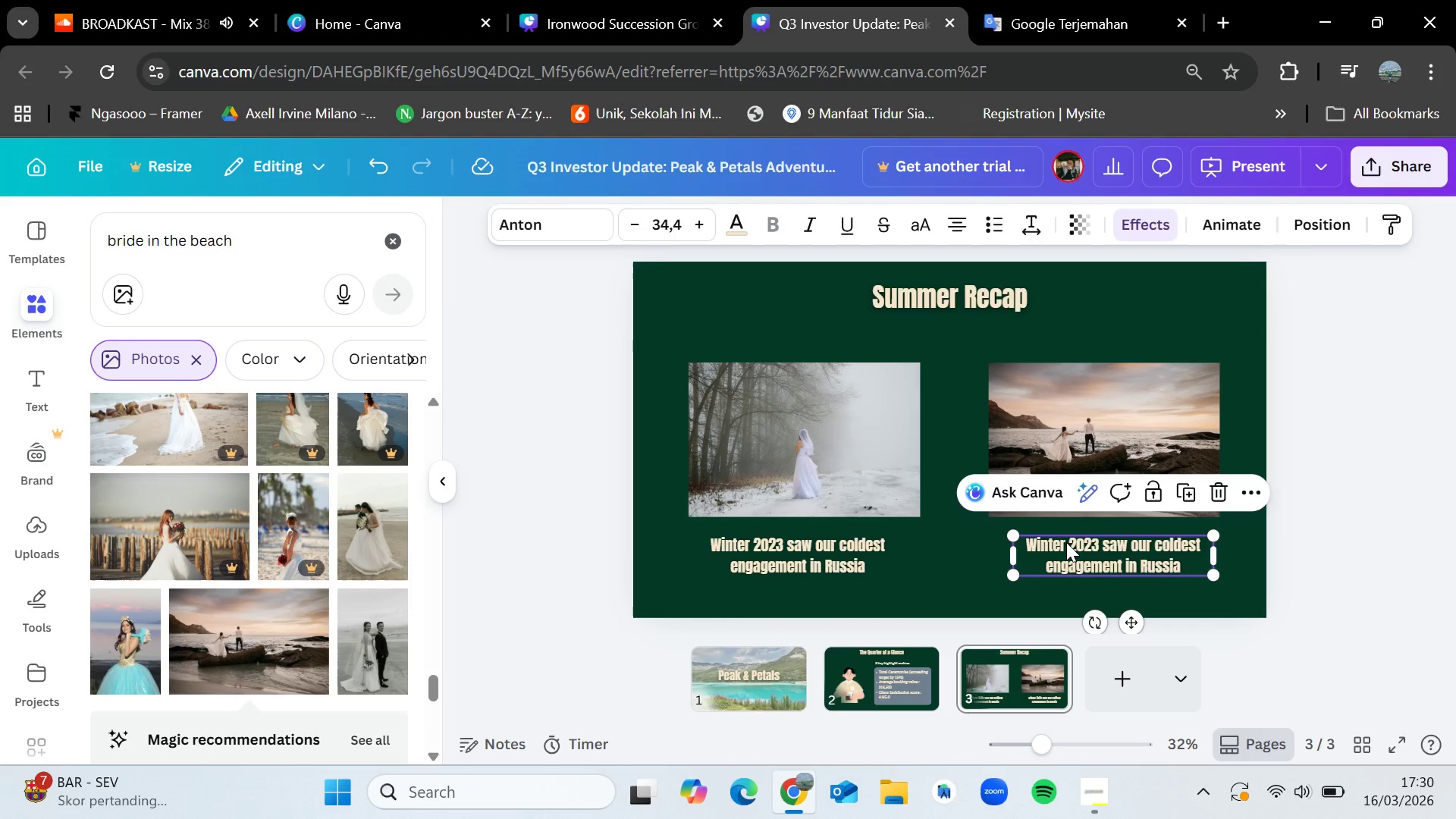 
double_click([1066, 542])
 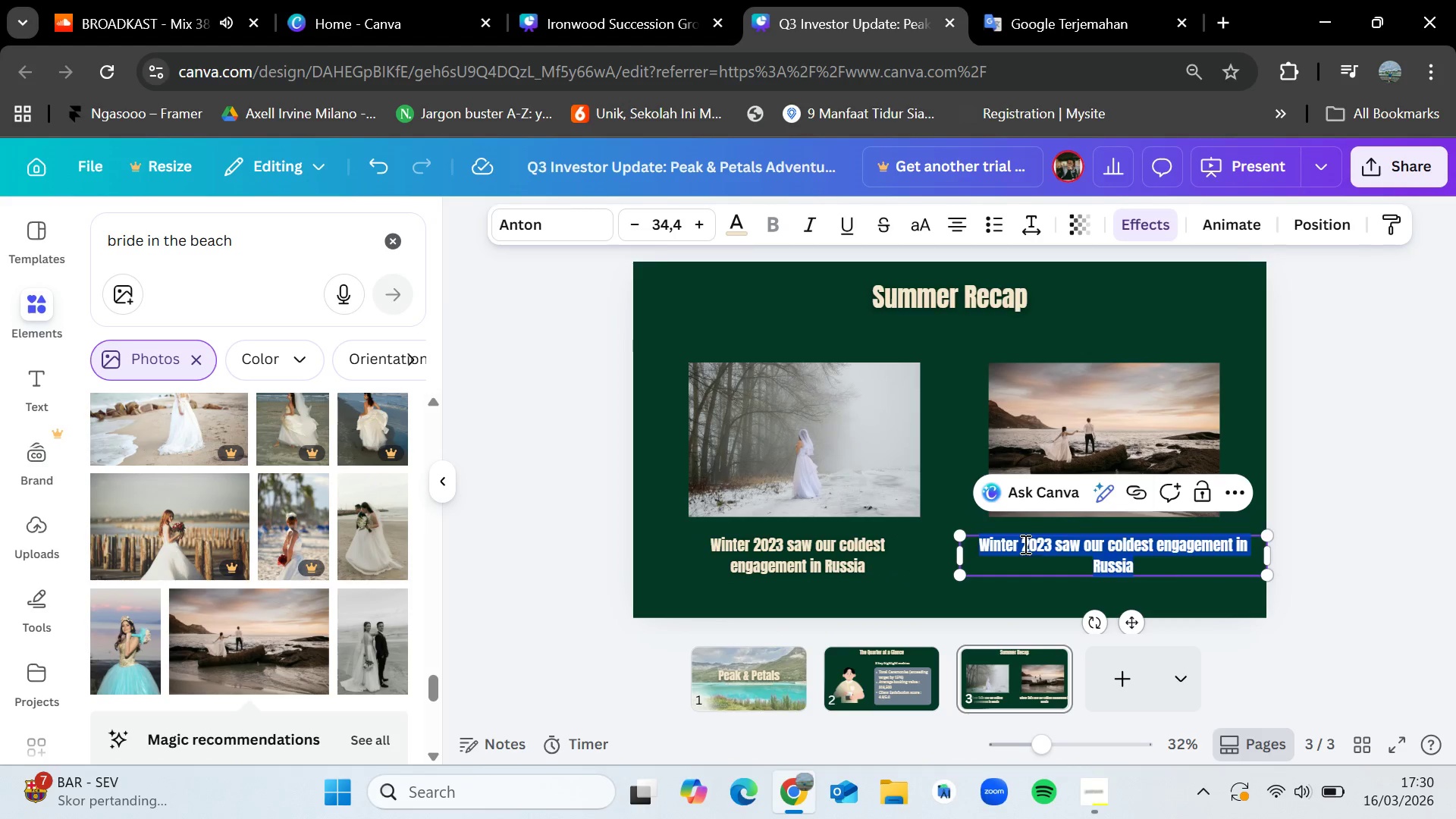 
left_click([1019, 542])
 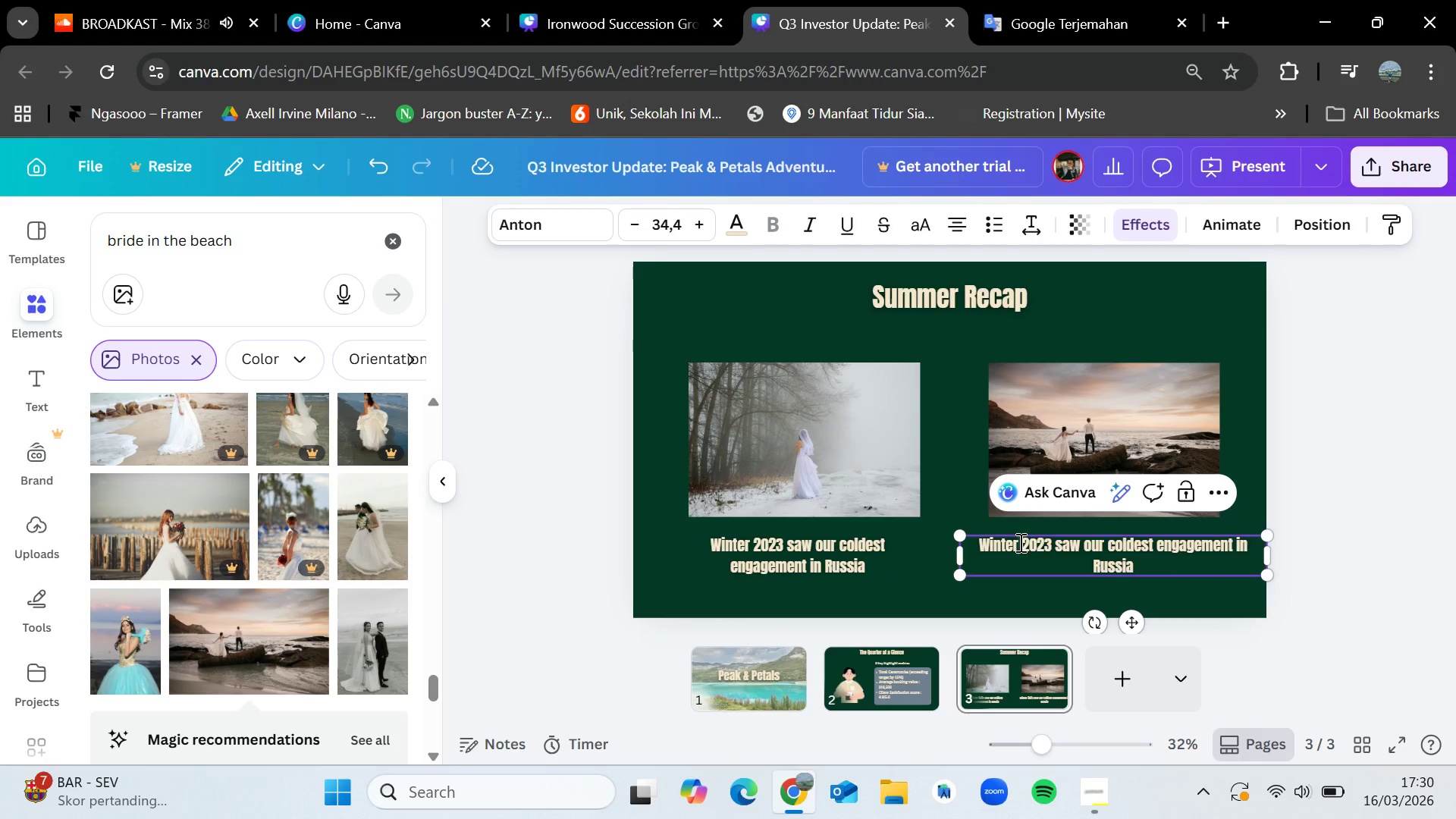 
left_click_drag(start_coordinate=[1019, 542], to_coordinate=[958, 546])
 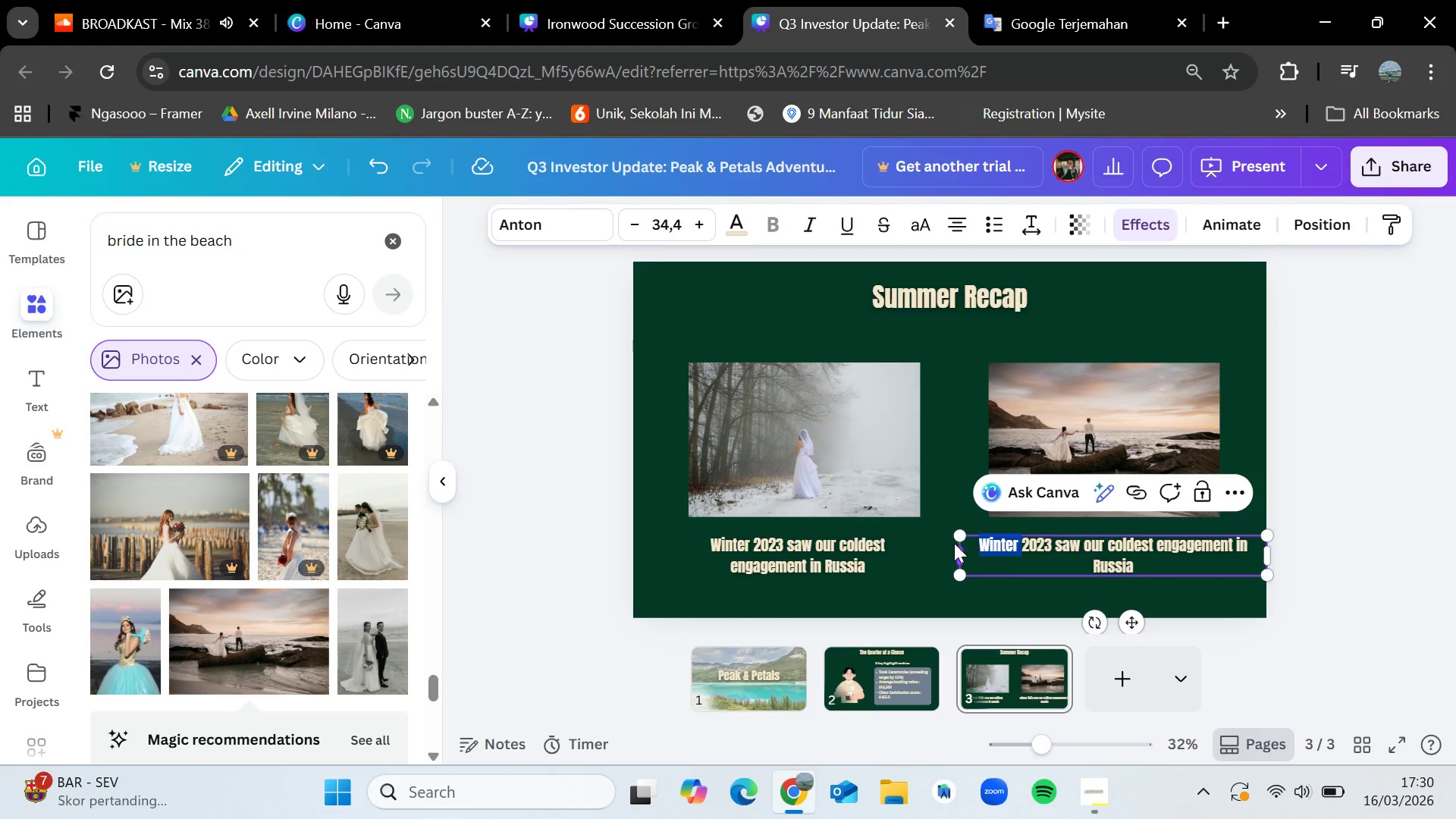 
key(Backspace)
type(Summer )
 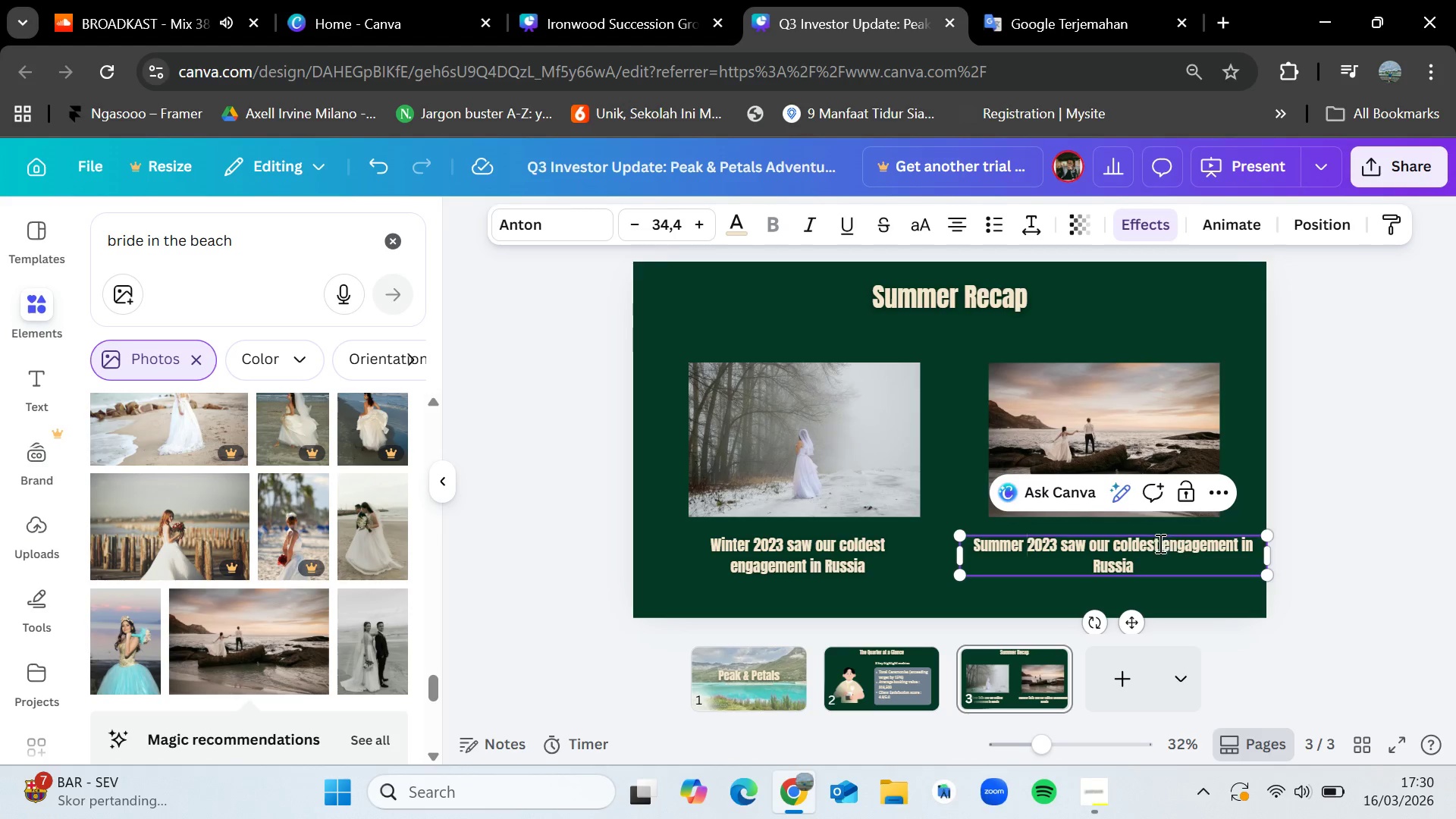 
left_click_drag(start_coordinate=[1158, 544], to_coordinate=[1112, 542])
 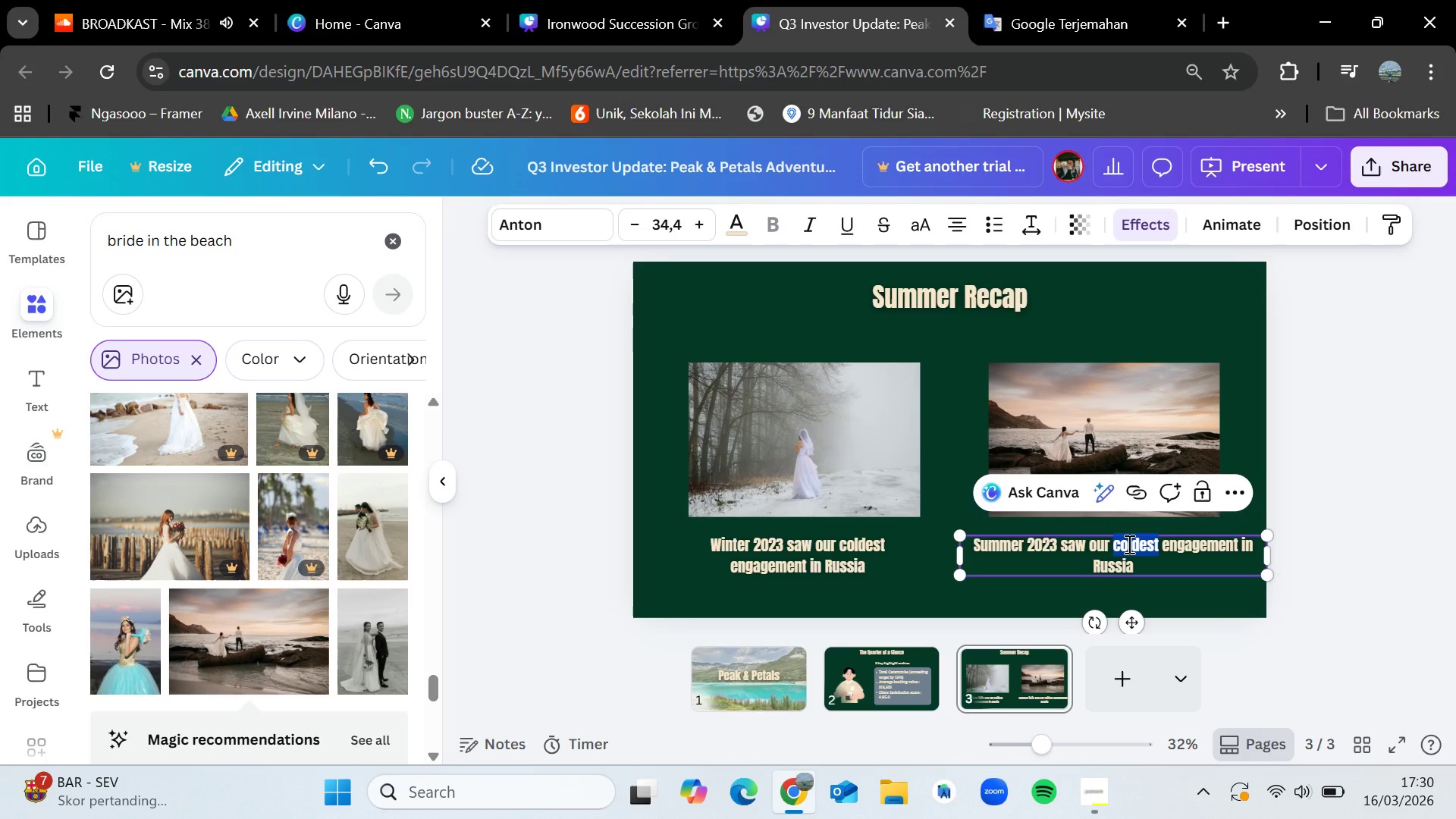 
key(Backspace)
 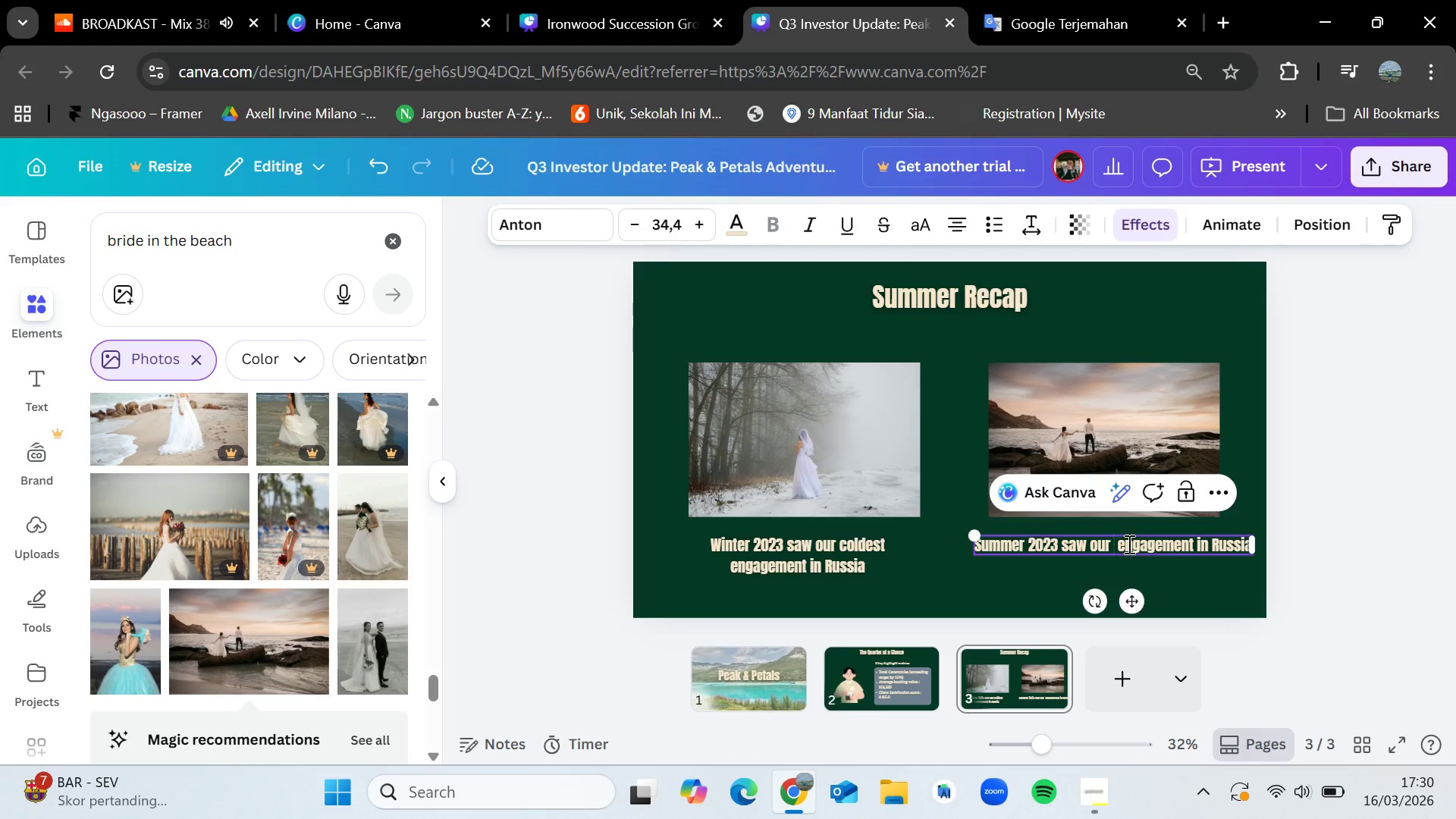 
type(enganging)
 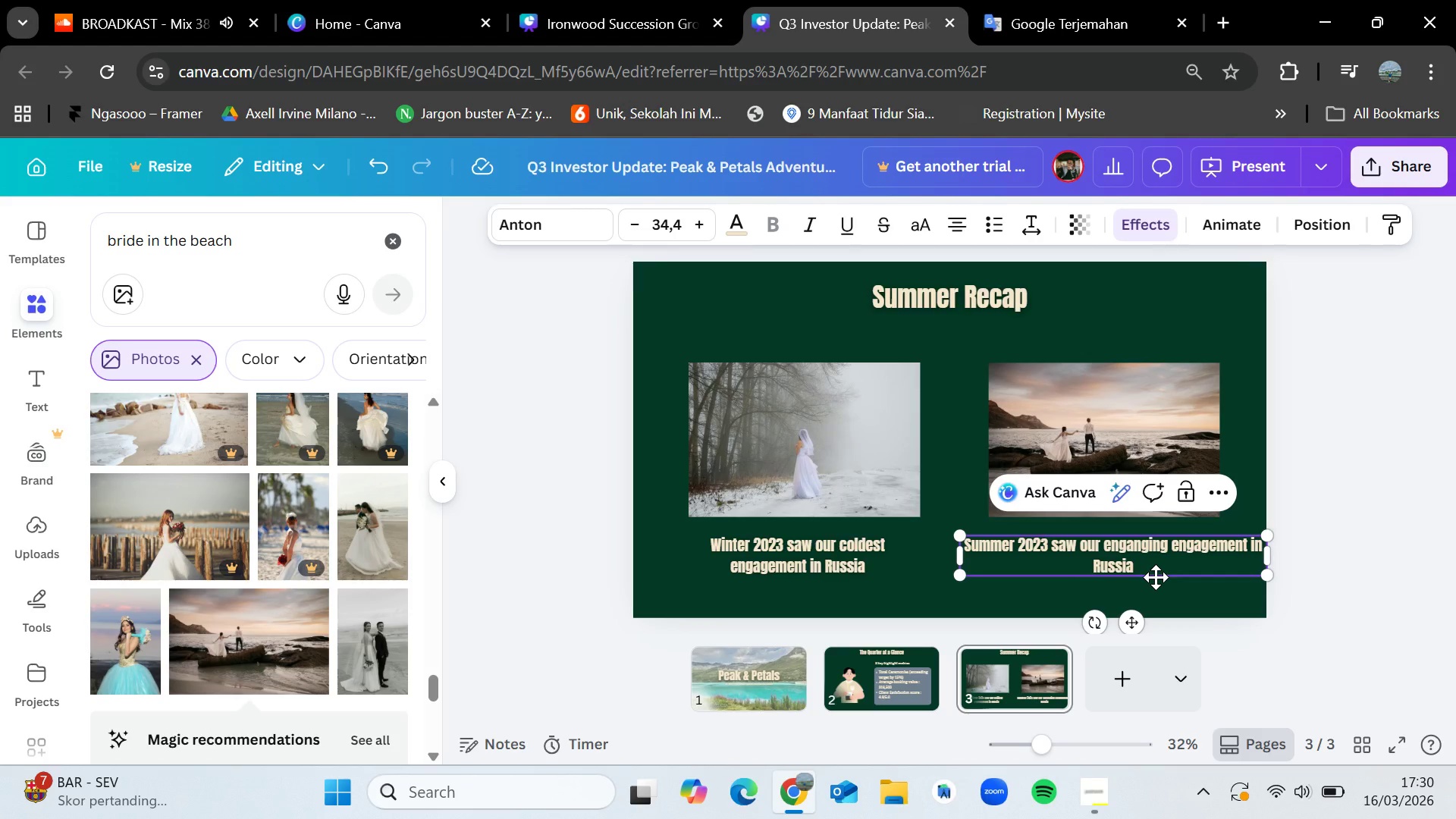 
left_click([1147, 567])
 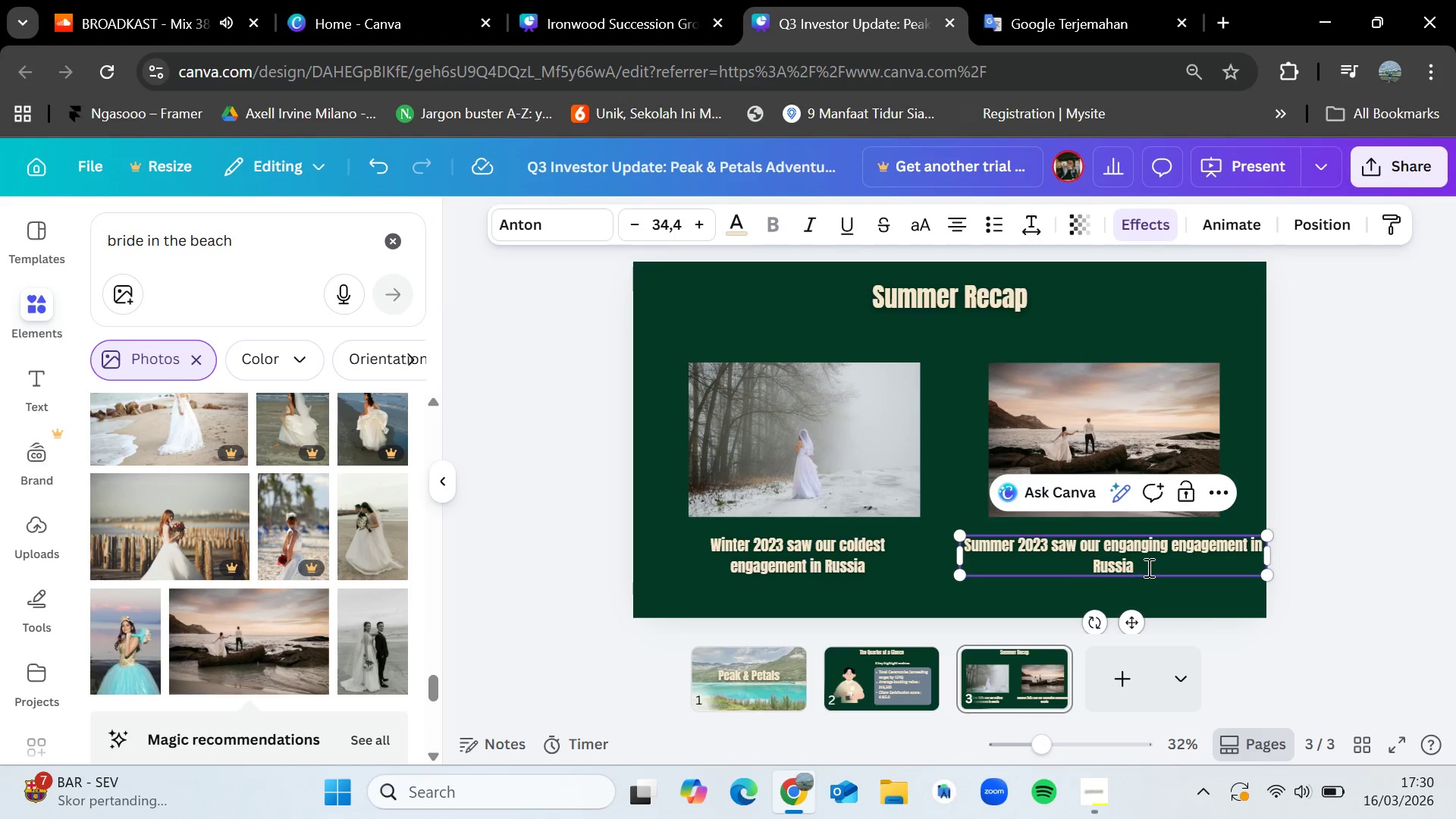 
key(Backspace)
key(Backspace)
key(Backspace)
key(Backspace)
key(Backspace)
key(Backspace)
type(Bali)
 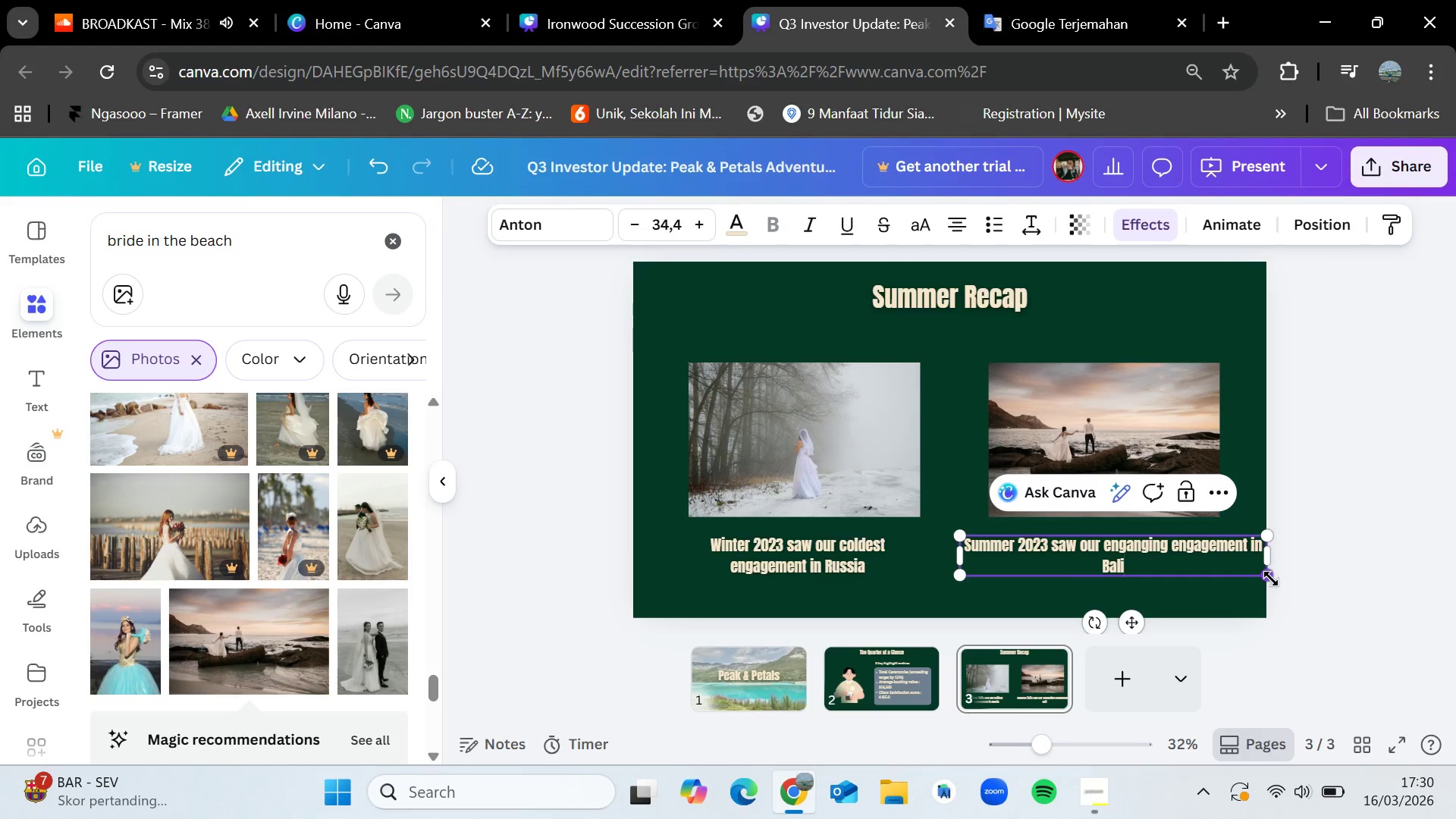 
left_click_drag(start_coordinate=[1269, 579], to_coordinate=[1253, 573])
 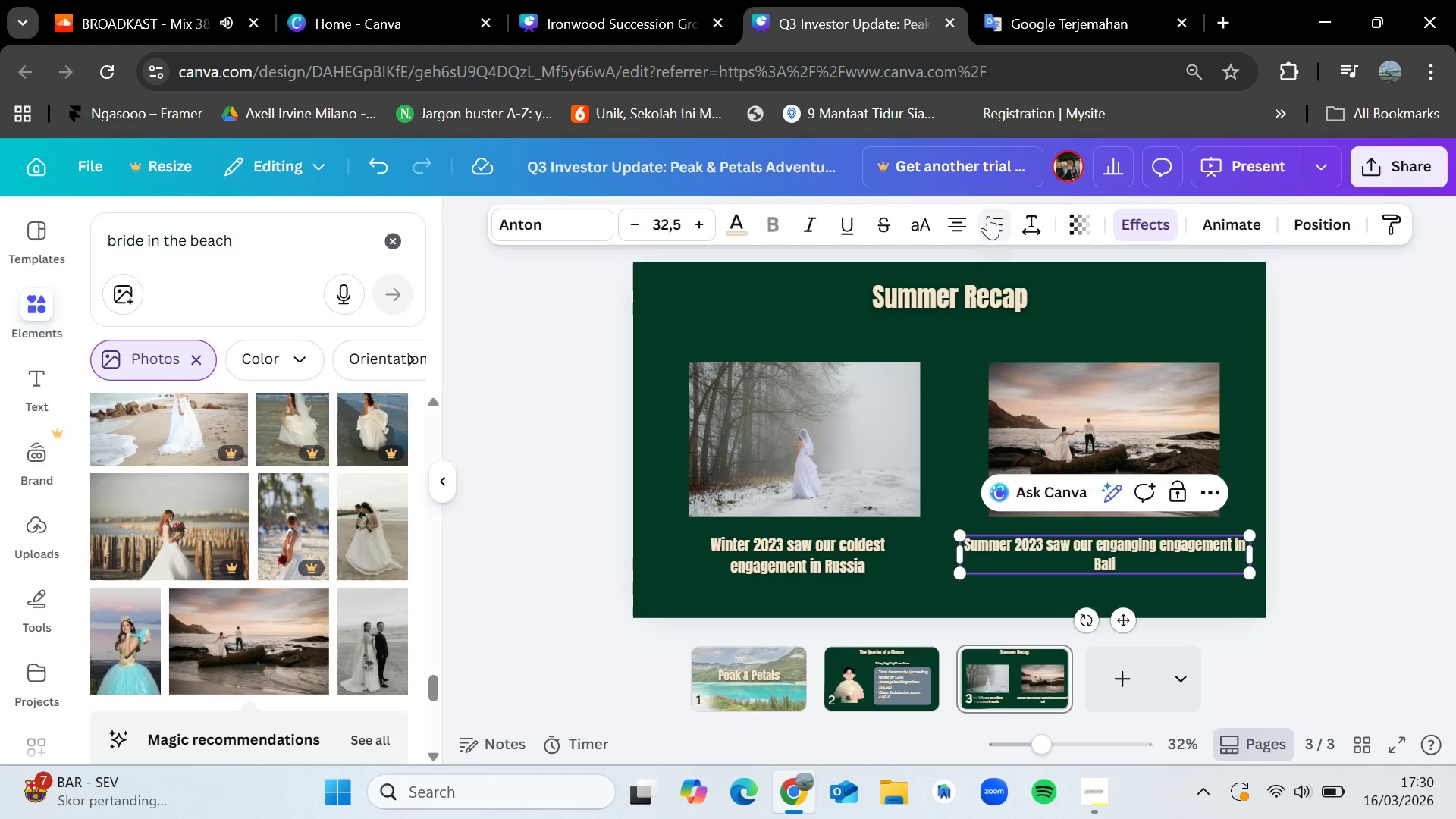 
left_click([953, 221])
 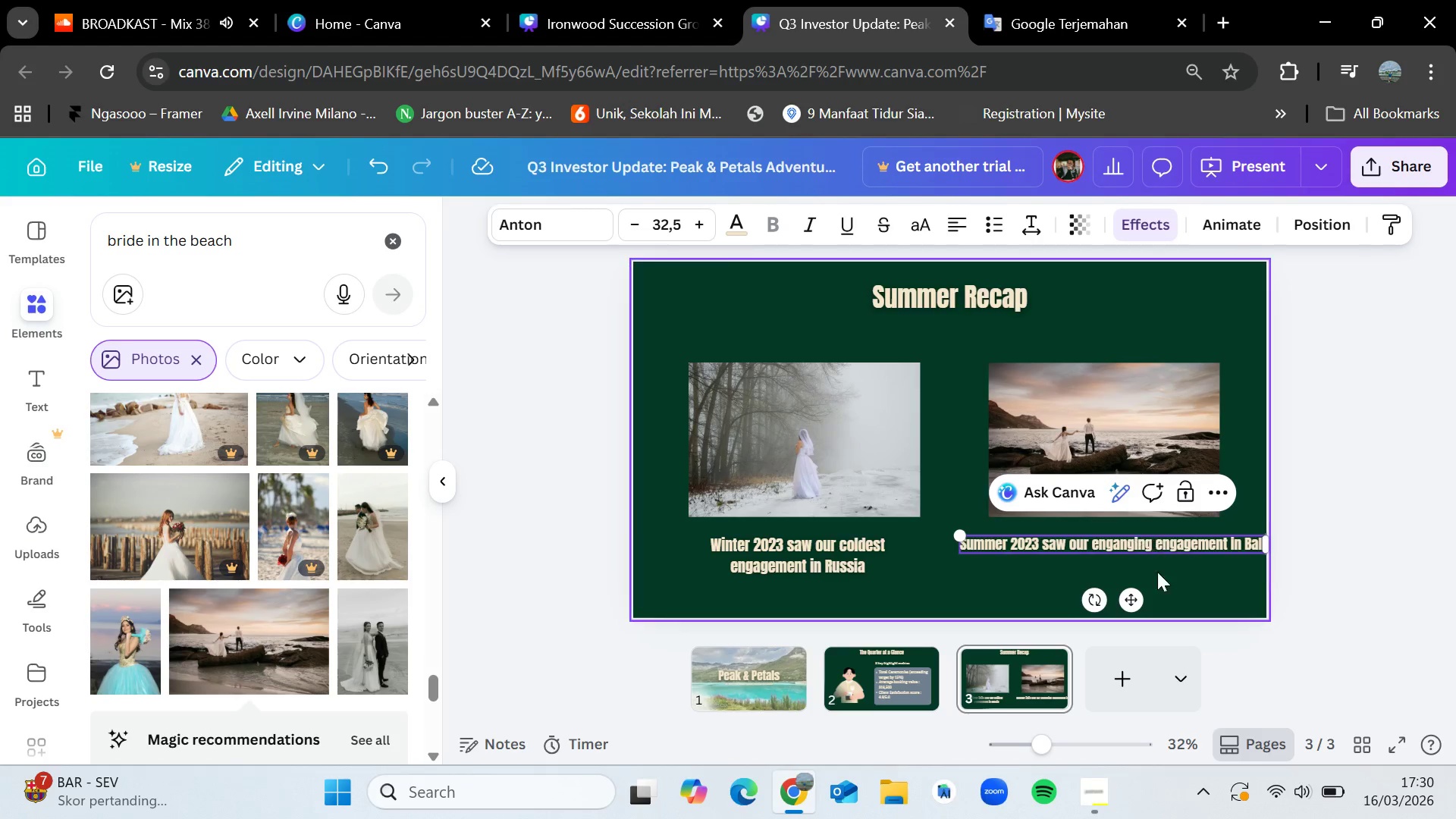 
left_click([1175, 598])
 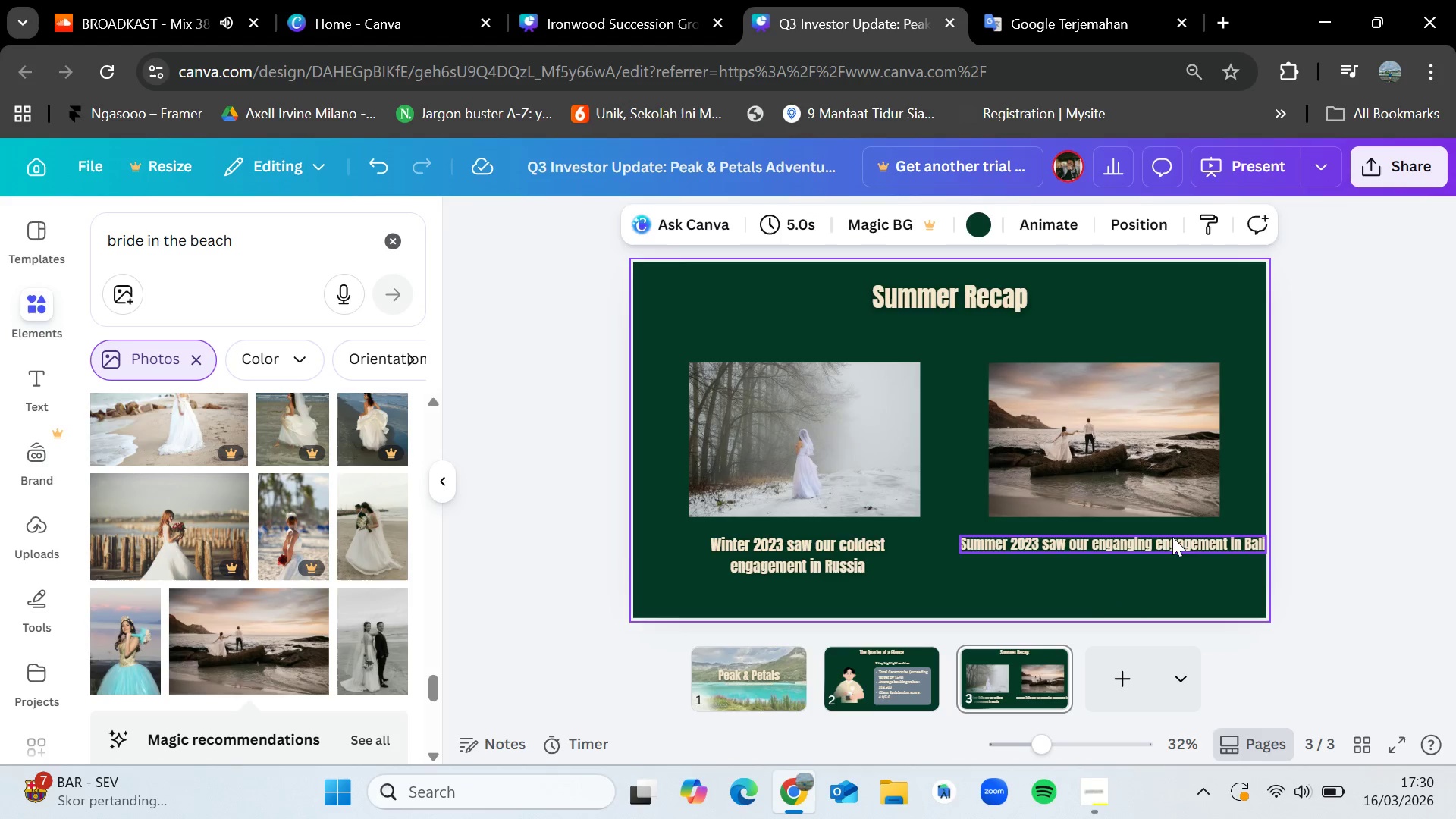 
left_click_drag(start_coordinate=[1172, 536], to_coordinate=[1159, 546])
 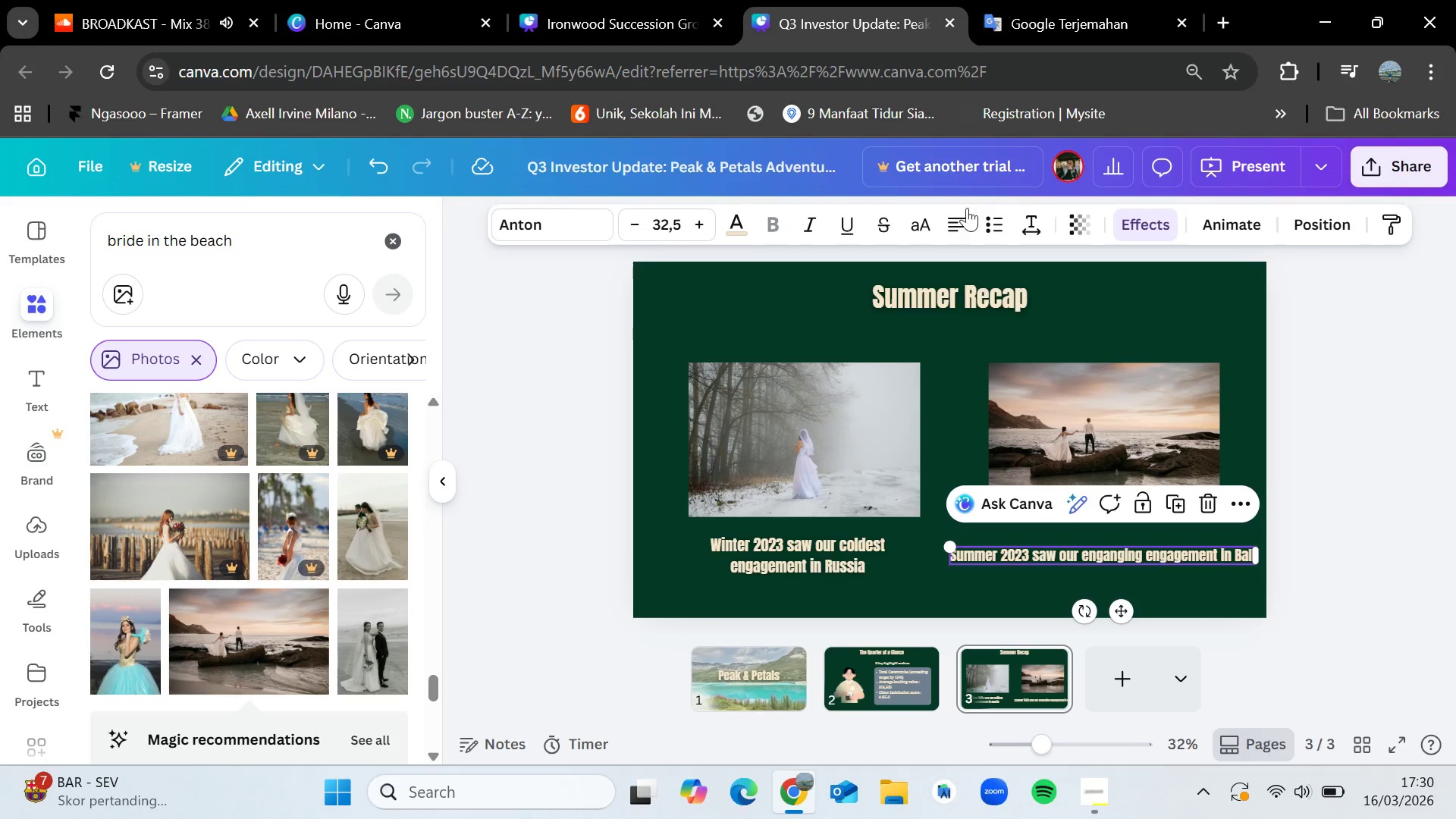 
left_click([961, 221])
 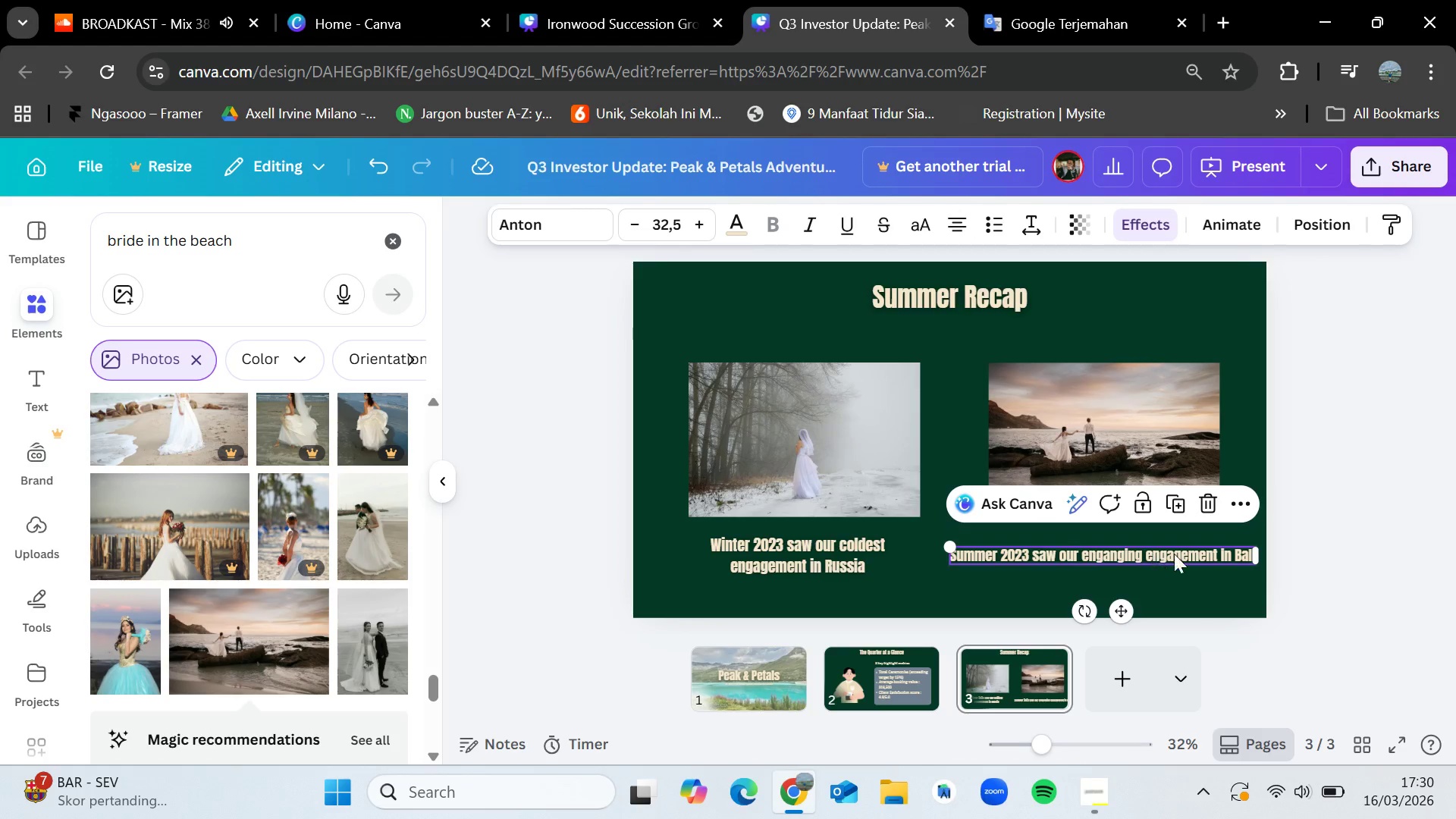 
left_click([1193, 555])
 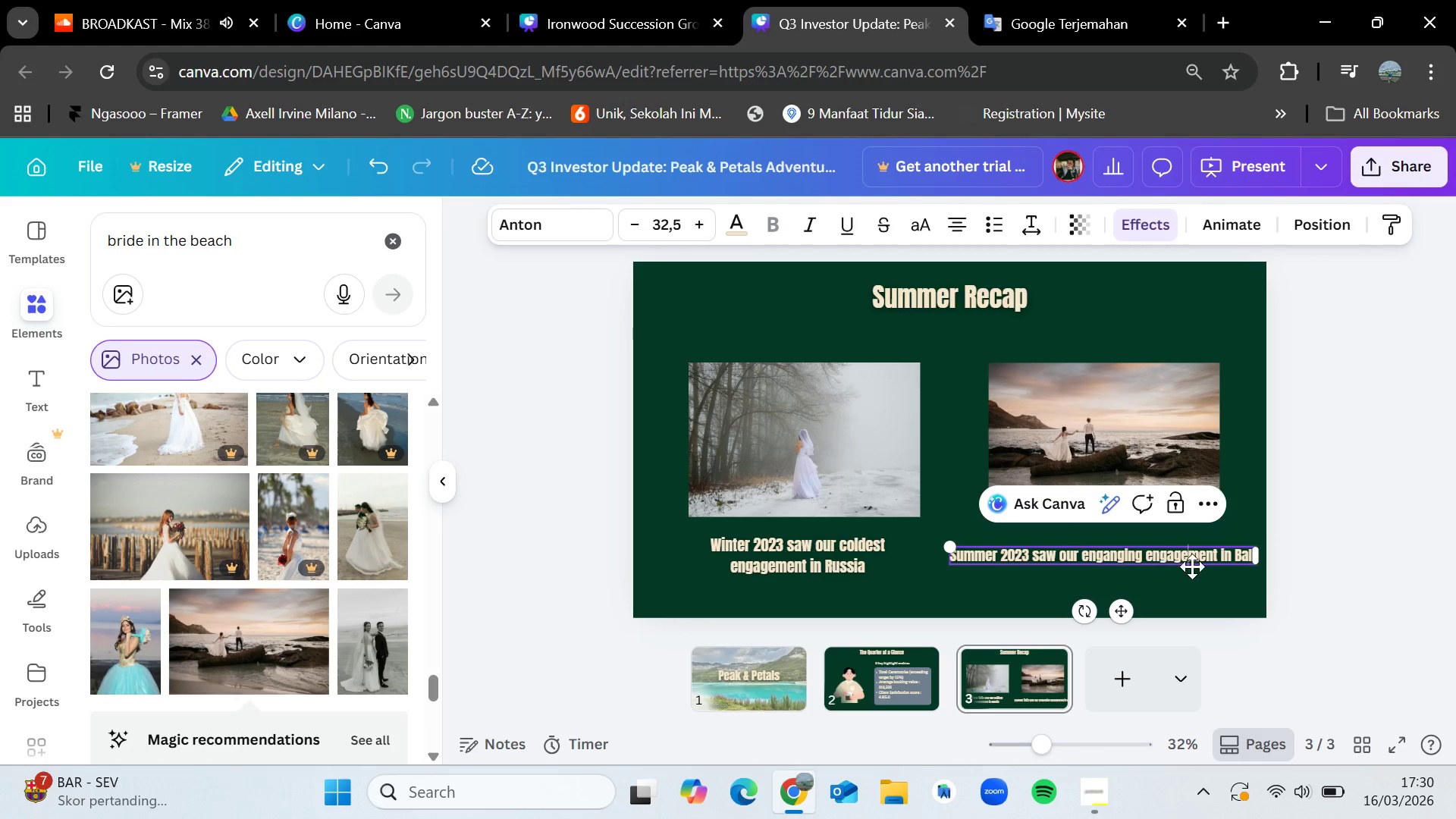 
left_click([1194, 569])
 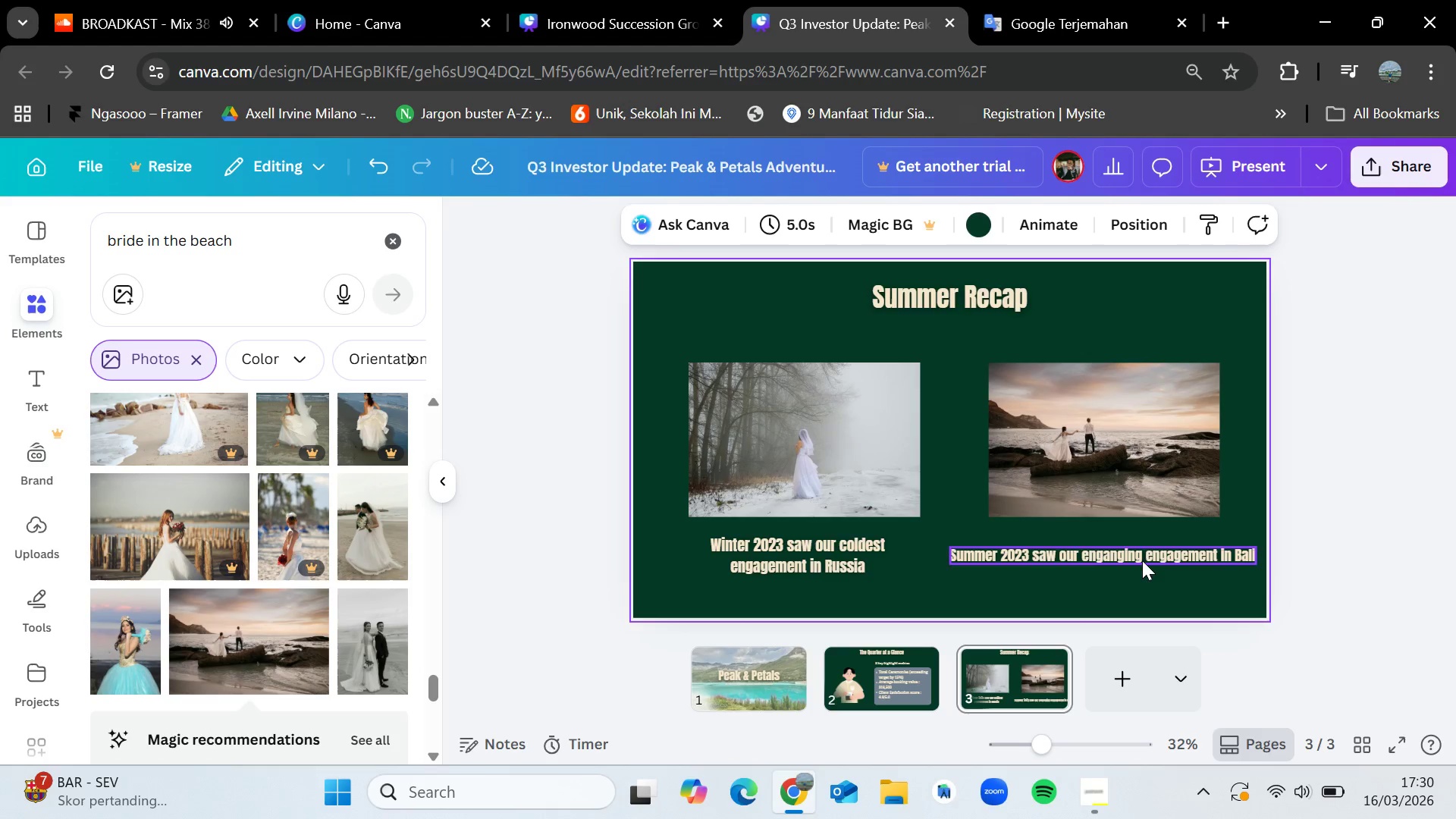 
double_click([1144, 555])
 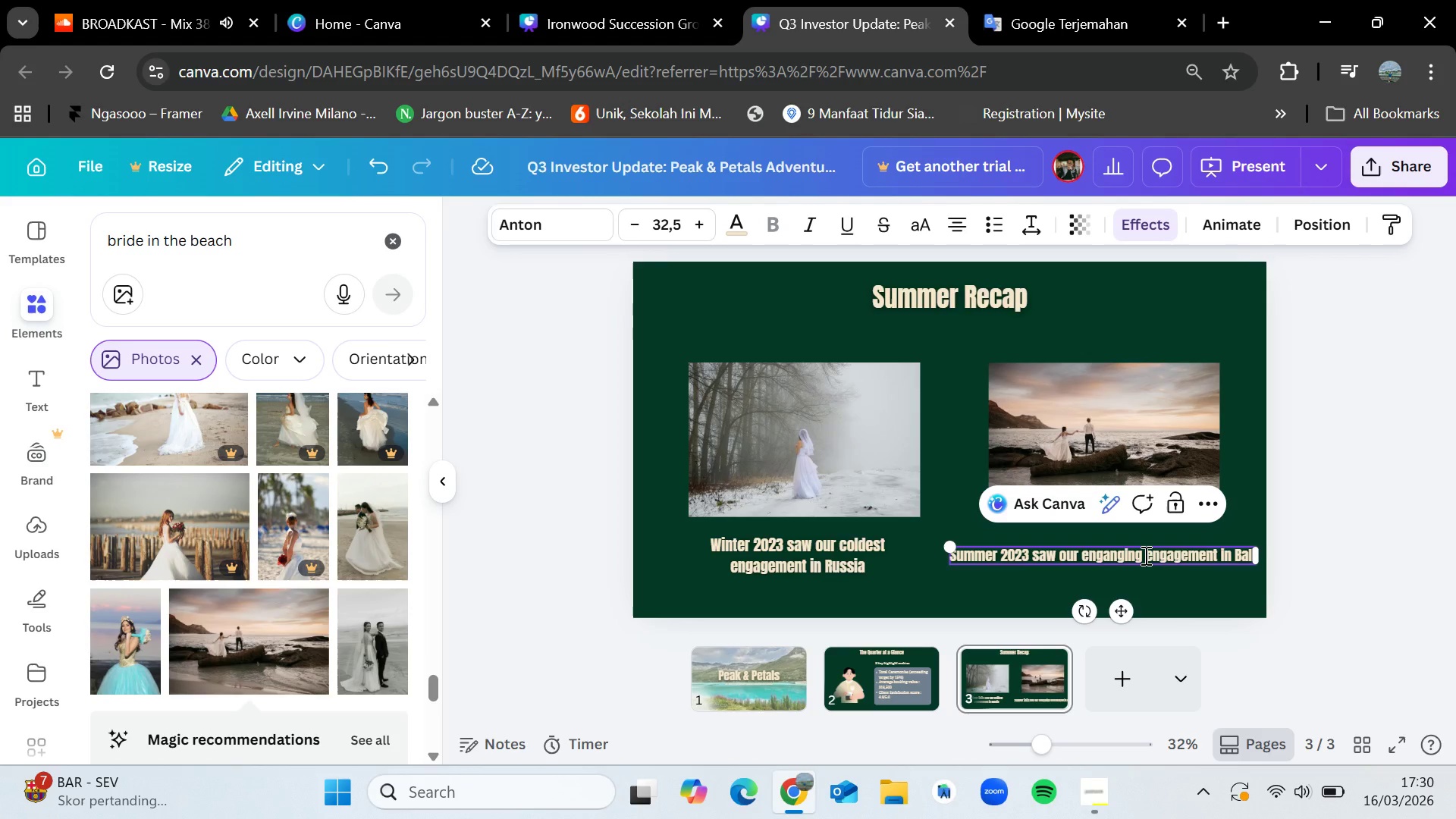 
key(Enter)
 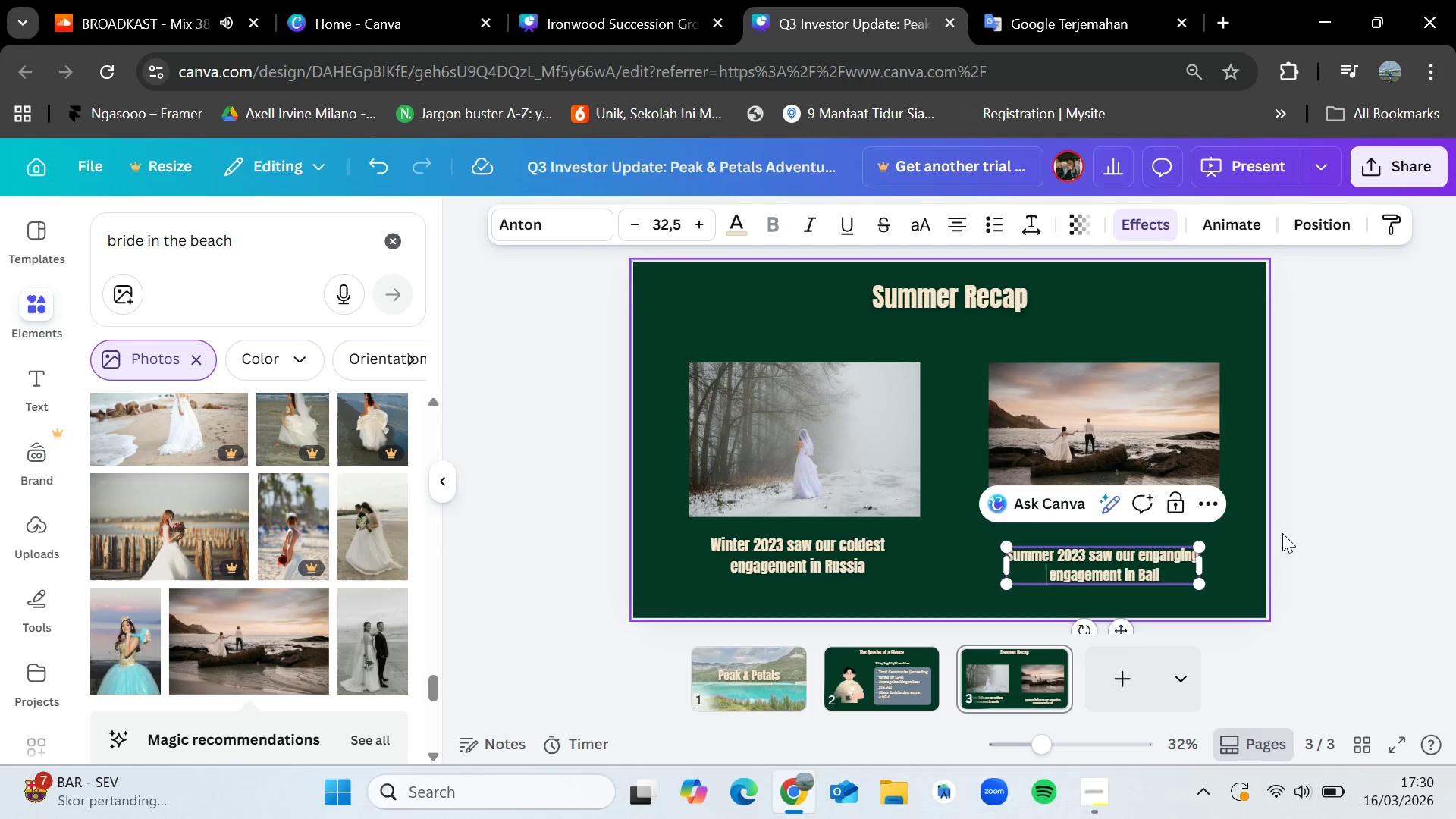 
left_click([1343, 527])
 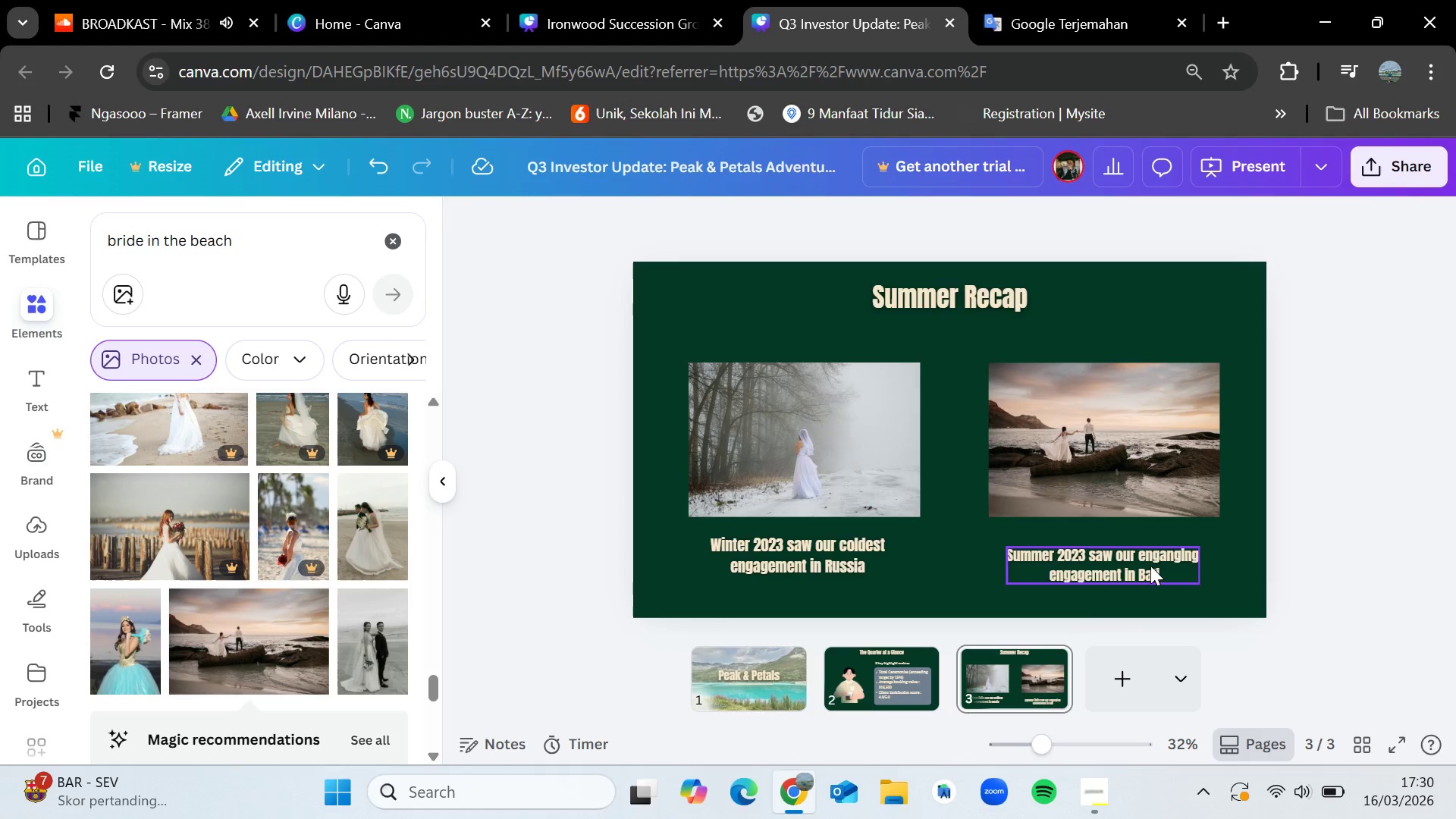 
left_click_drag(start_coordinate=[1150, 566], to_coordinate=[1154, 559])
 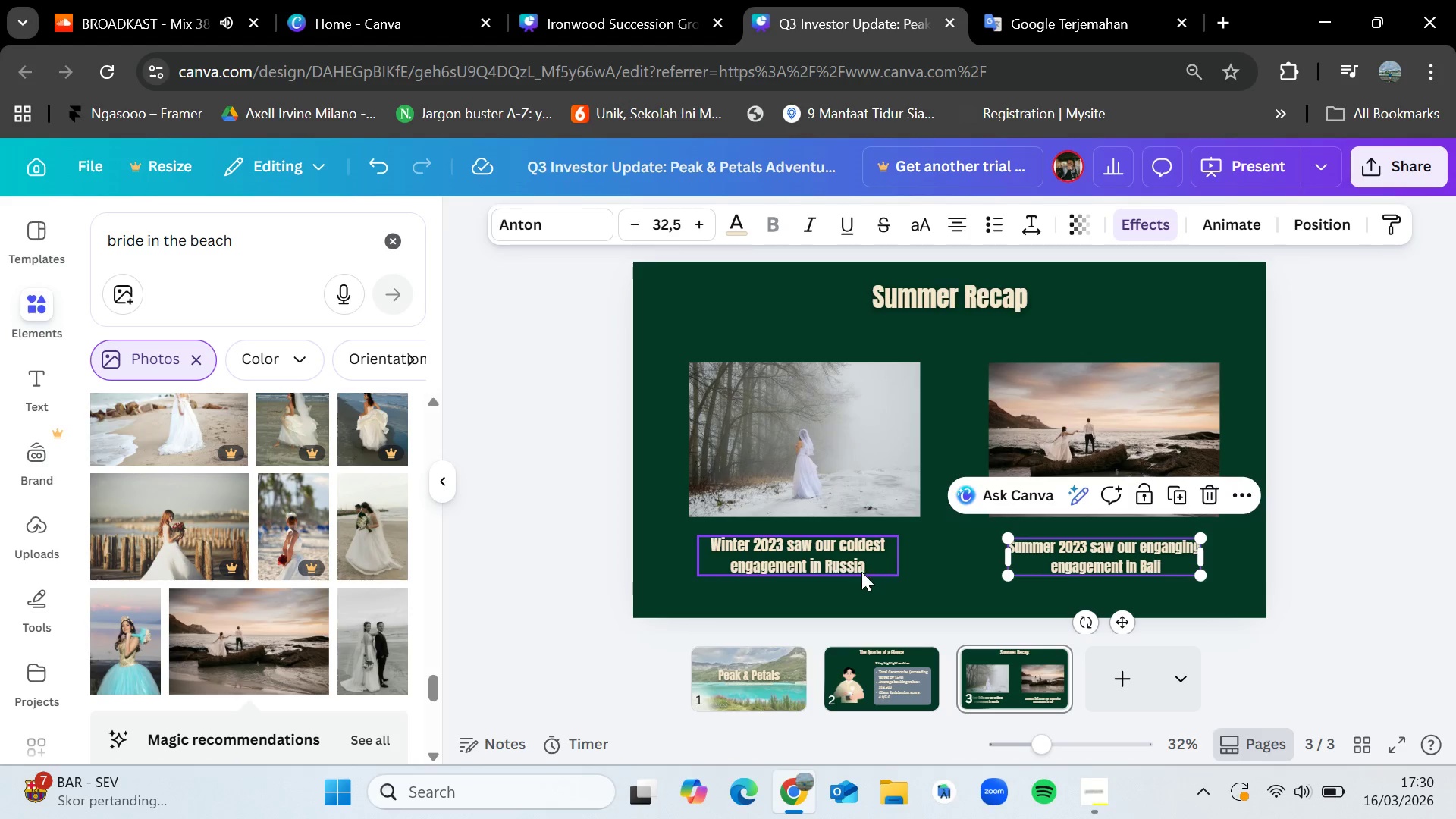 
left_click([818, 557])
 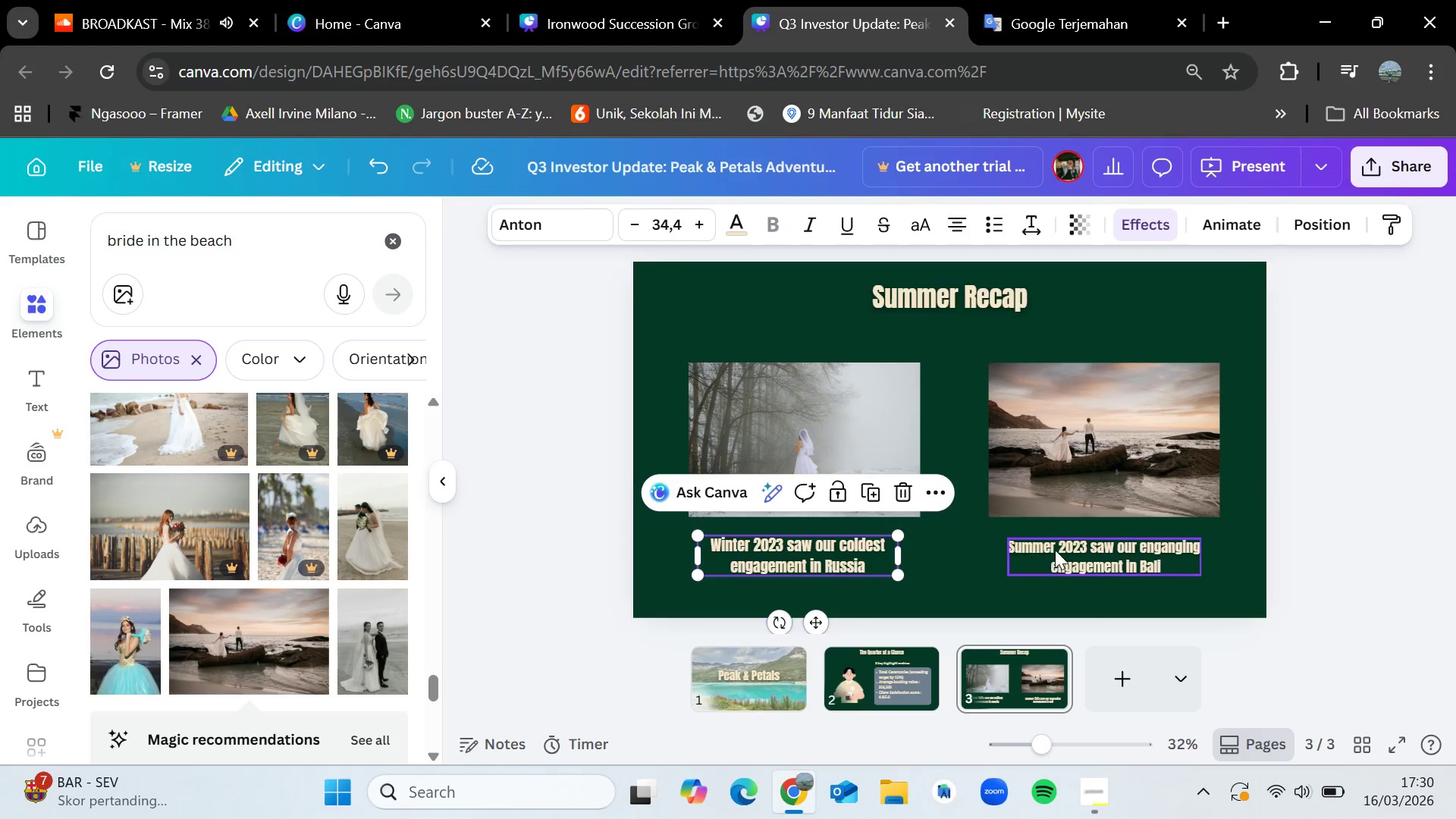 
left_click([1057, 549])
 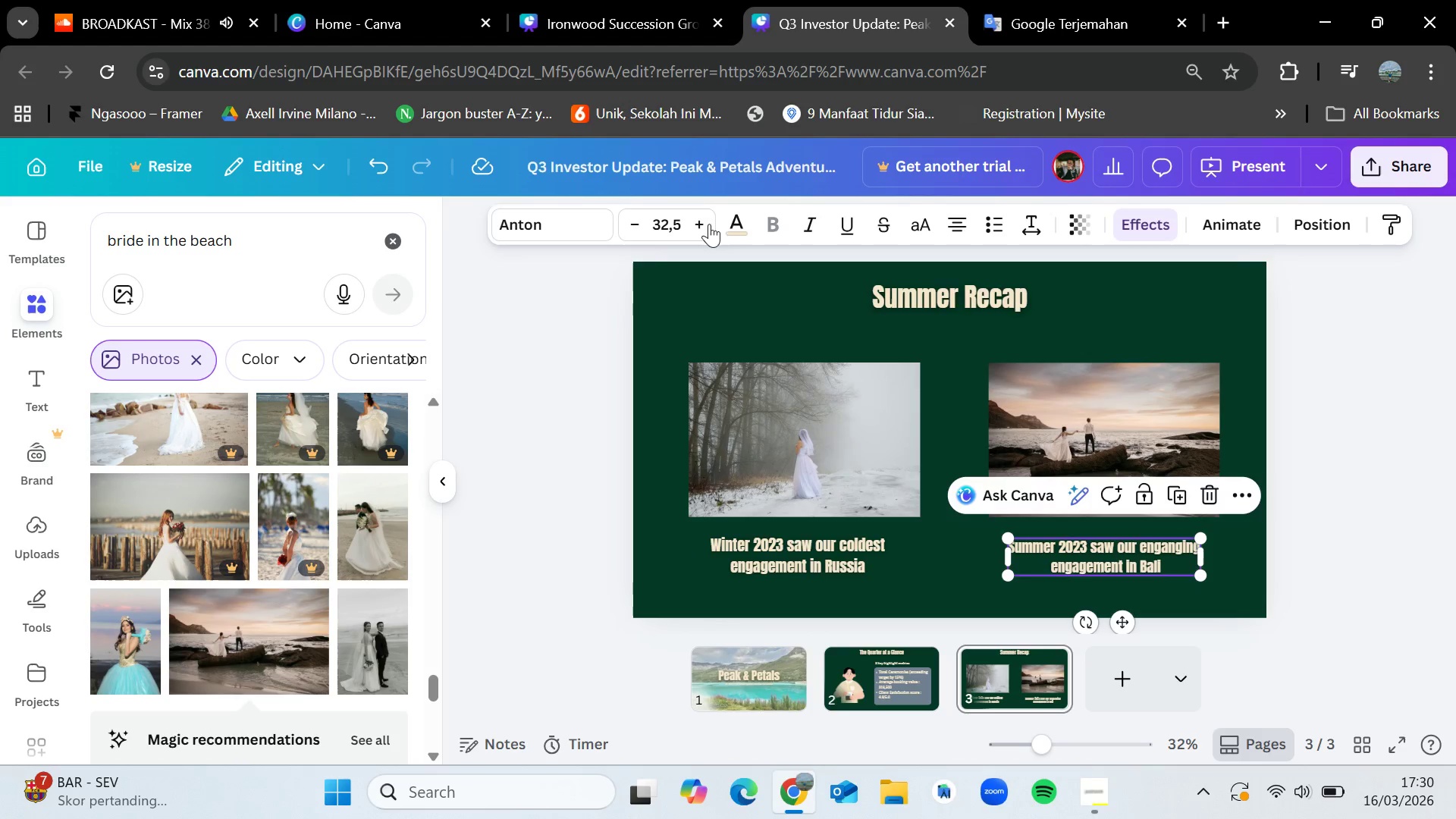 
left_click([699, 209])
 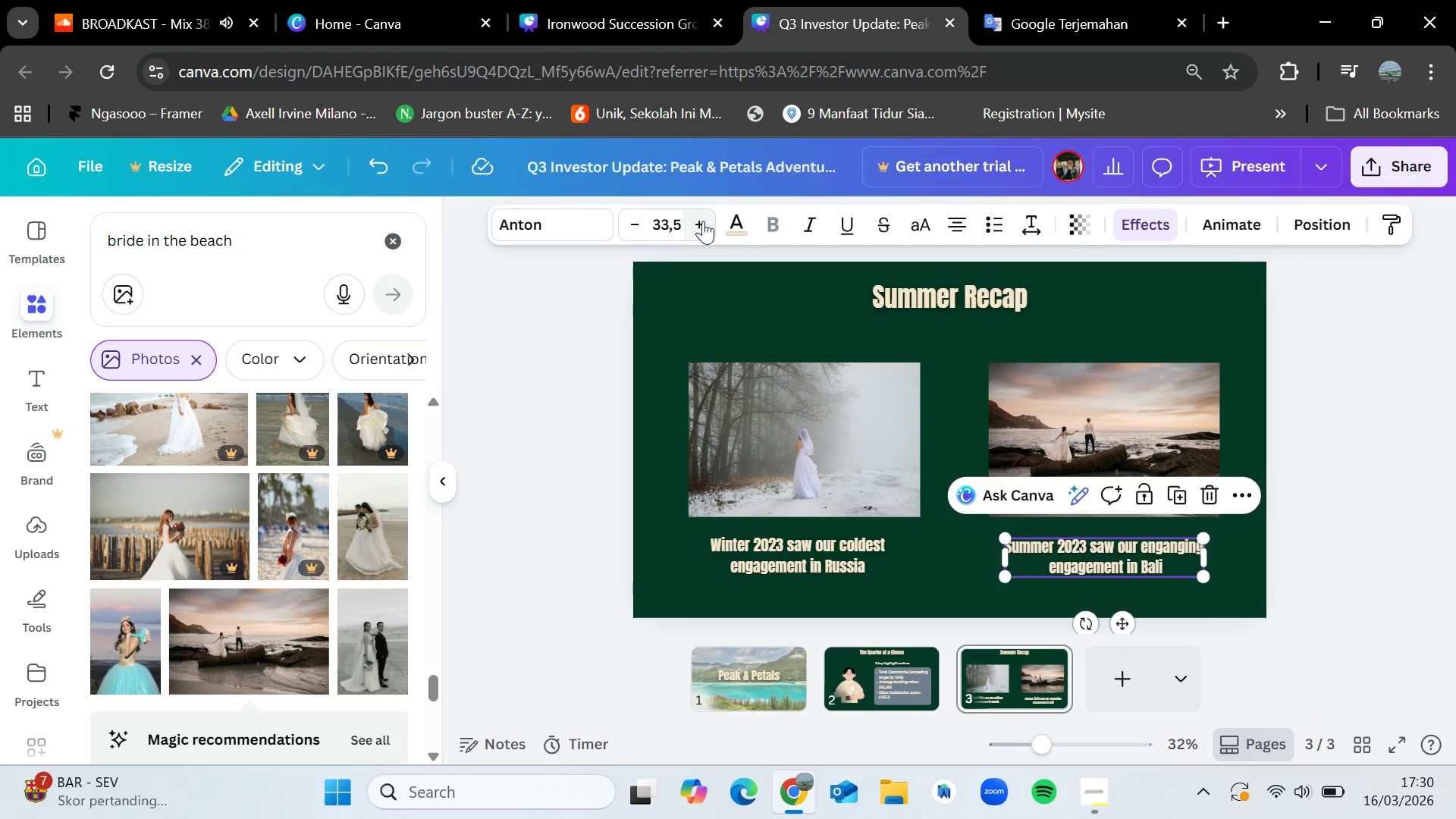 
left_click([703, 221])
 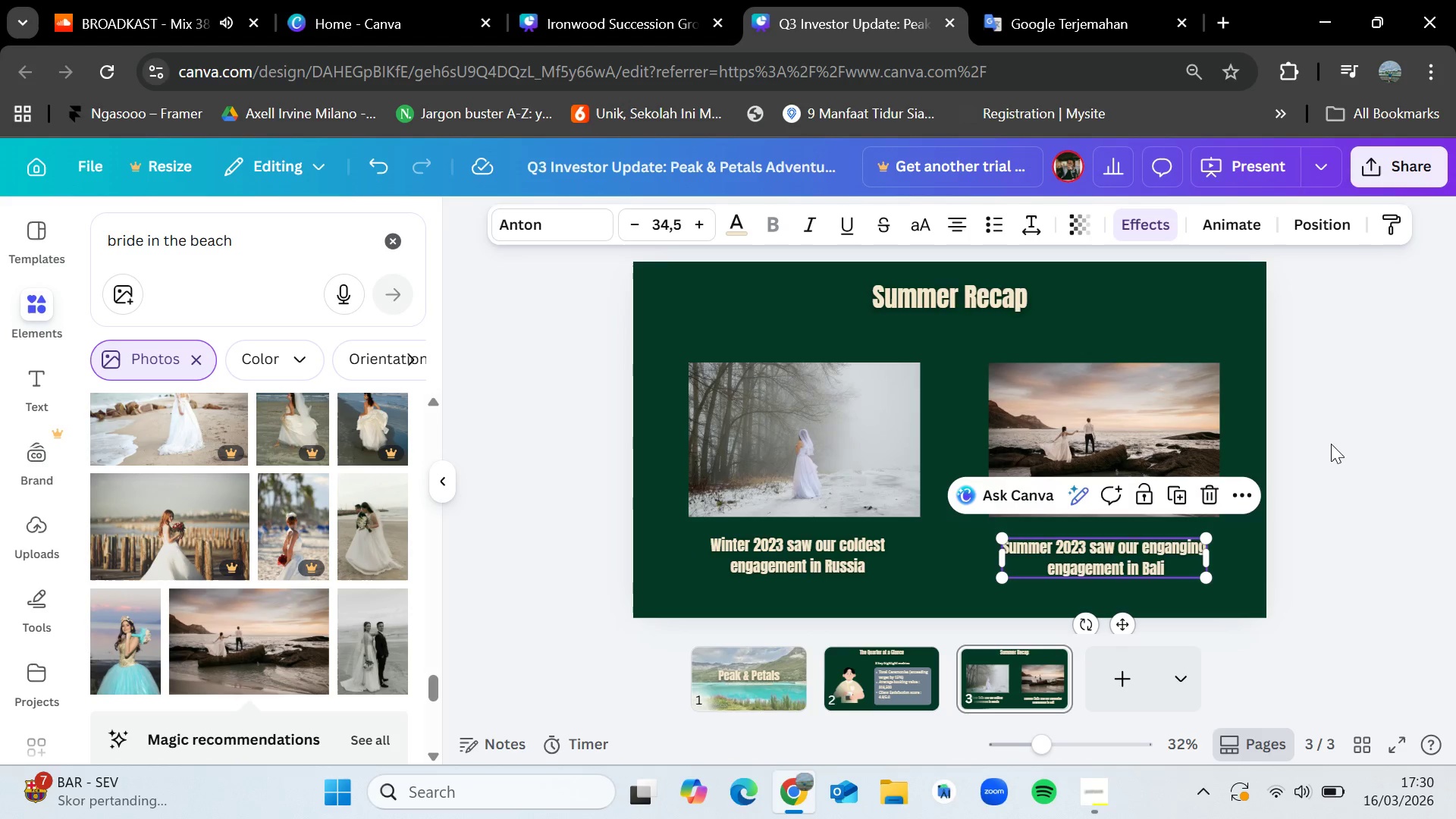 
left_click([1344, 455])
 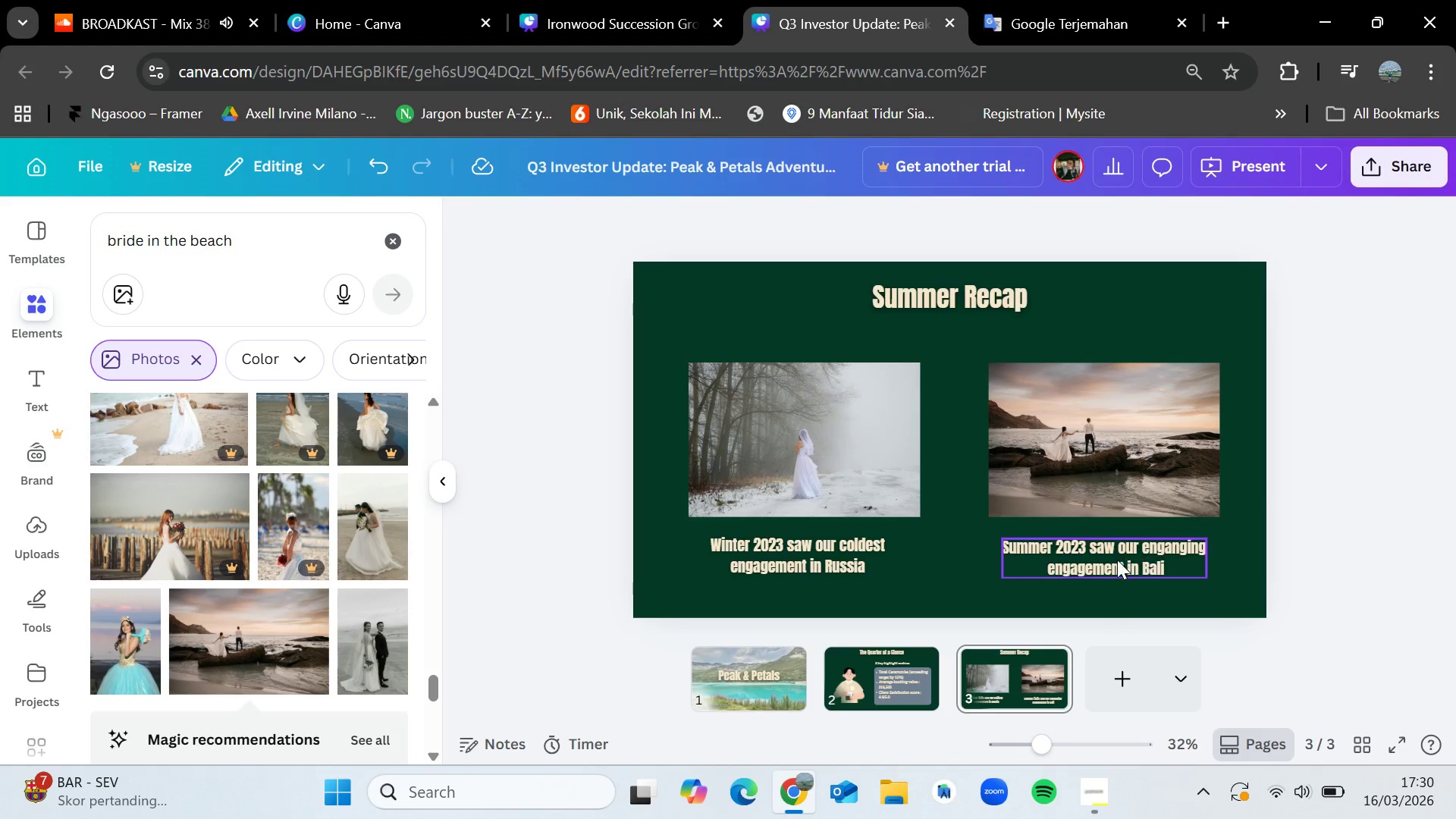 
left_click_drag(start_coordinate=[1114, 564], to_coordinate=[1118, 566])
 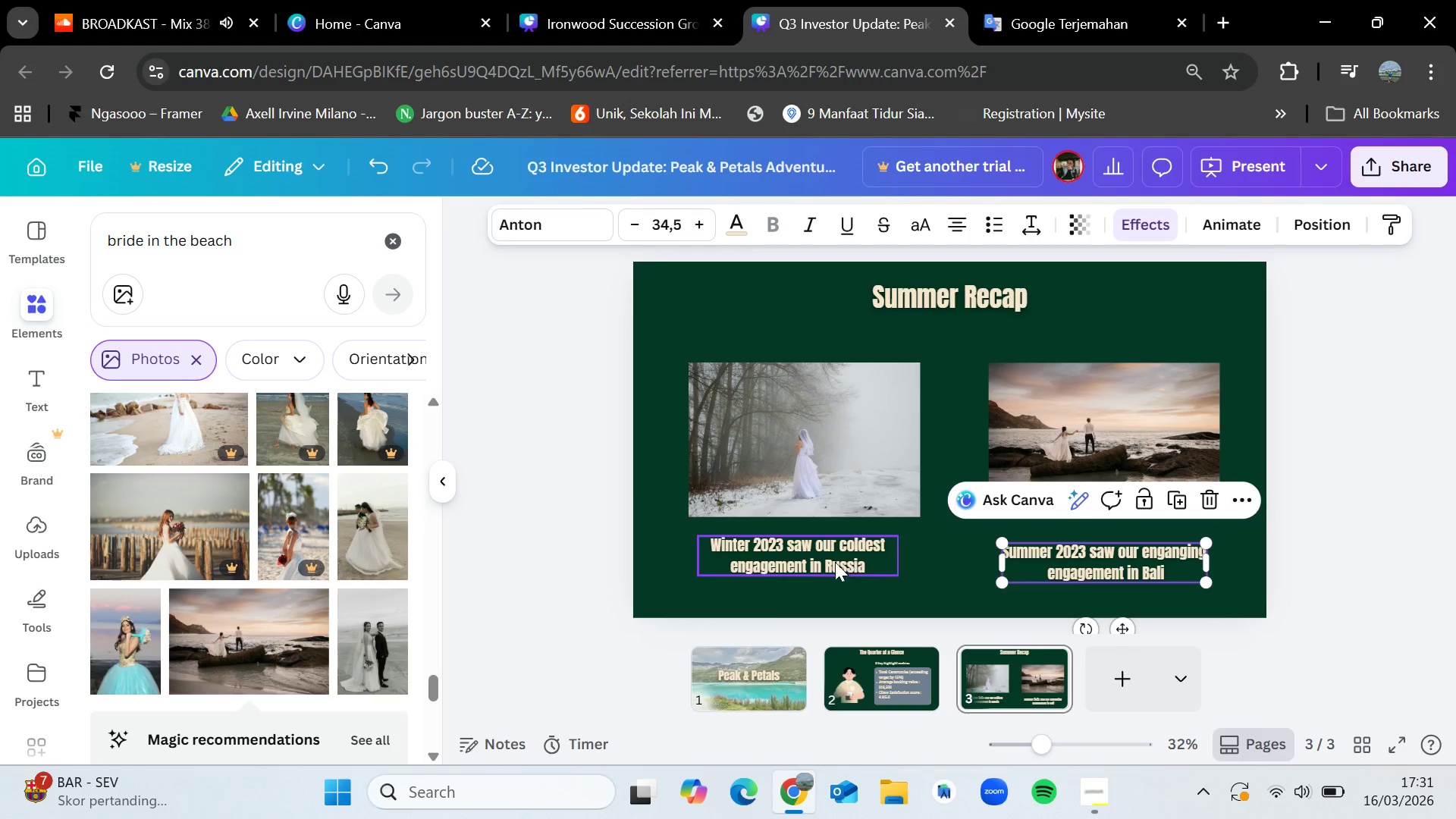 
left_click_drag(start_coordinate=[835, 562], to_coordinate=[844, 560])
 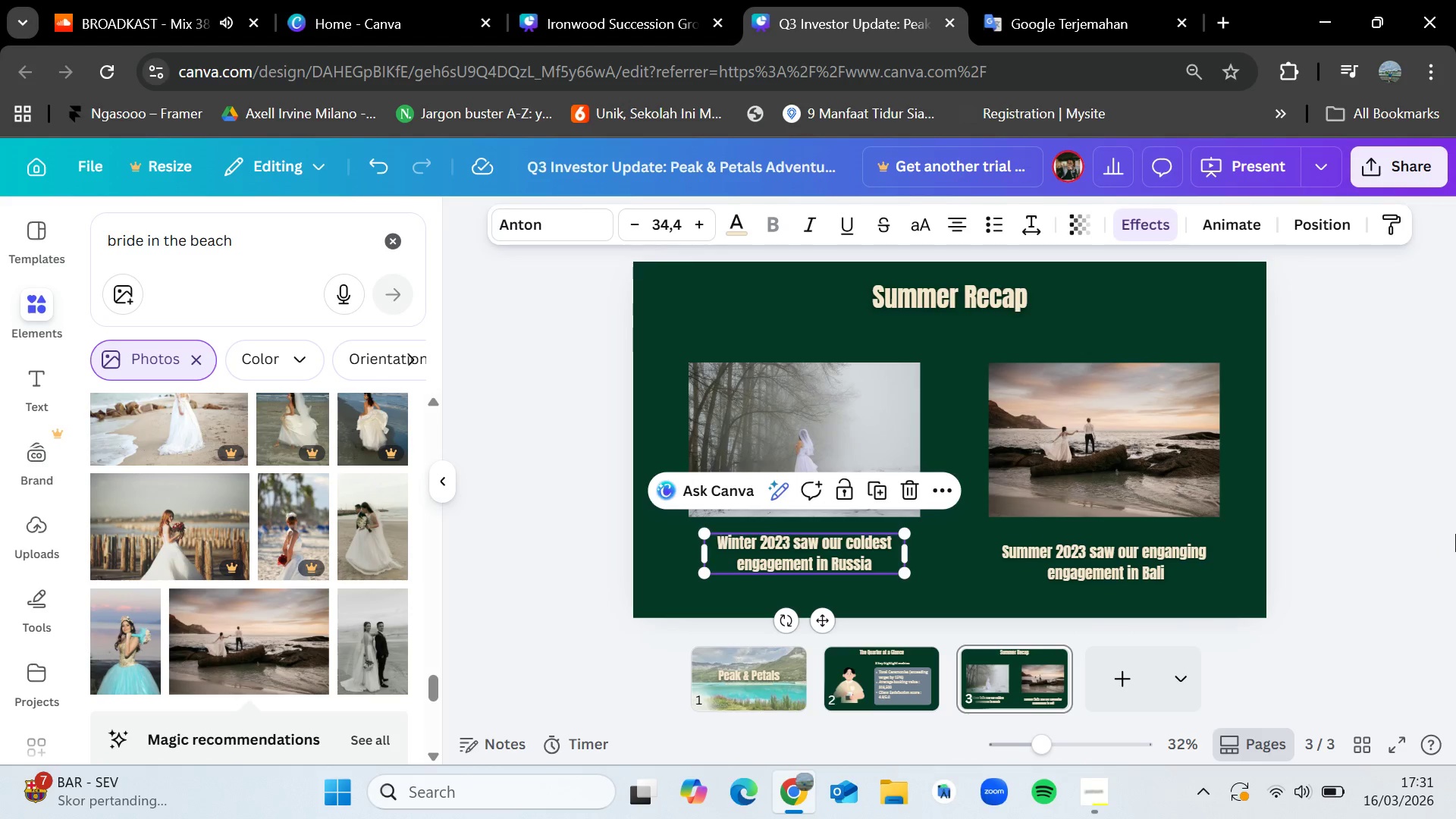 
left_click([1455, 534])
 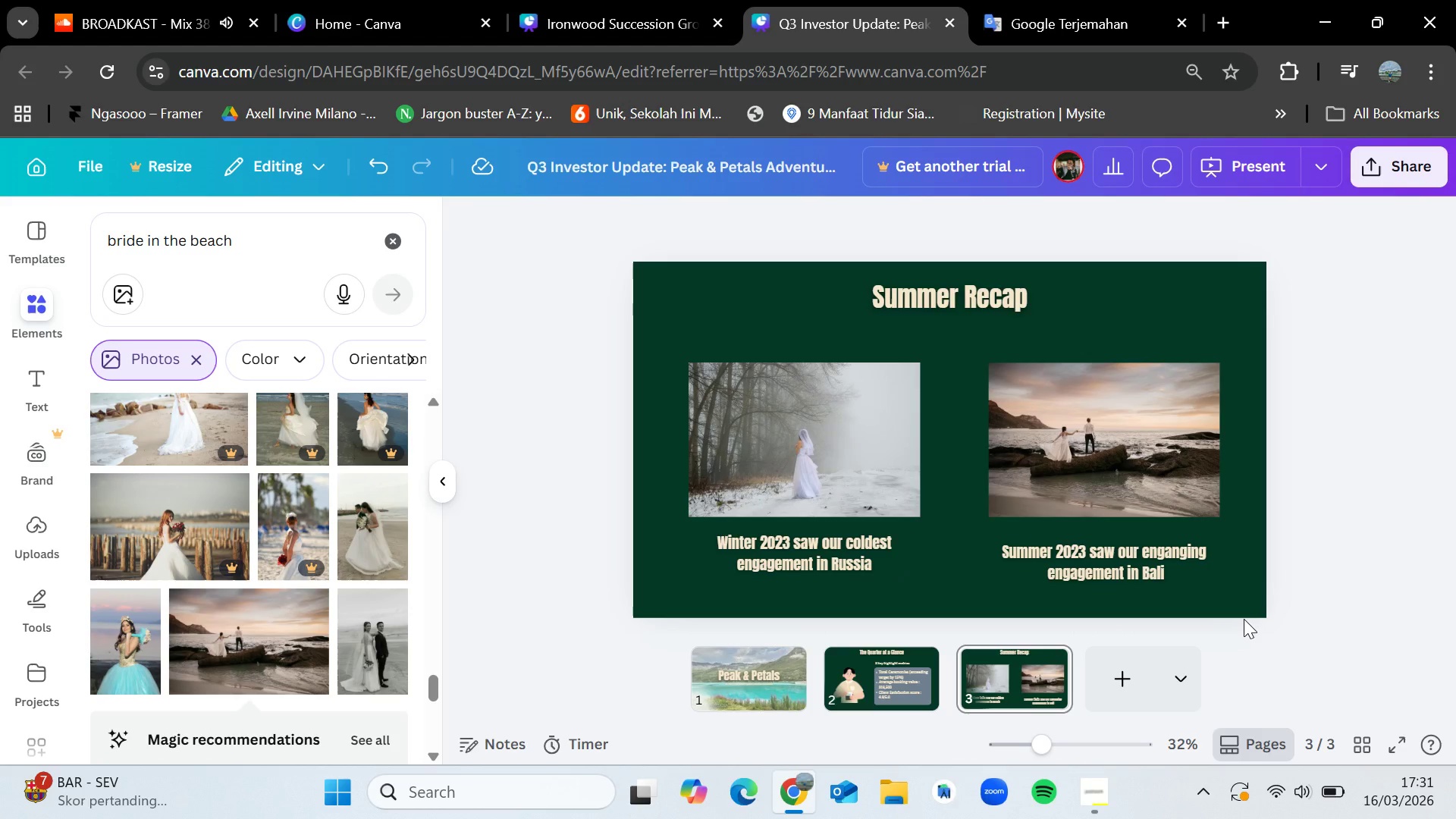 
wait(6.19)
 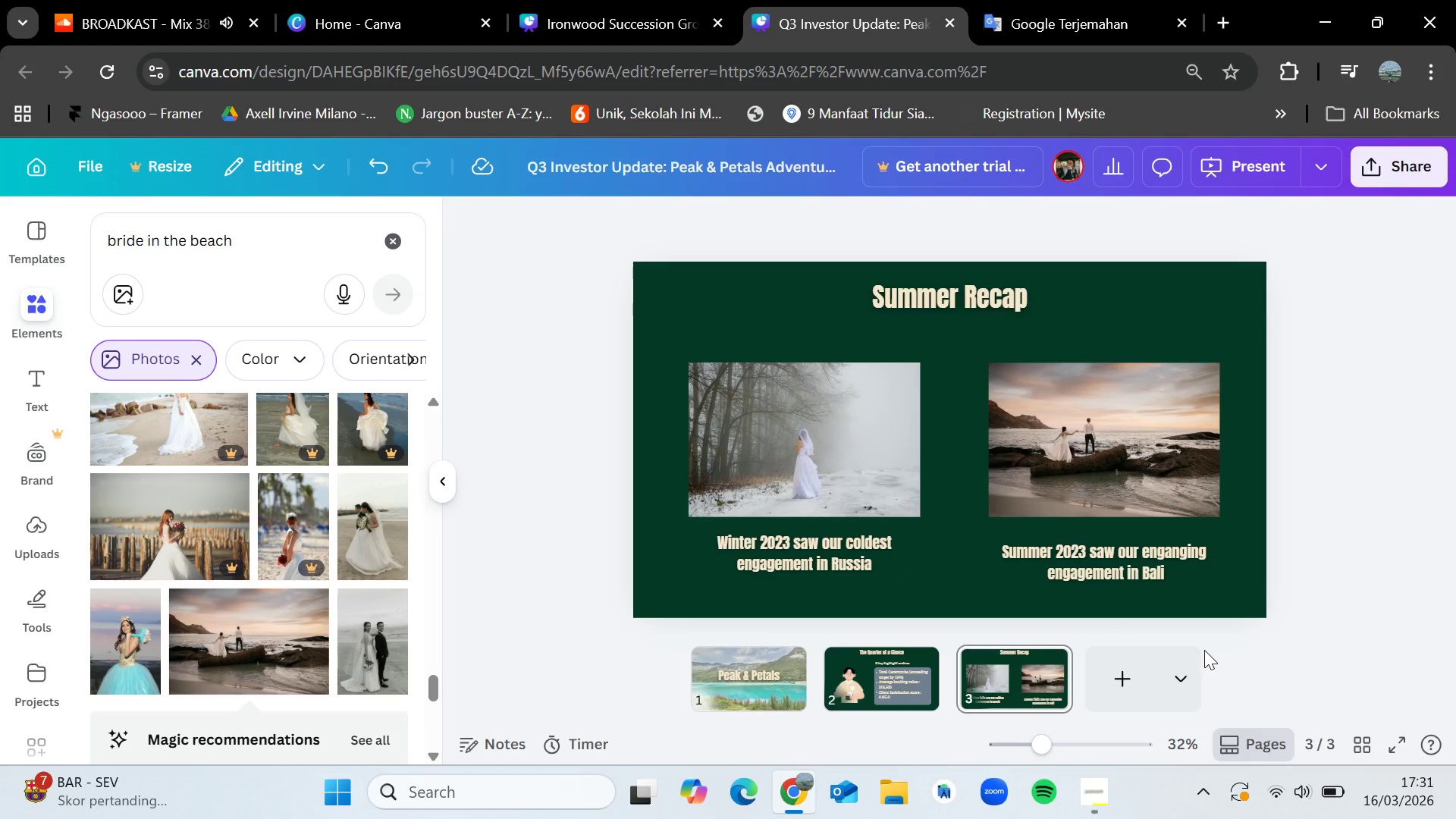 
left_click([1109, 786])